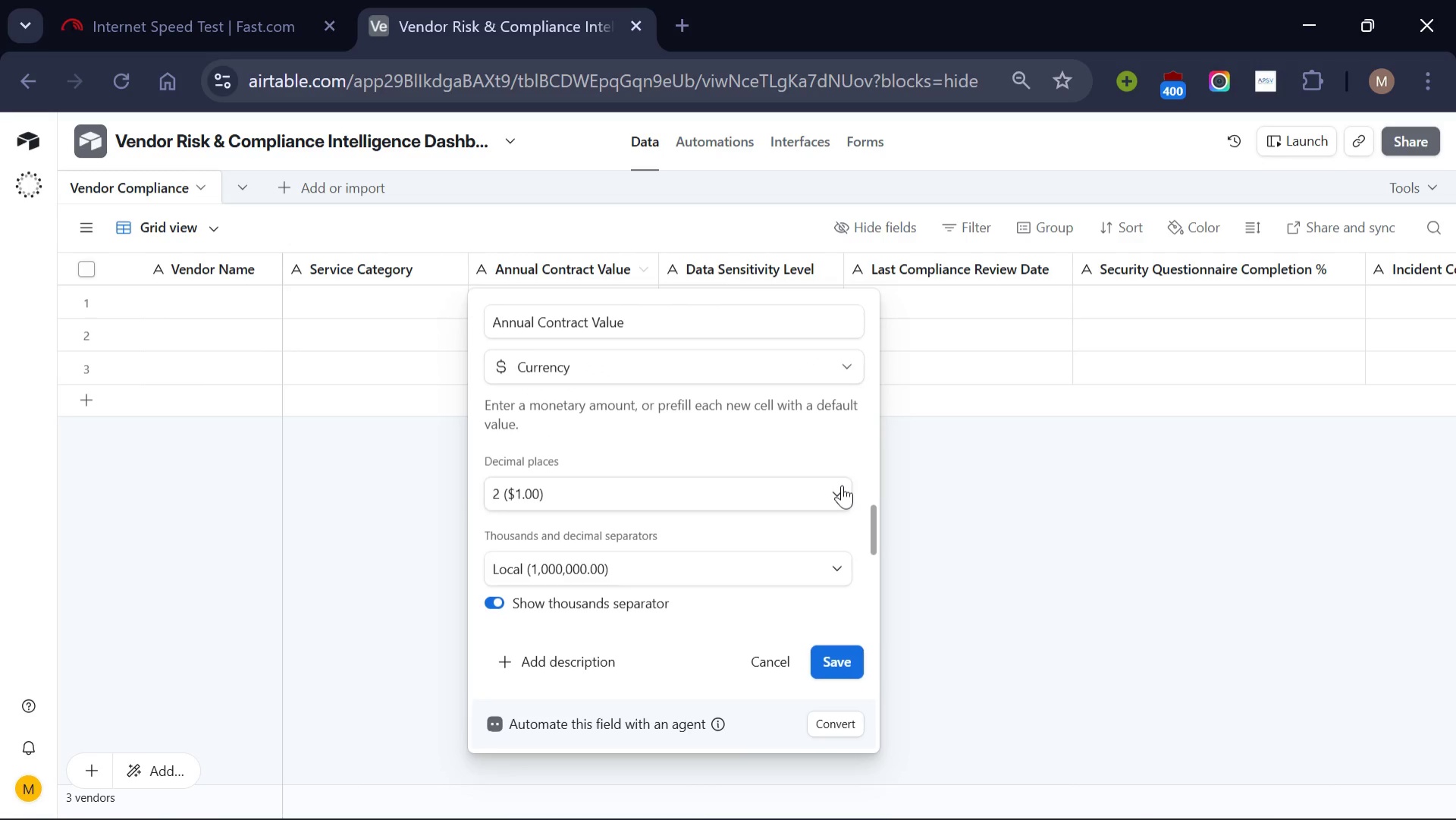 
left_click([842, 485])
 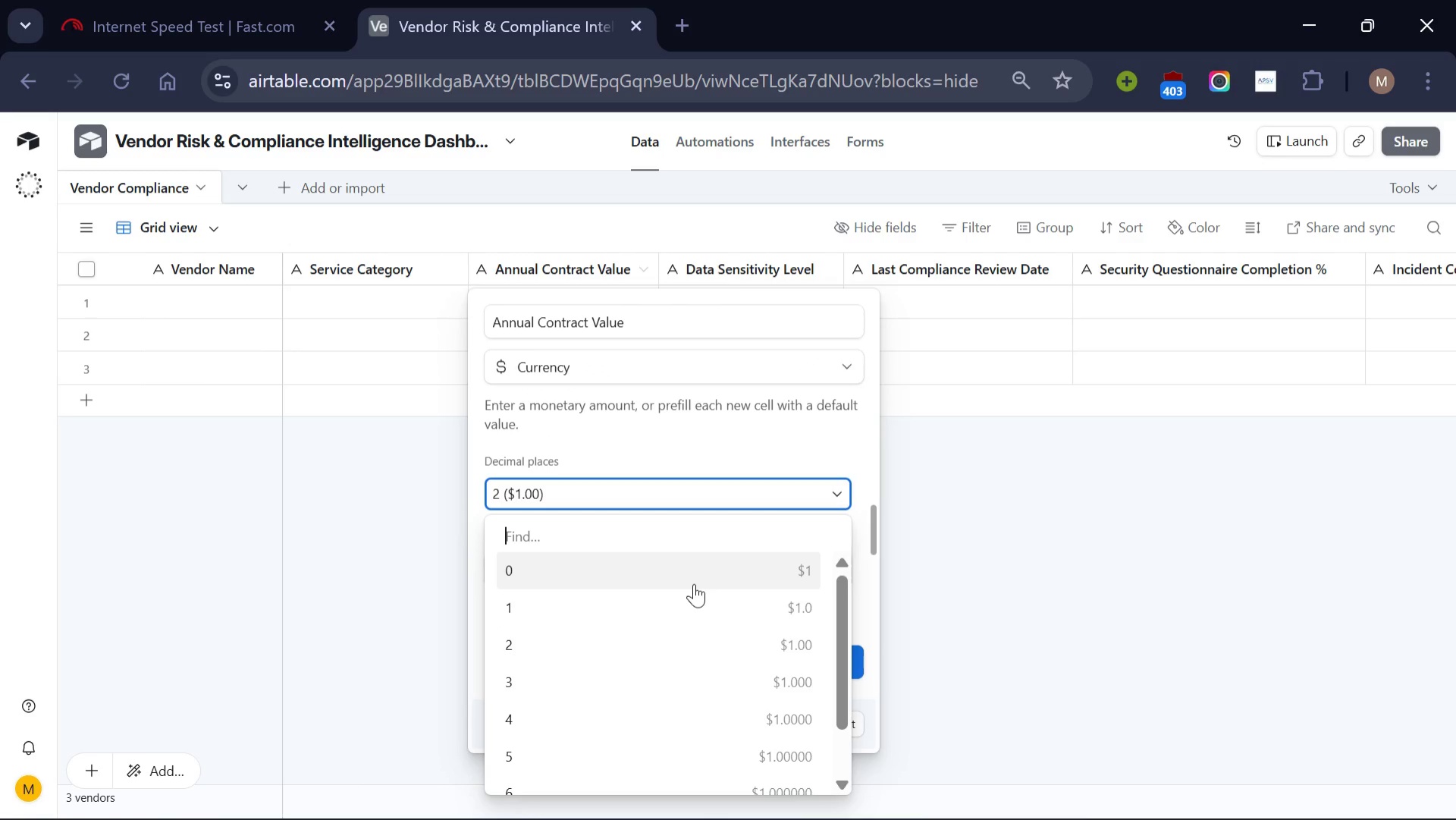 
left_click([694, 583])
 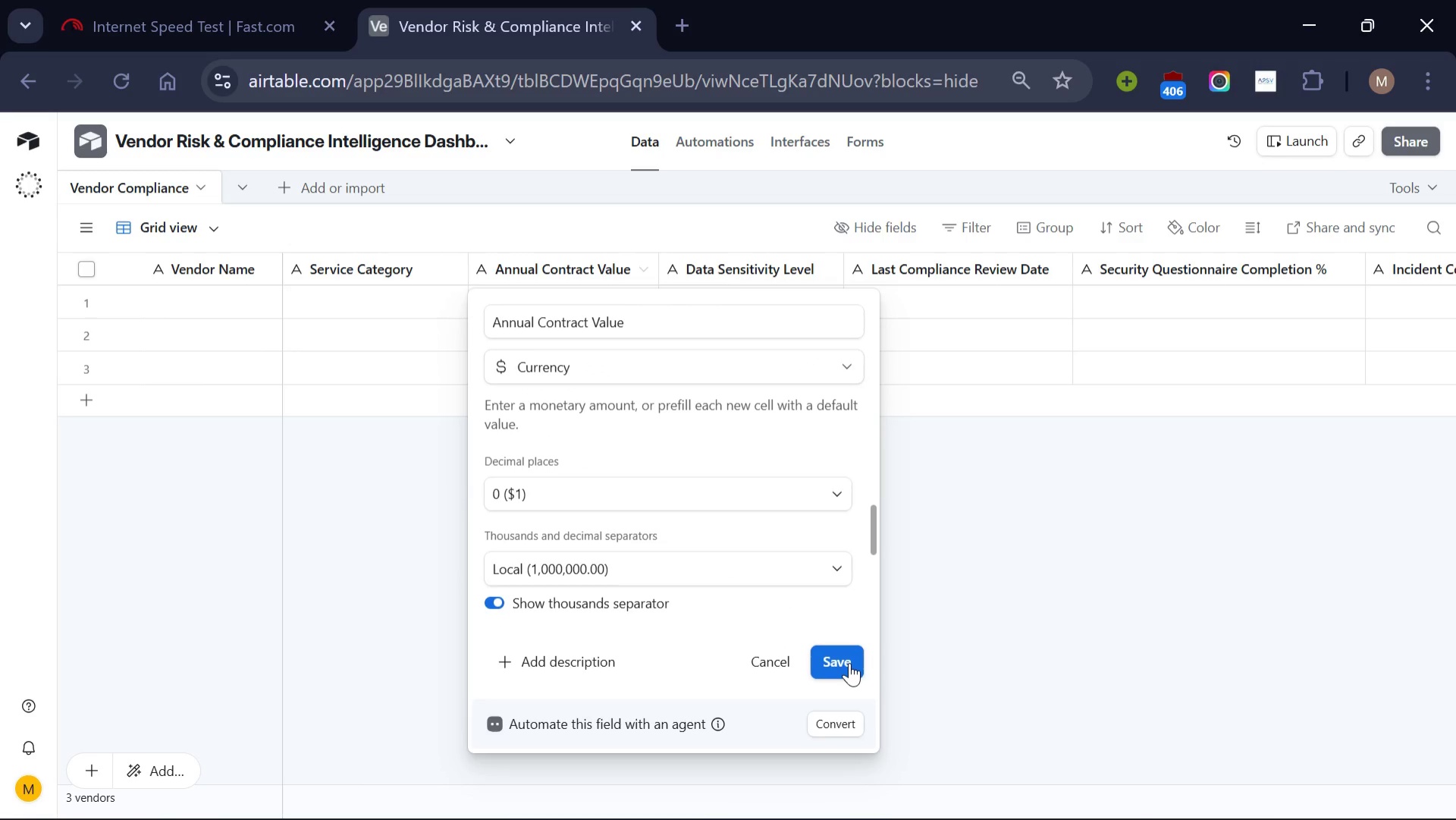 
left_click([849, 662])
 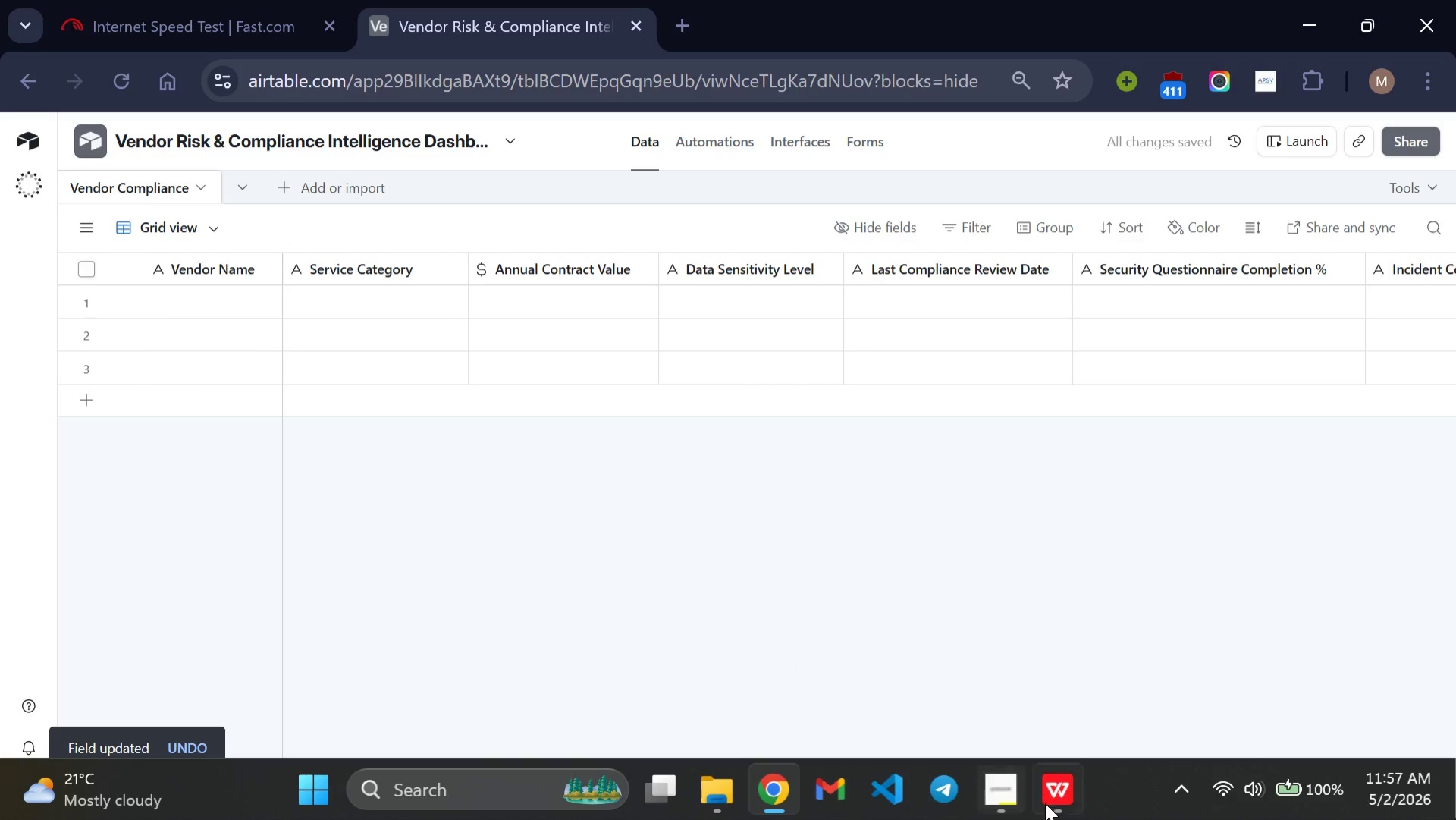 
left_click([1051, 802])
 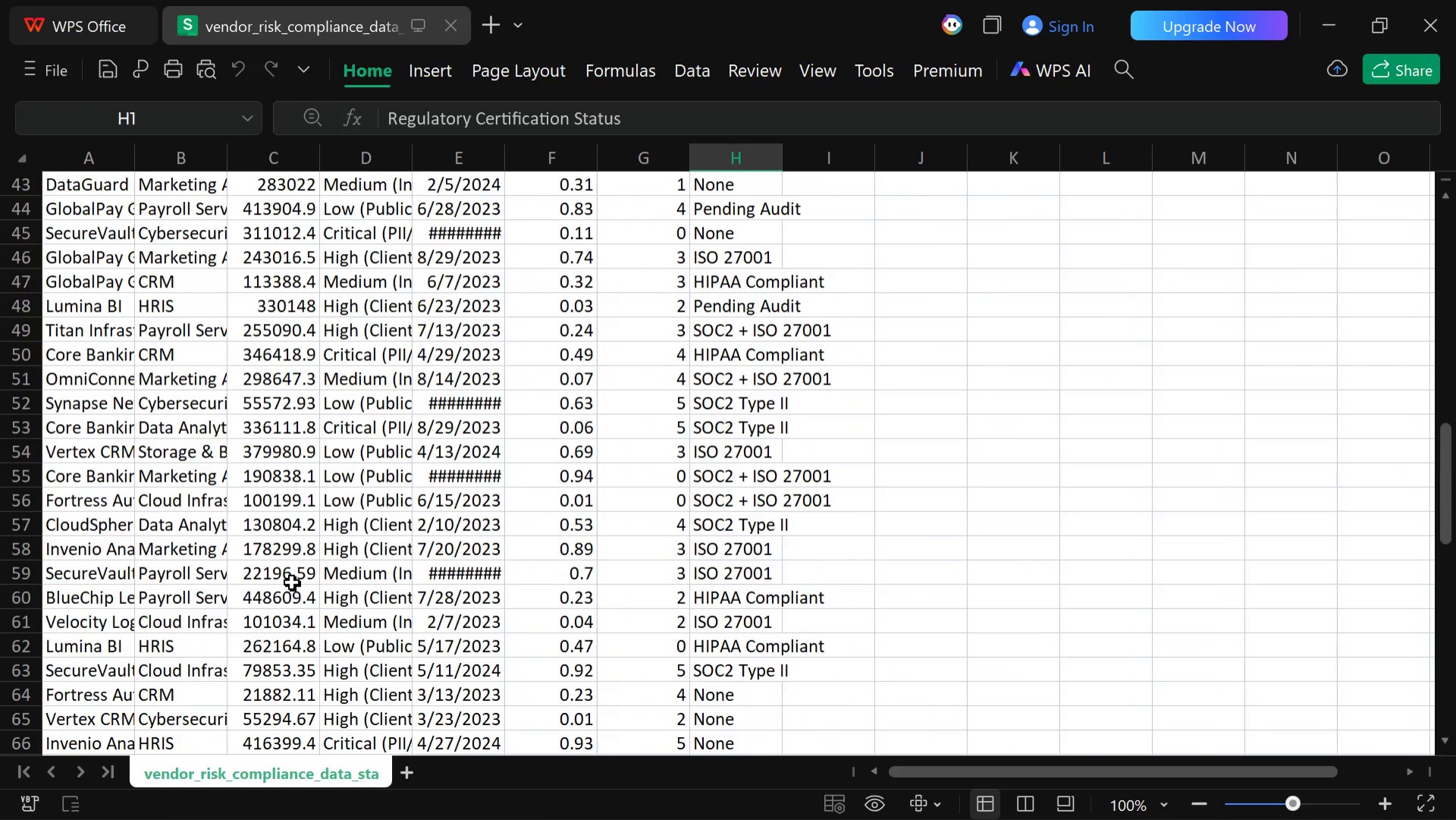 
wait(10.89)
 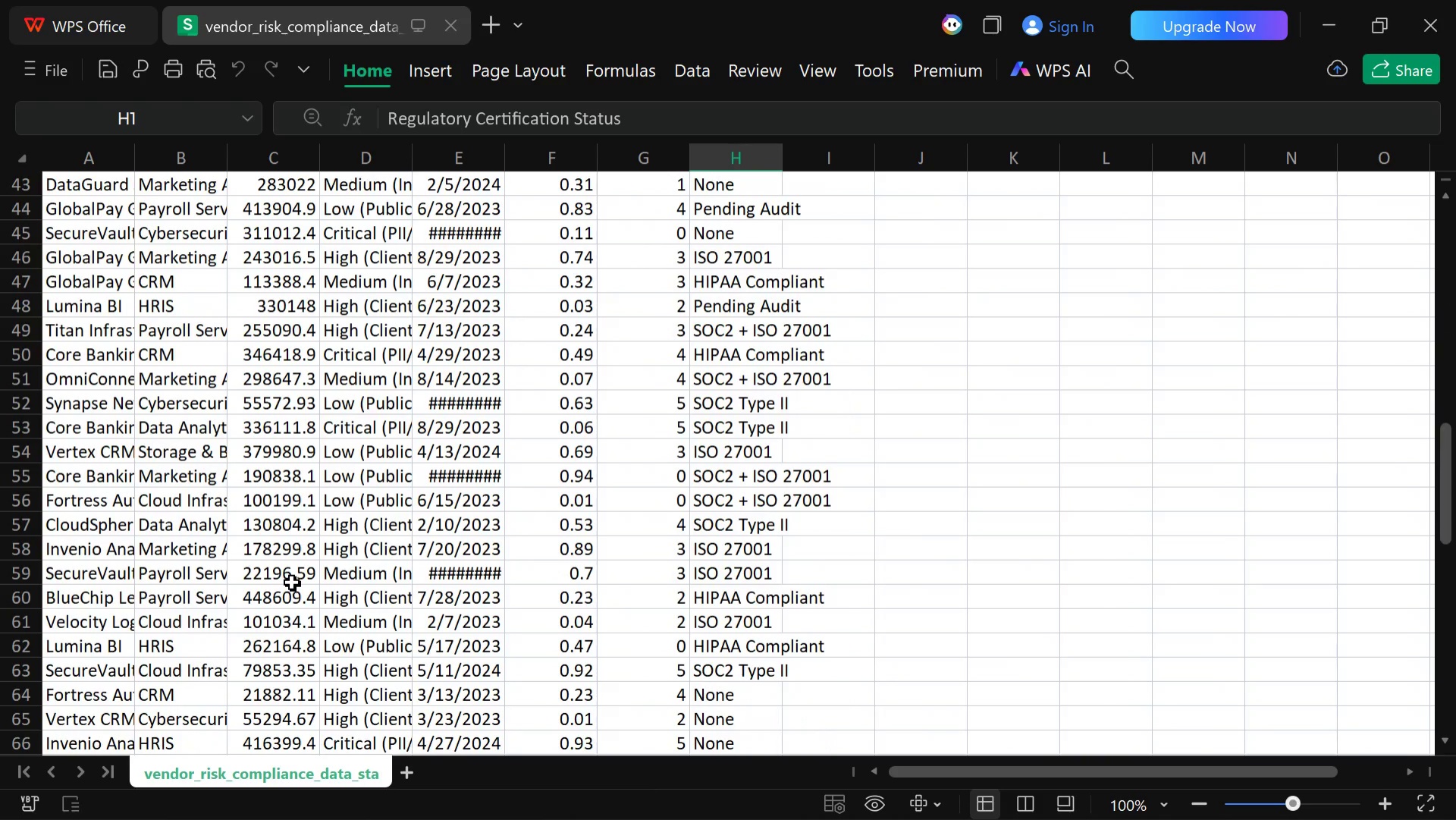 
left_click([780, 796])
 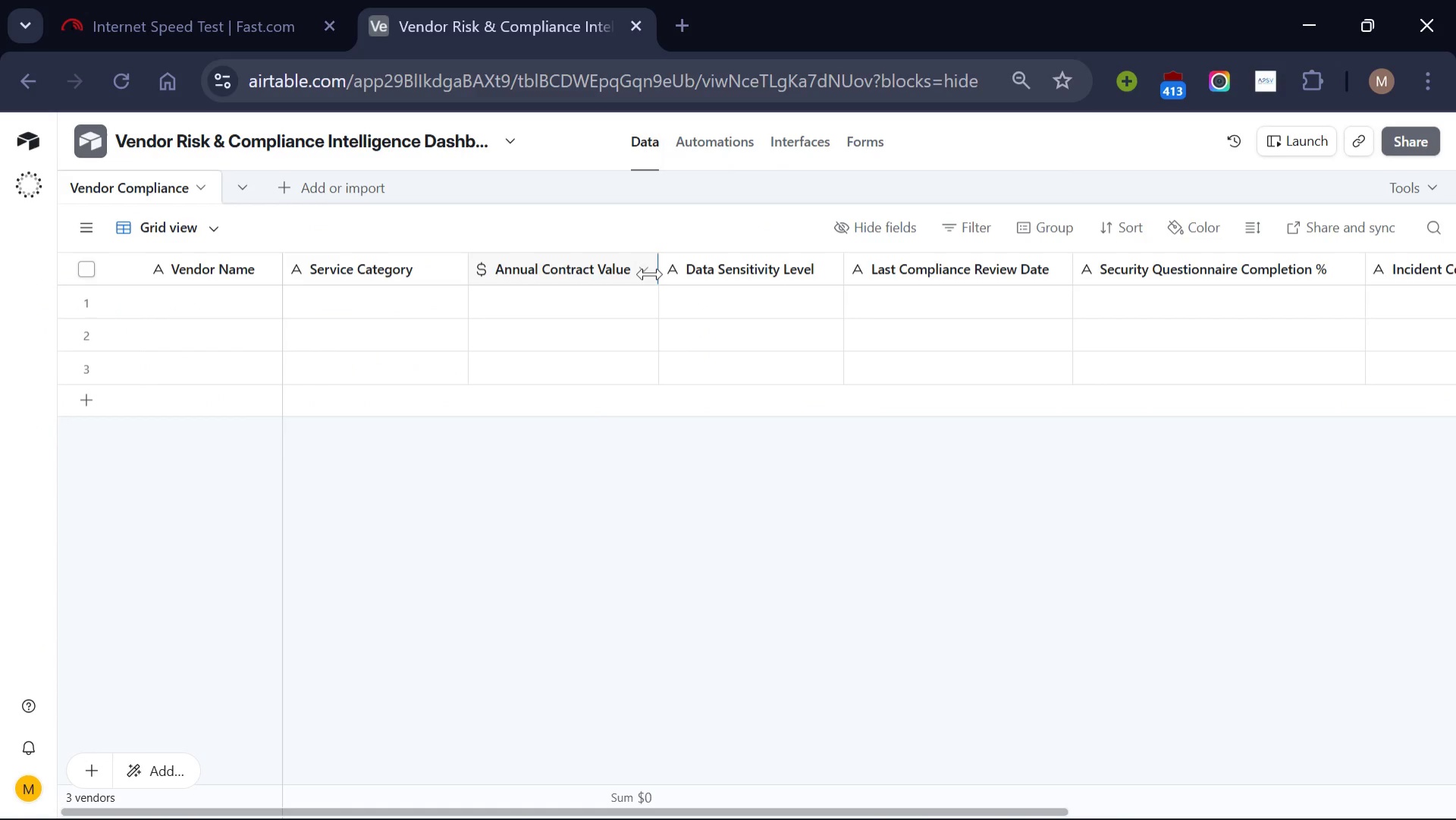 
left_click([649, 274])
 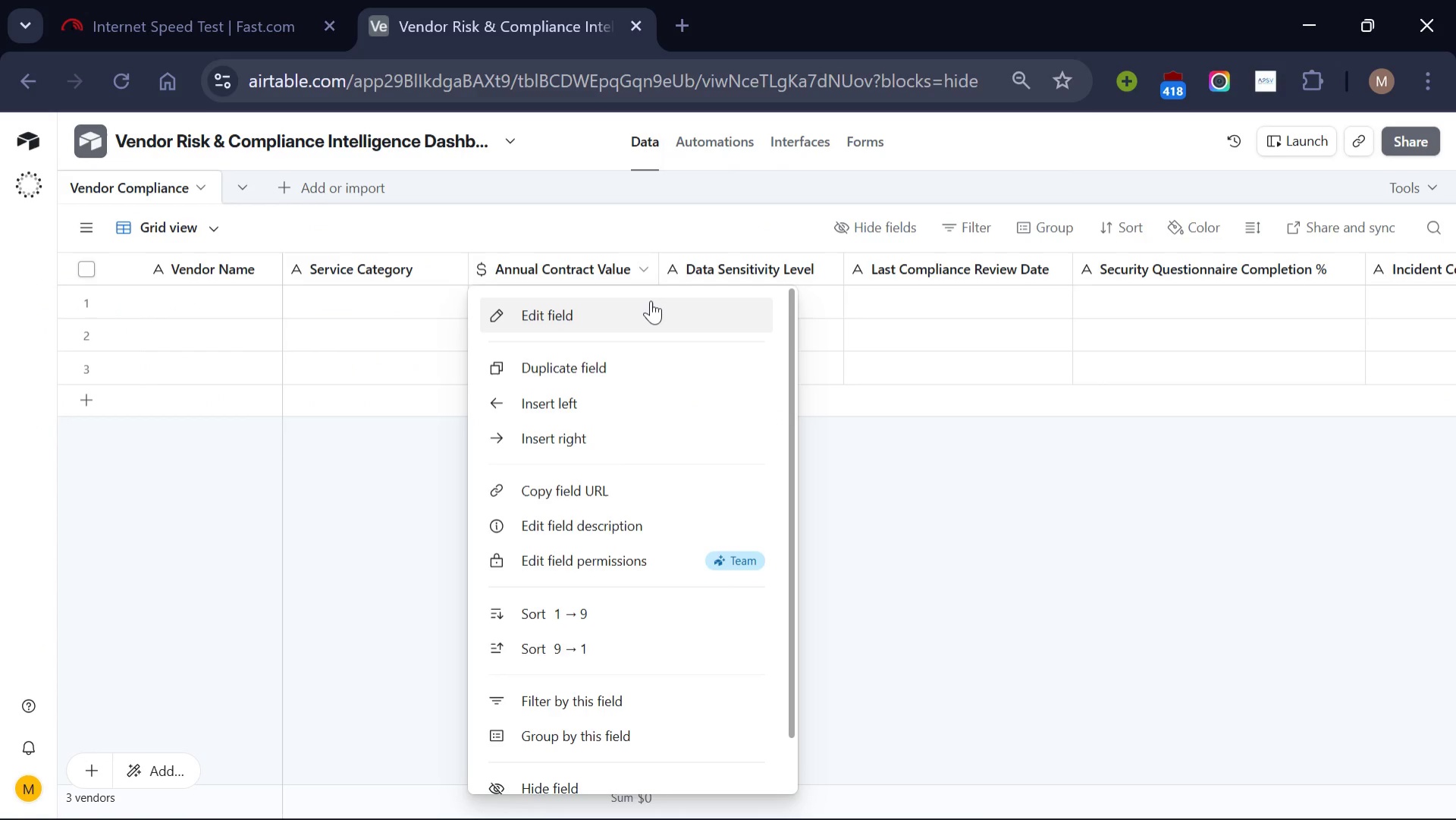 
left_click([651, 300])
 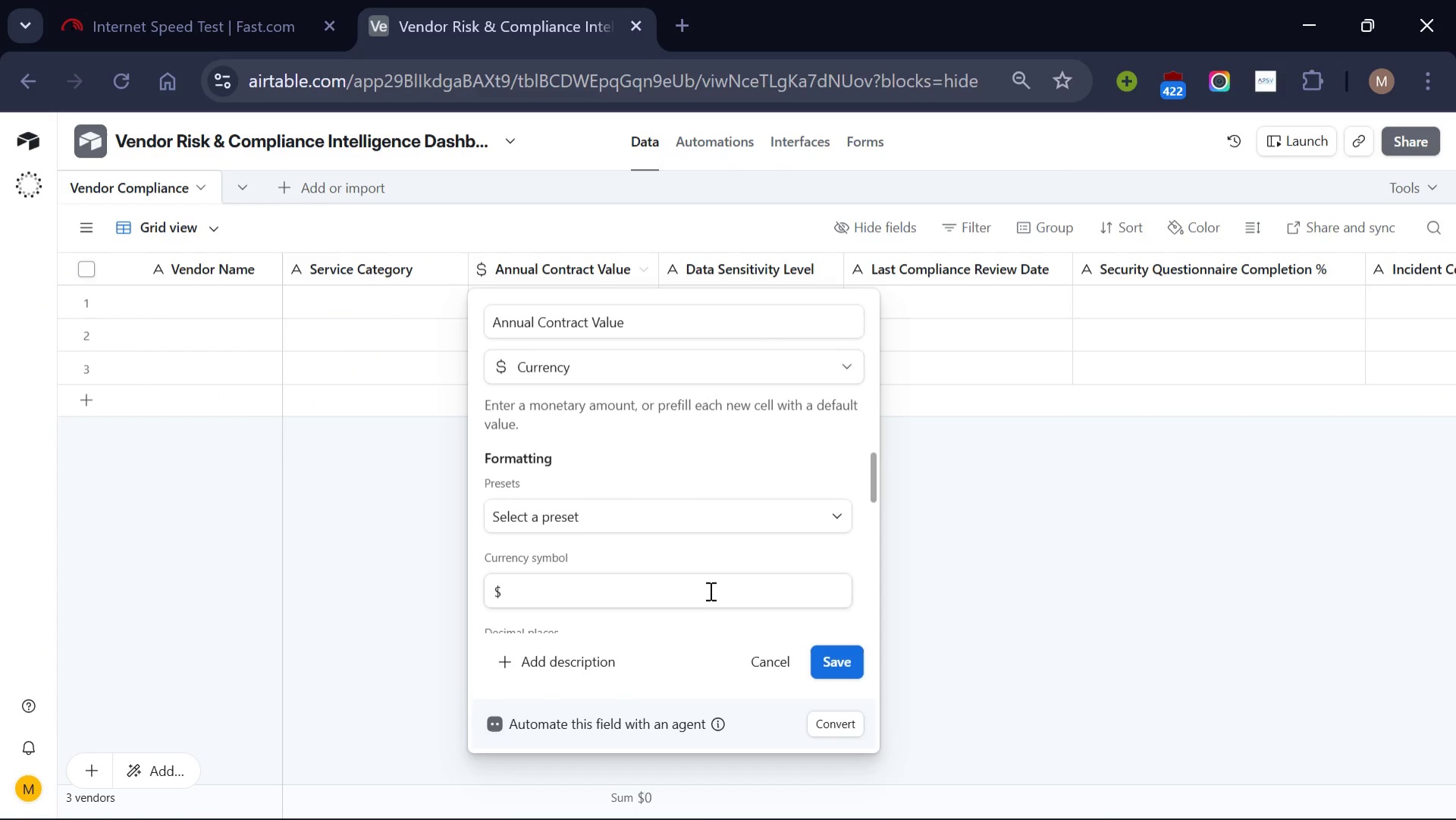 
left_click([711, 589])
 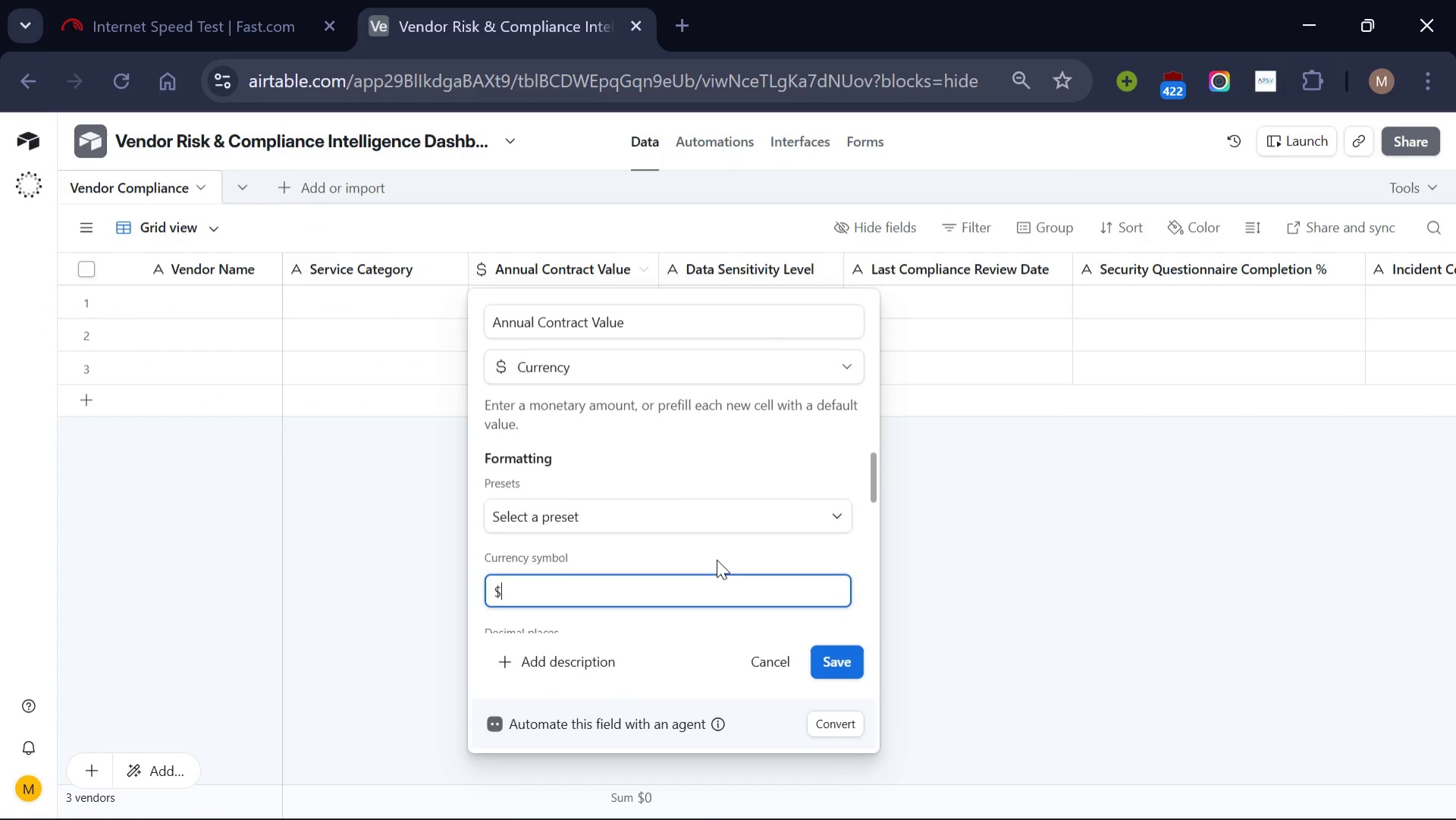 
scroll: coordinate [742, 501], scroll_direction: none, amount: 0.0
 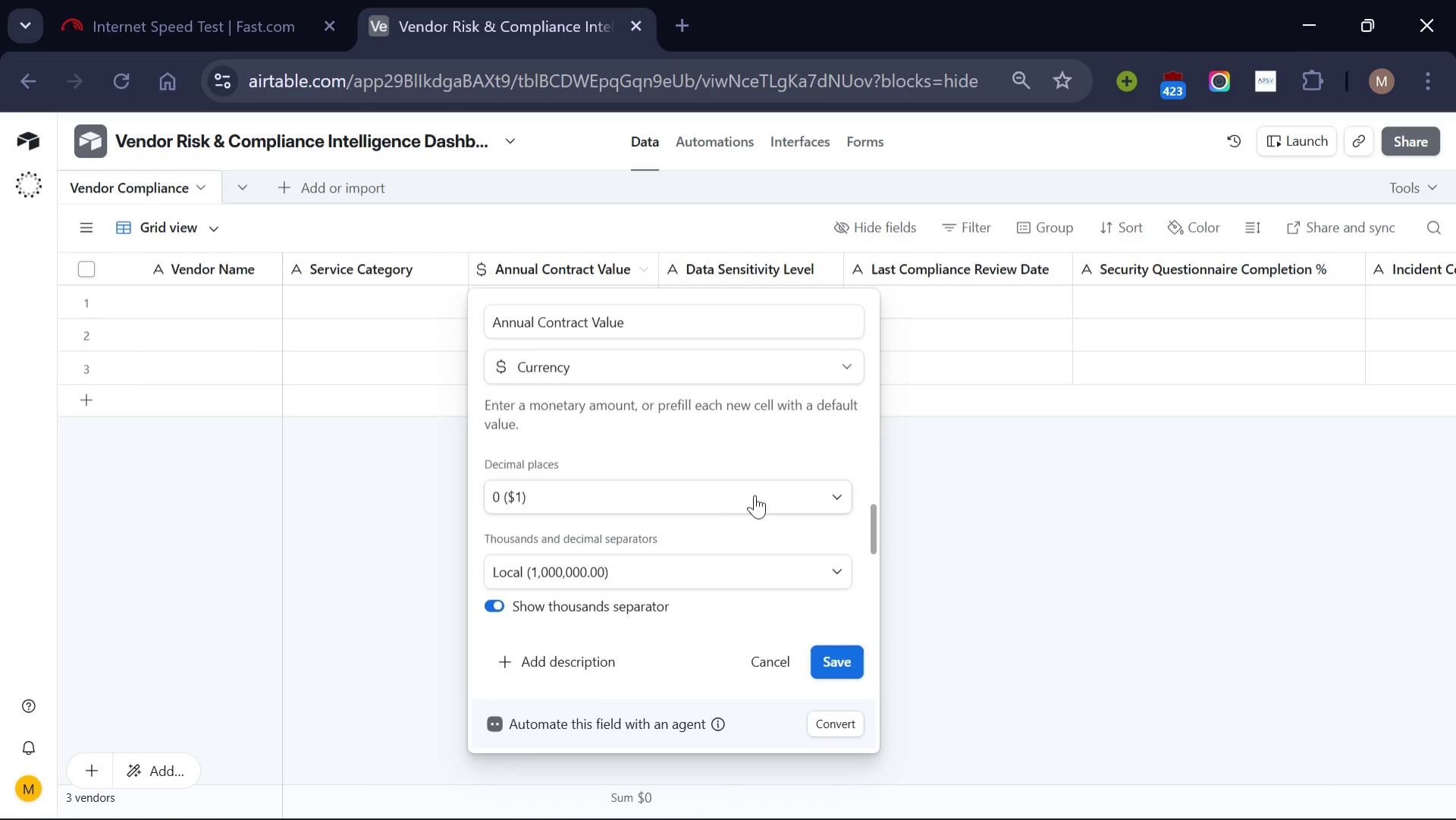 
left_click([755, 495])
 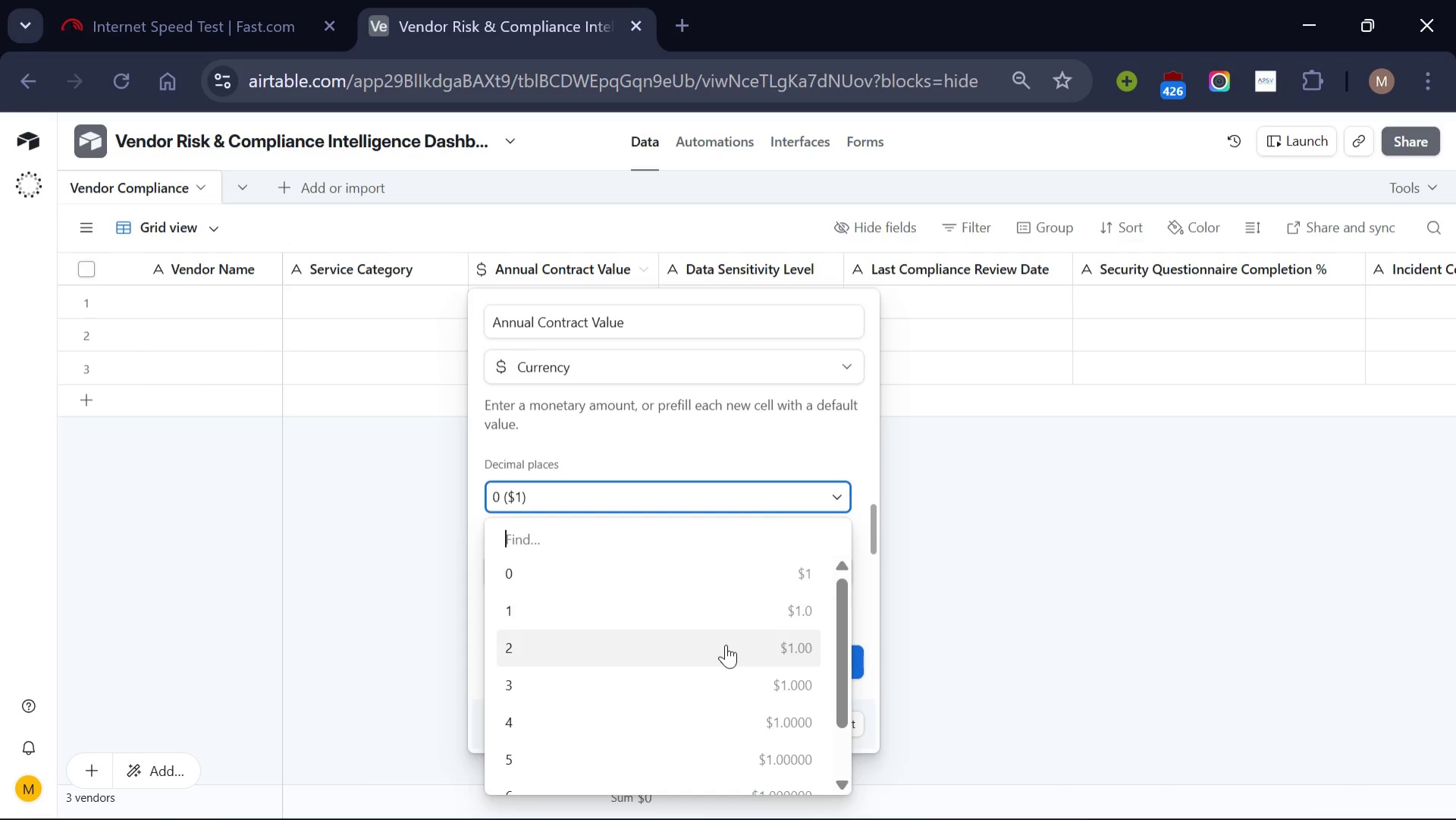 
left_click([726, 644])
 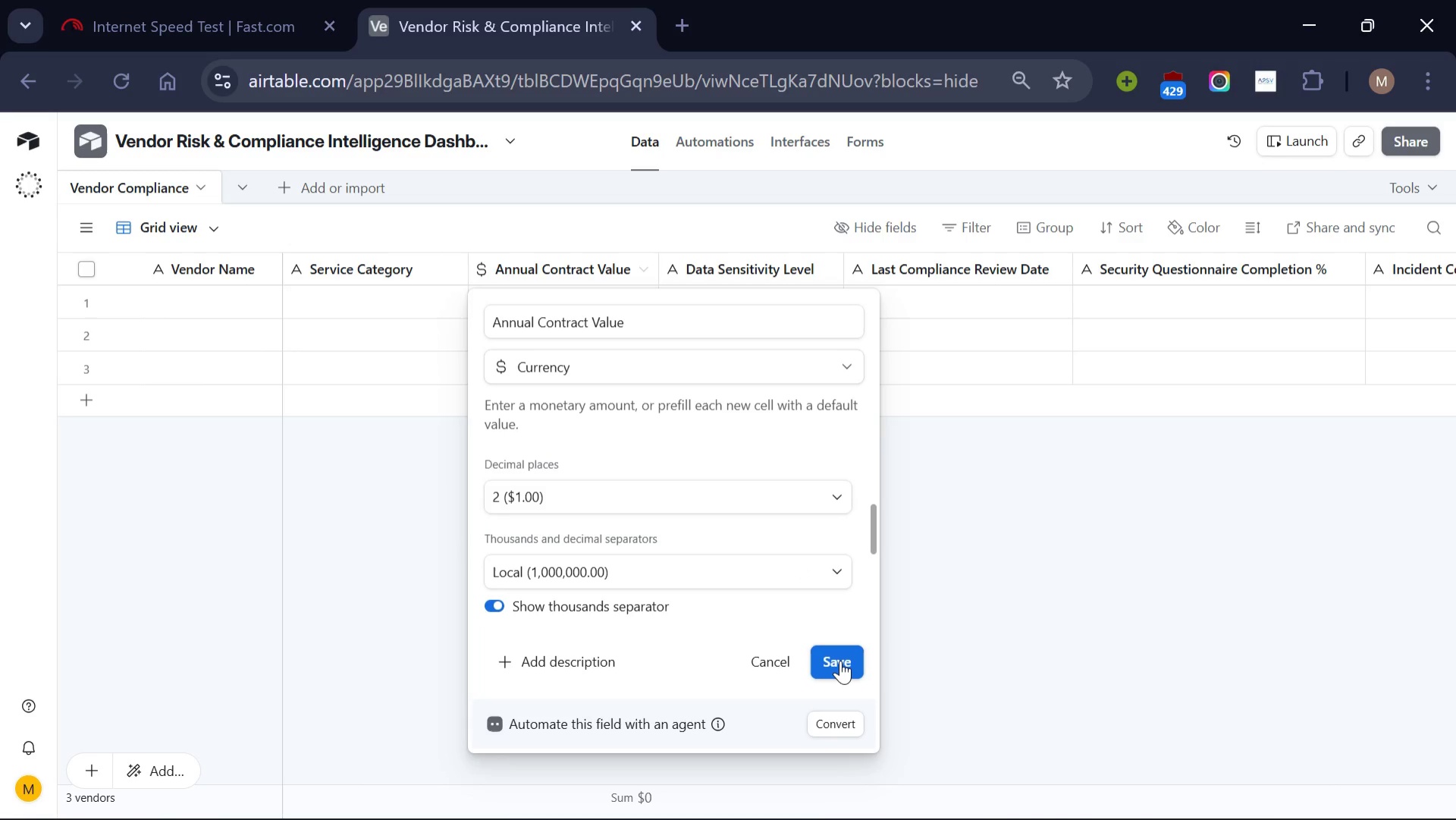 
left_click([840, 660])
 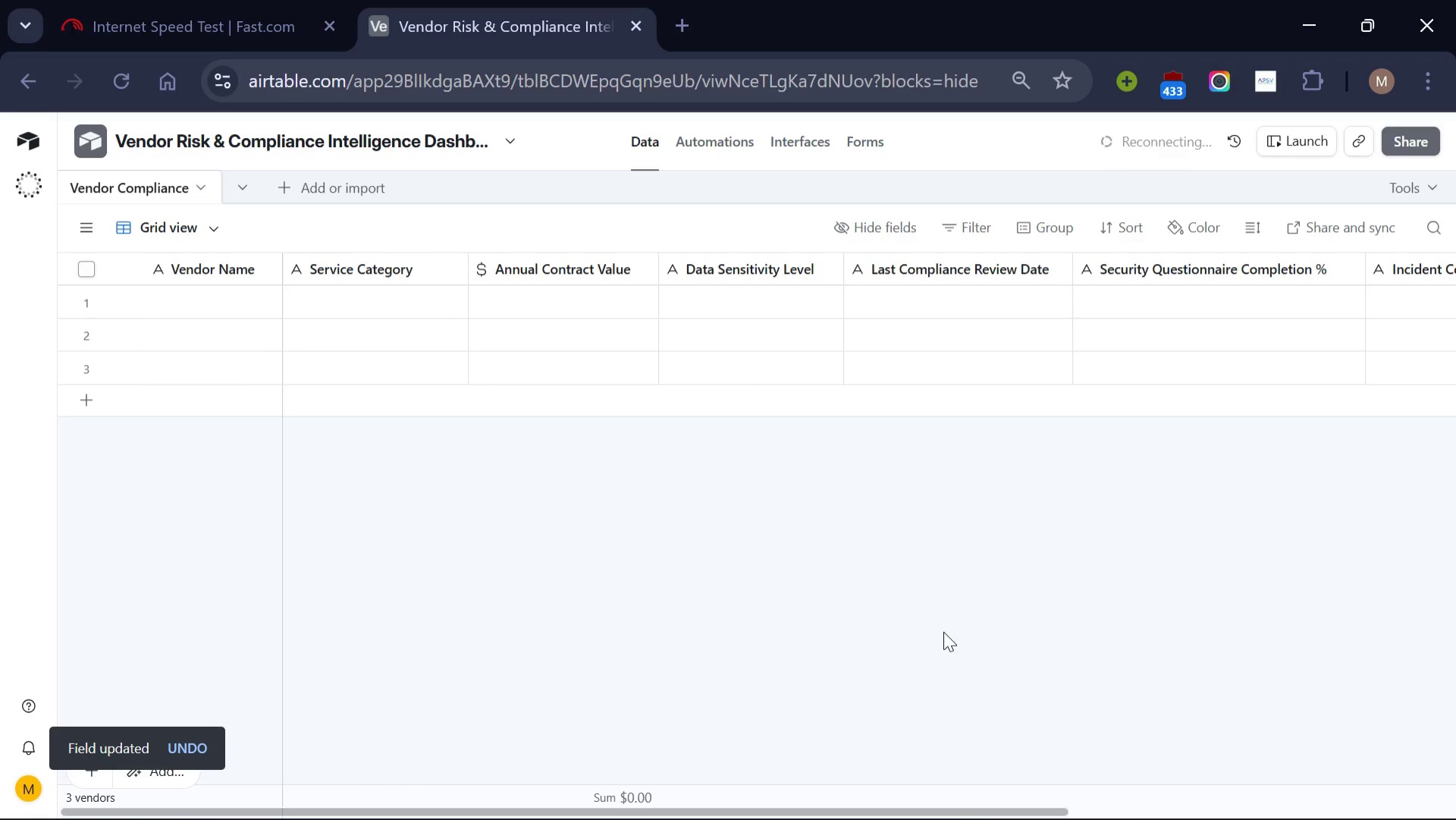 
wait(19.31)
 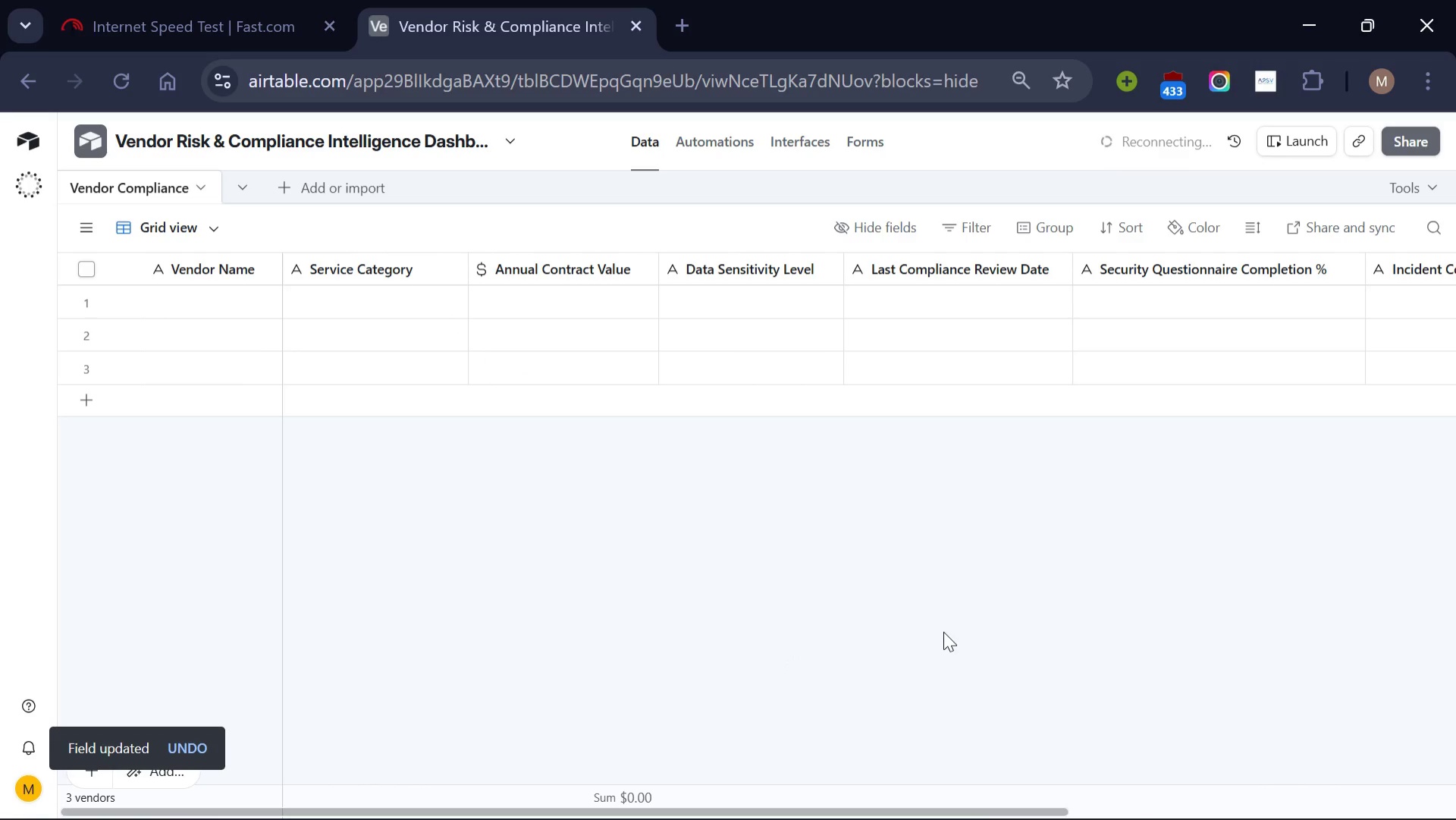 
left_click([1050, 798])
 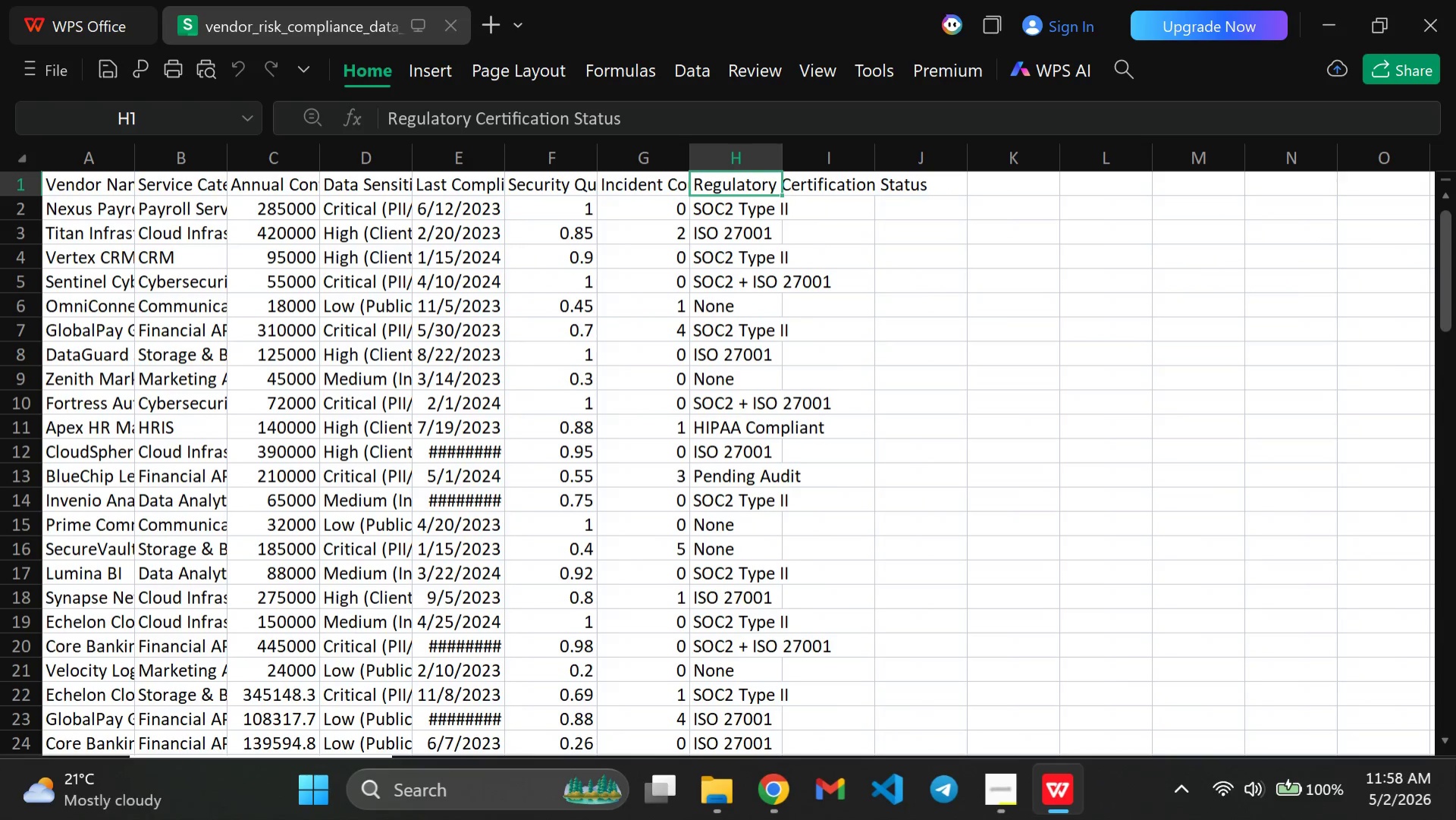 
wait(6.12)
 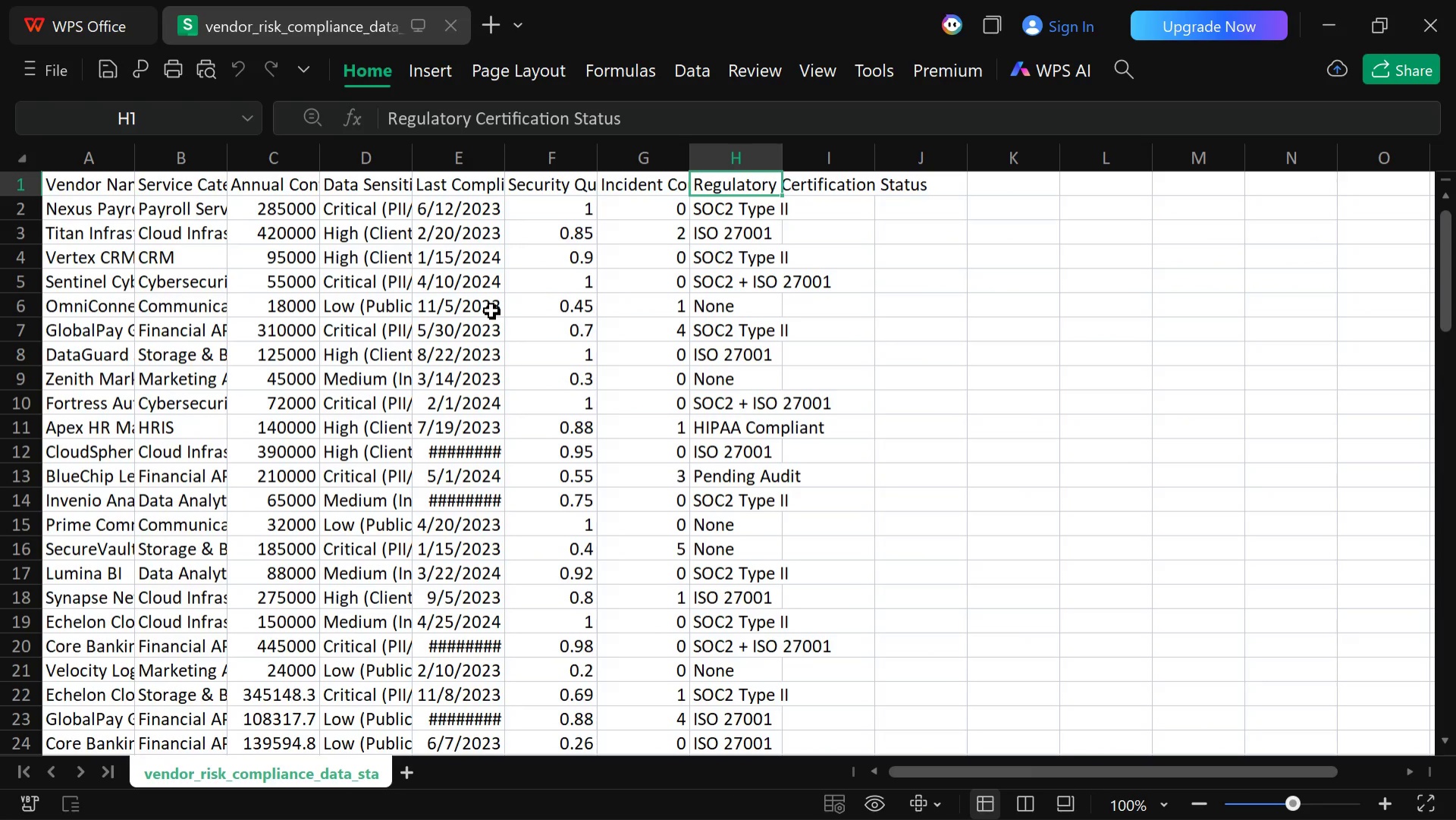 
left_click([763, 793])
 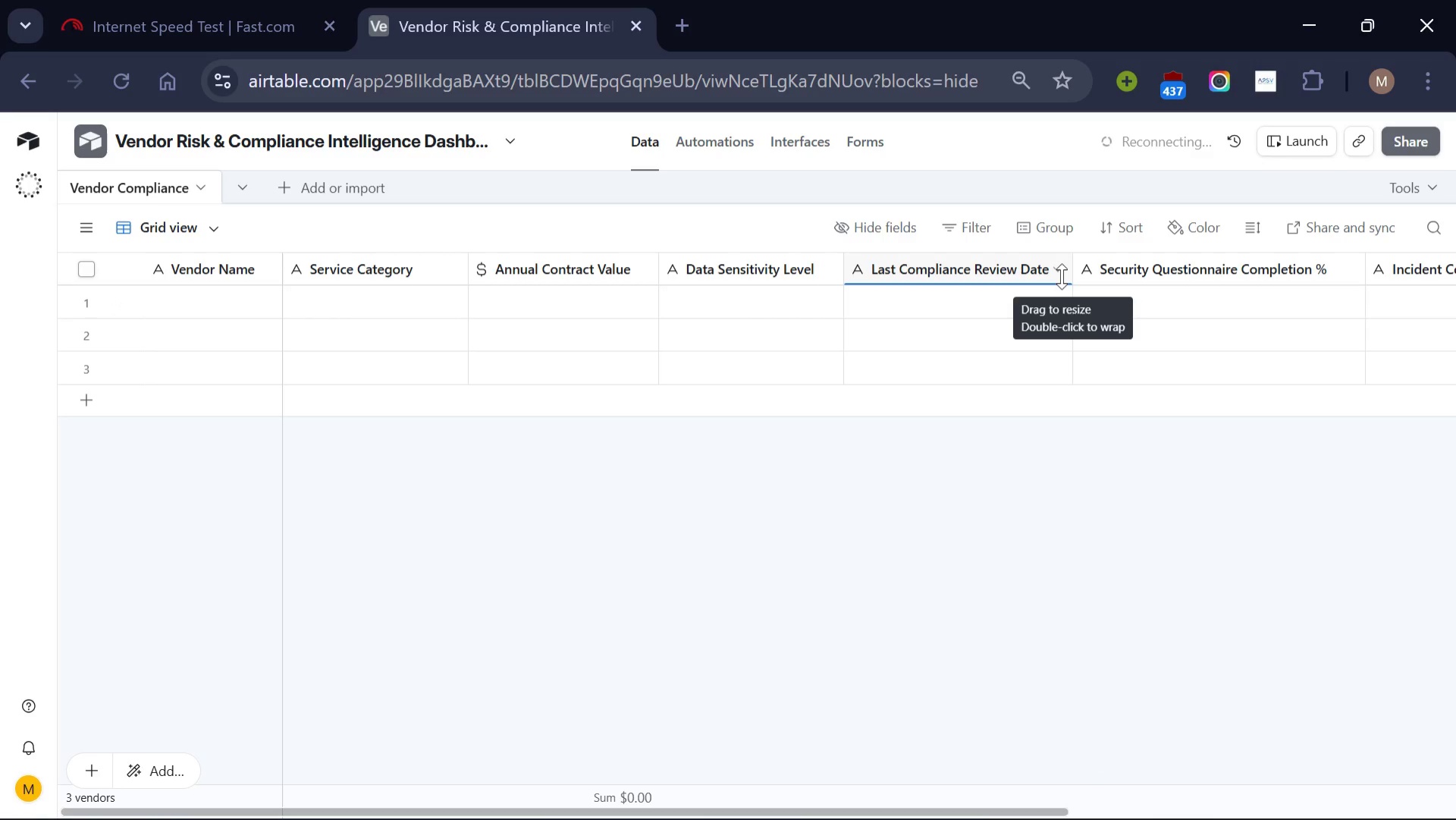 
left_click([1062, 273])
 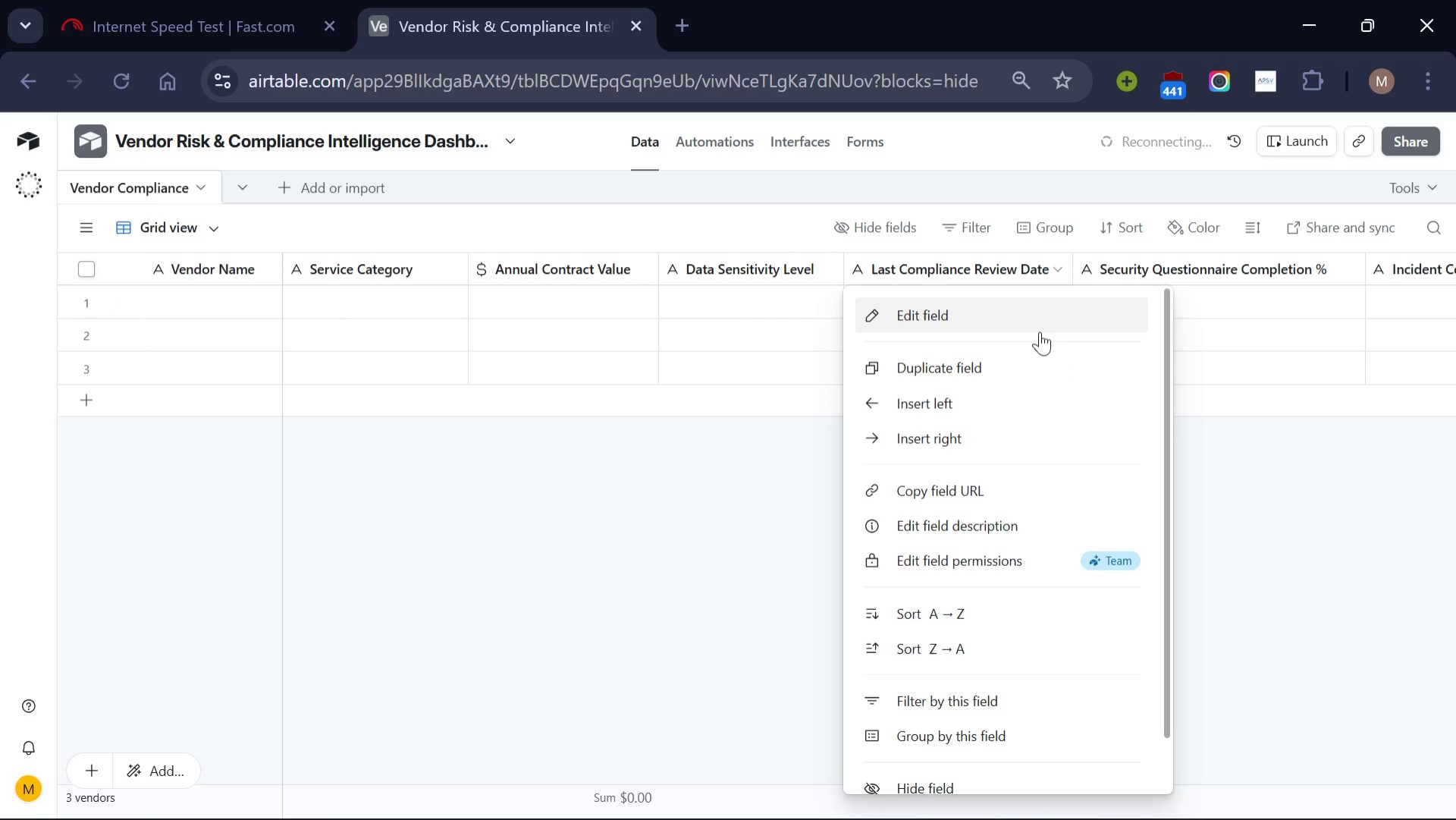 
left_click([1040, 331])
 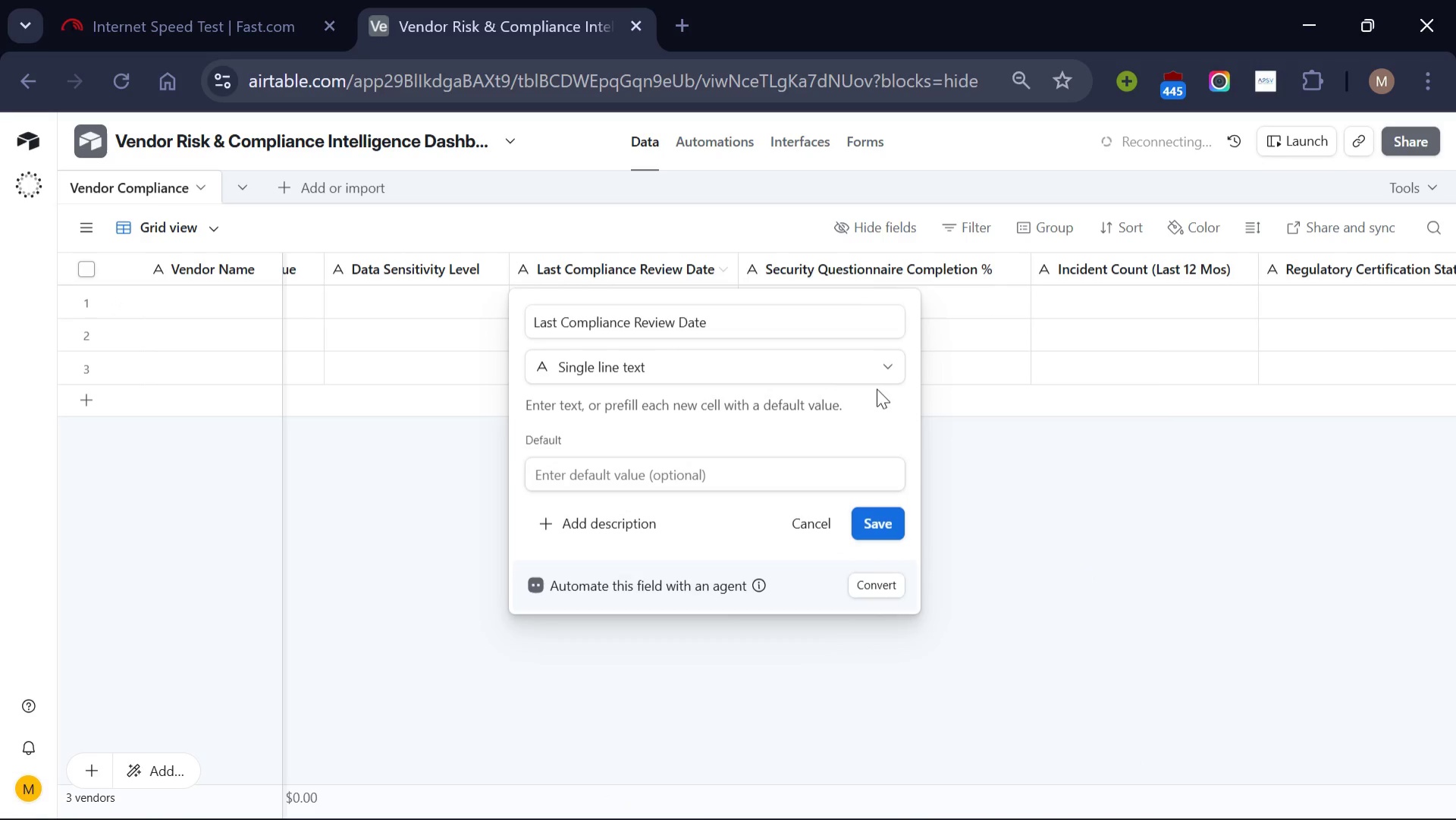 
left_click([894, 367])
 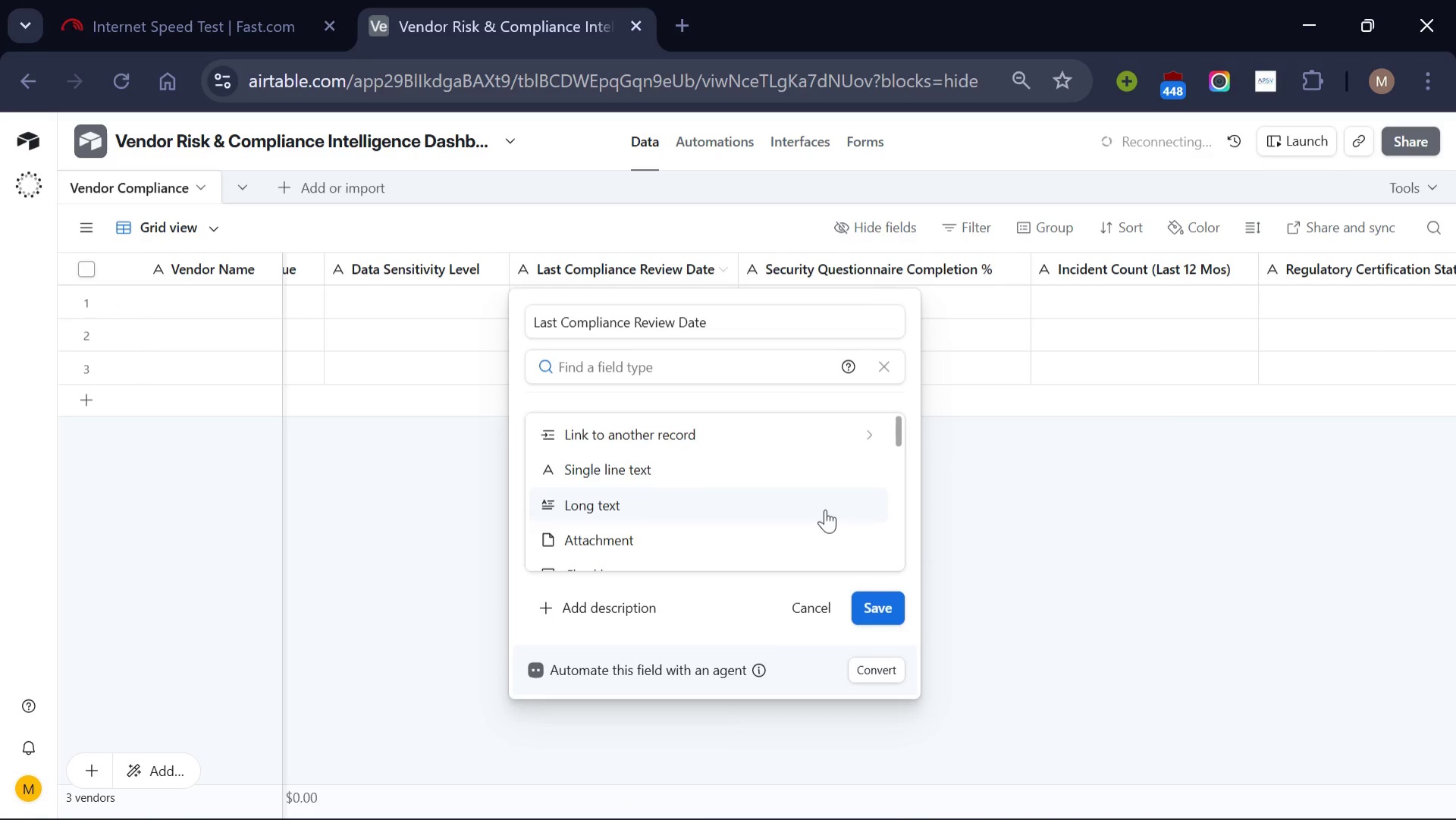 
scroll: coordinate [825, 509], scroll_direction: none, amount: 0.0
 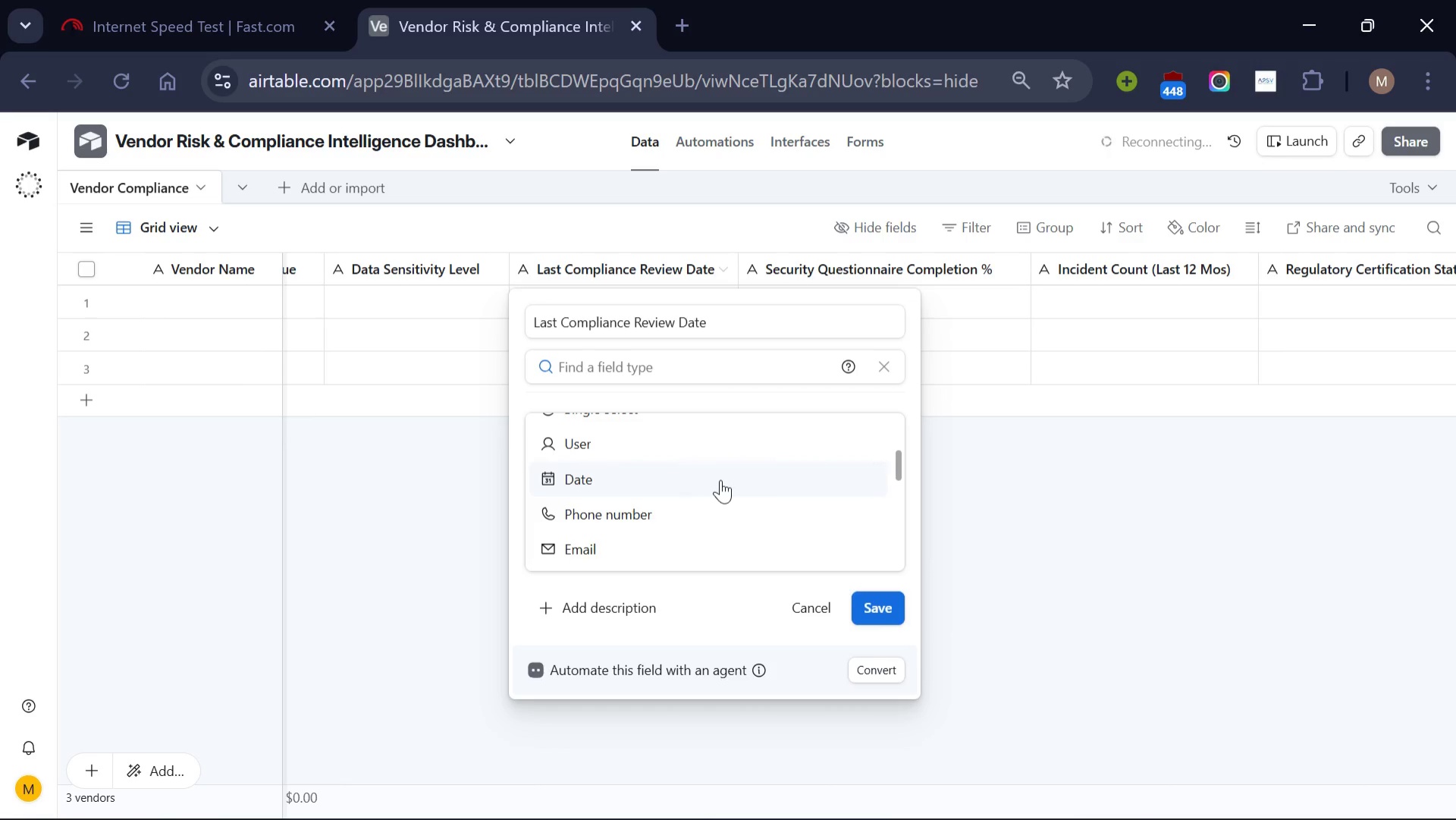 
left_click([720, 479])
 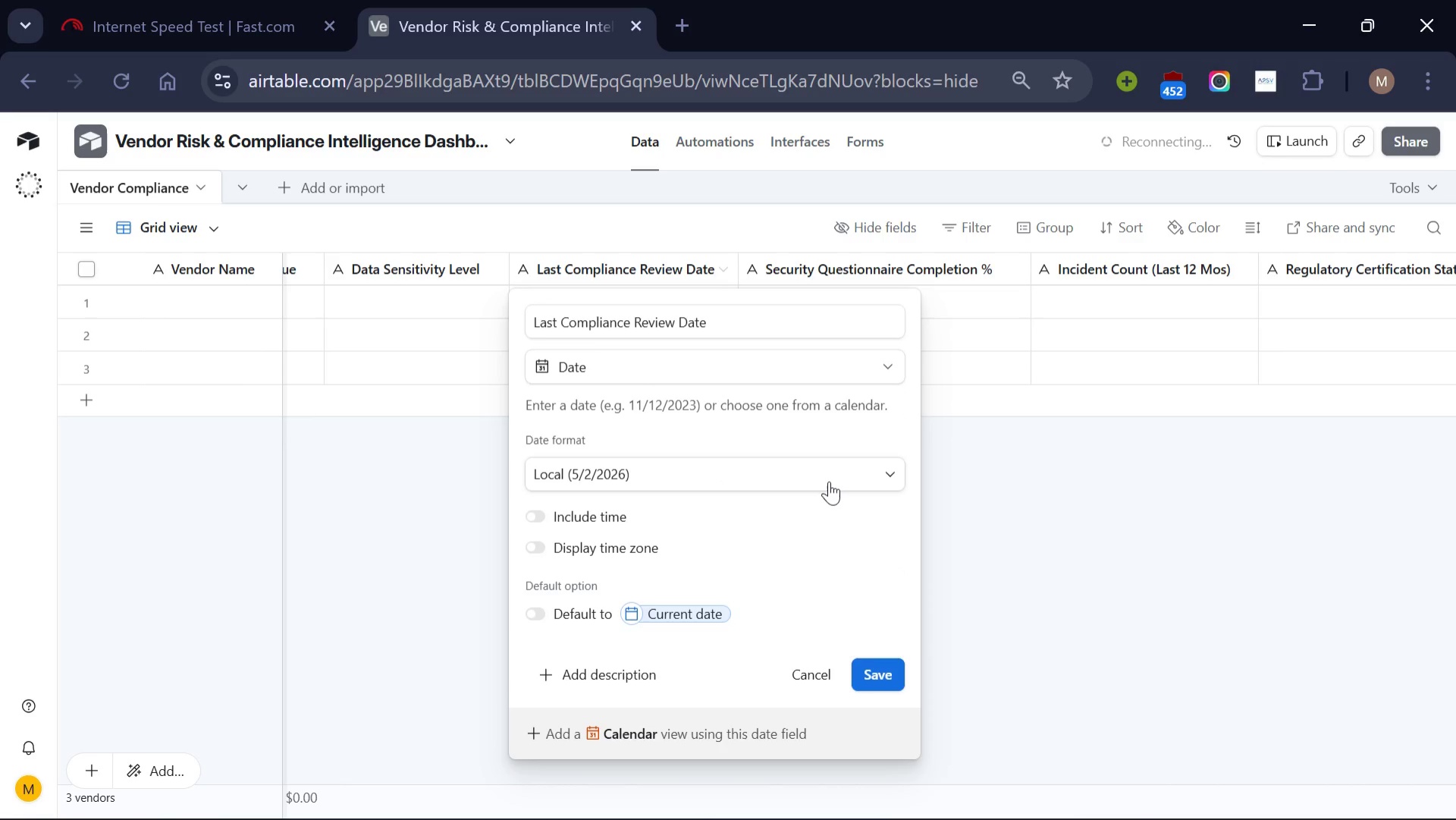 
left_click([829, 481])
 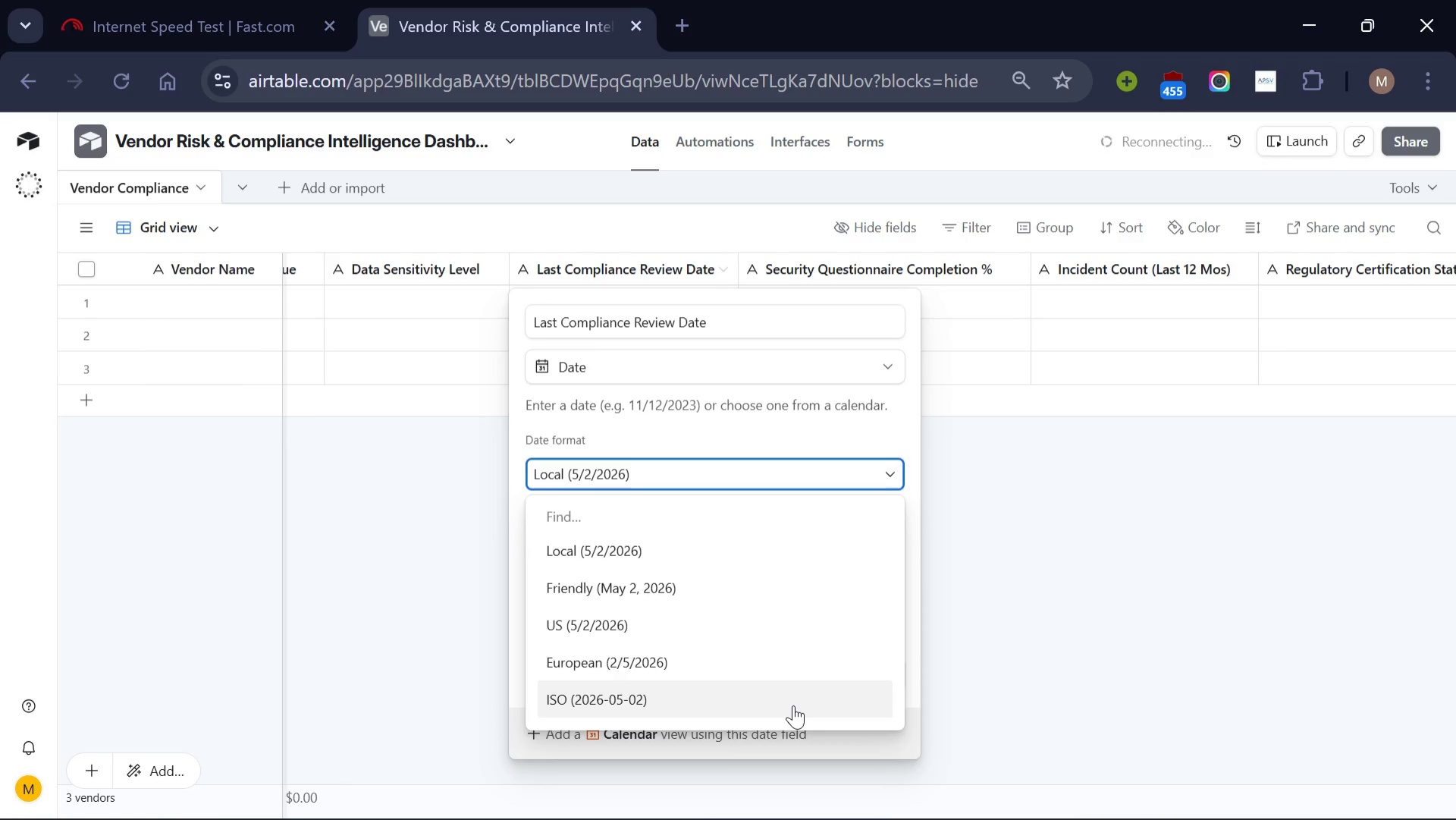 
left_click([793, 705])
 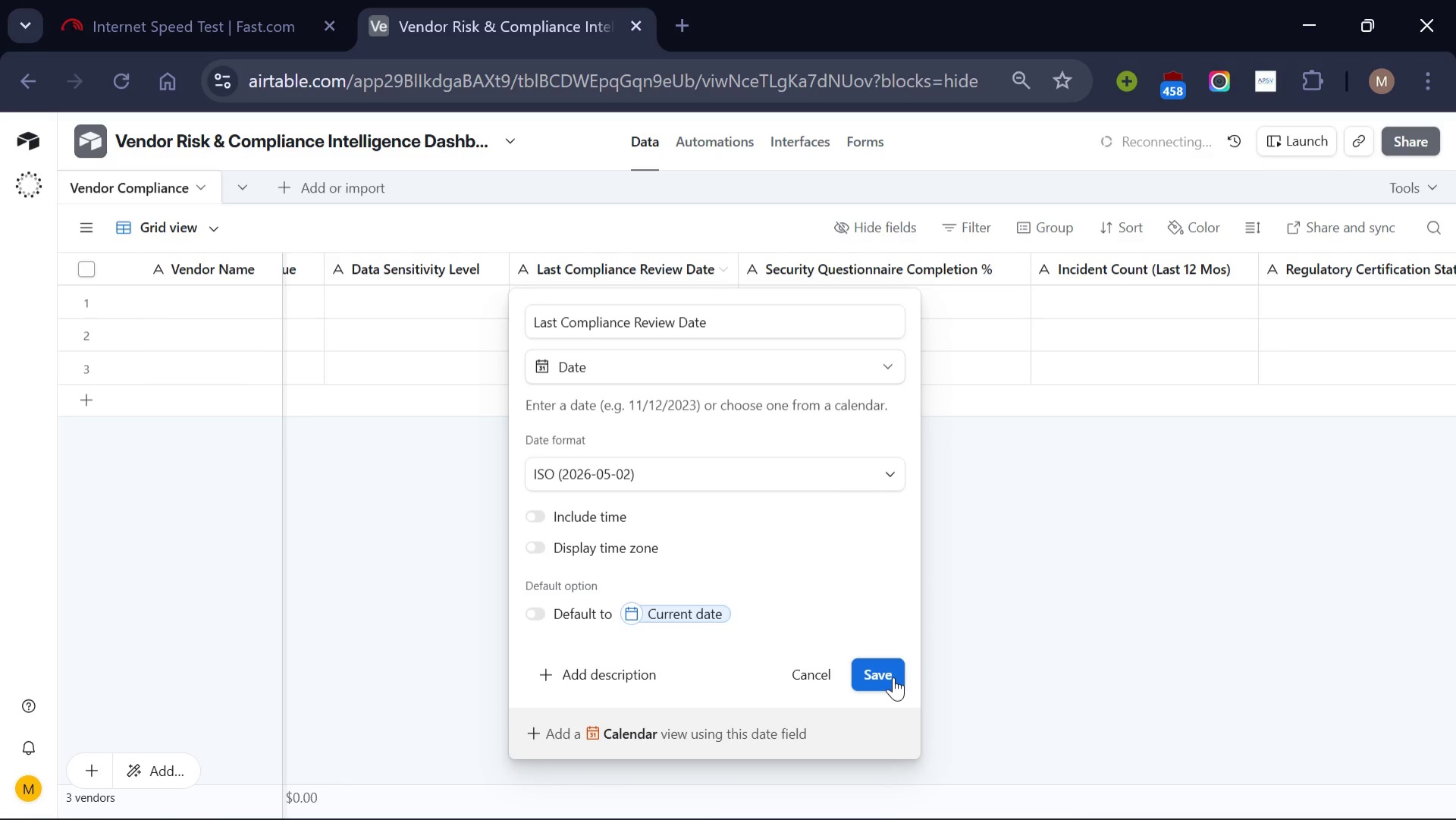 
left_click([893, 677])
 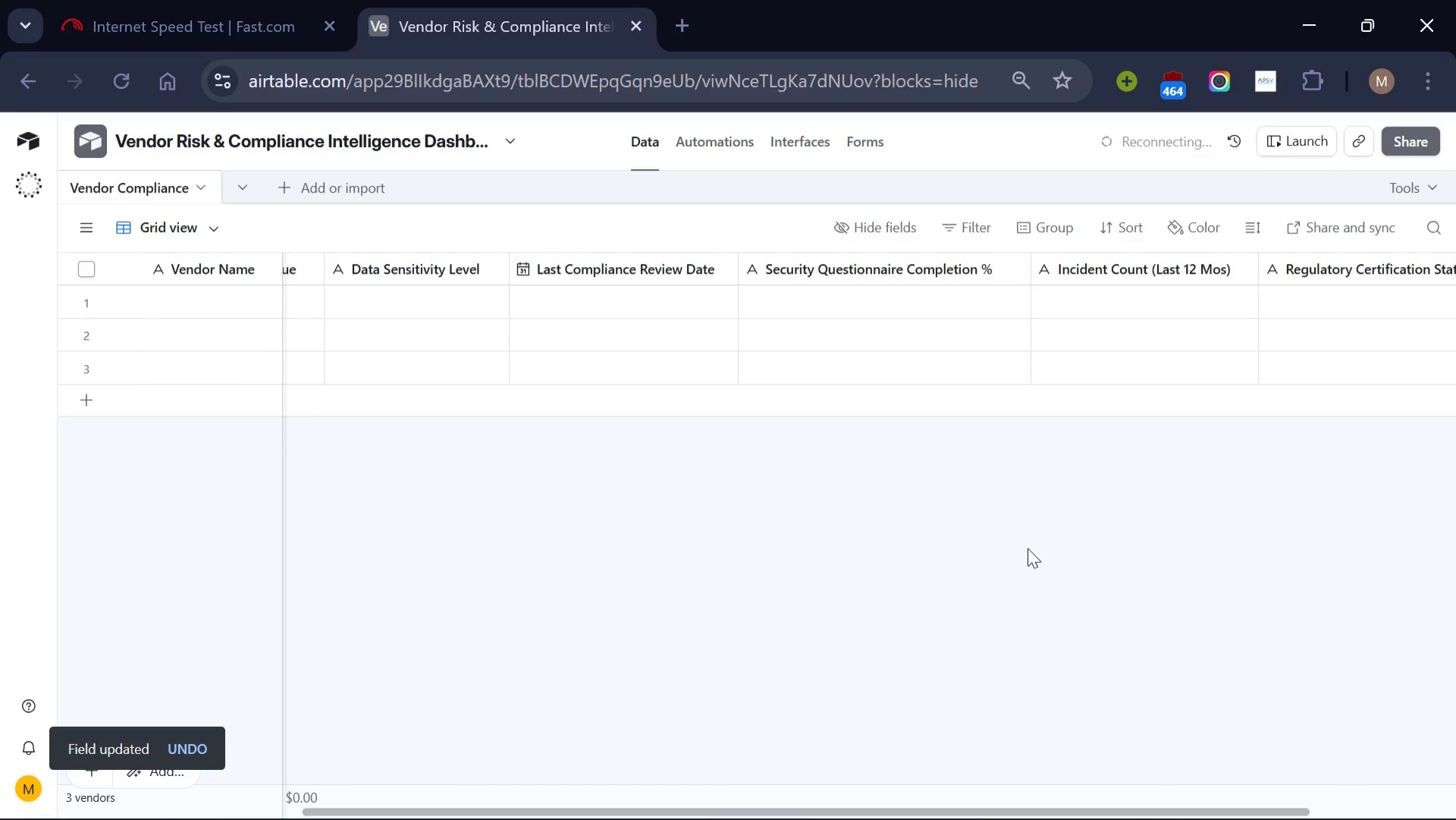 
wait(7.58)
 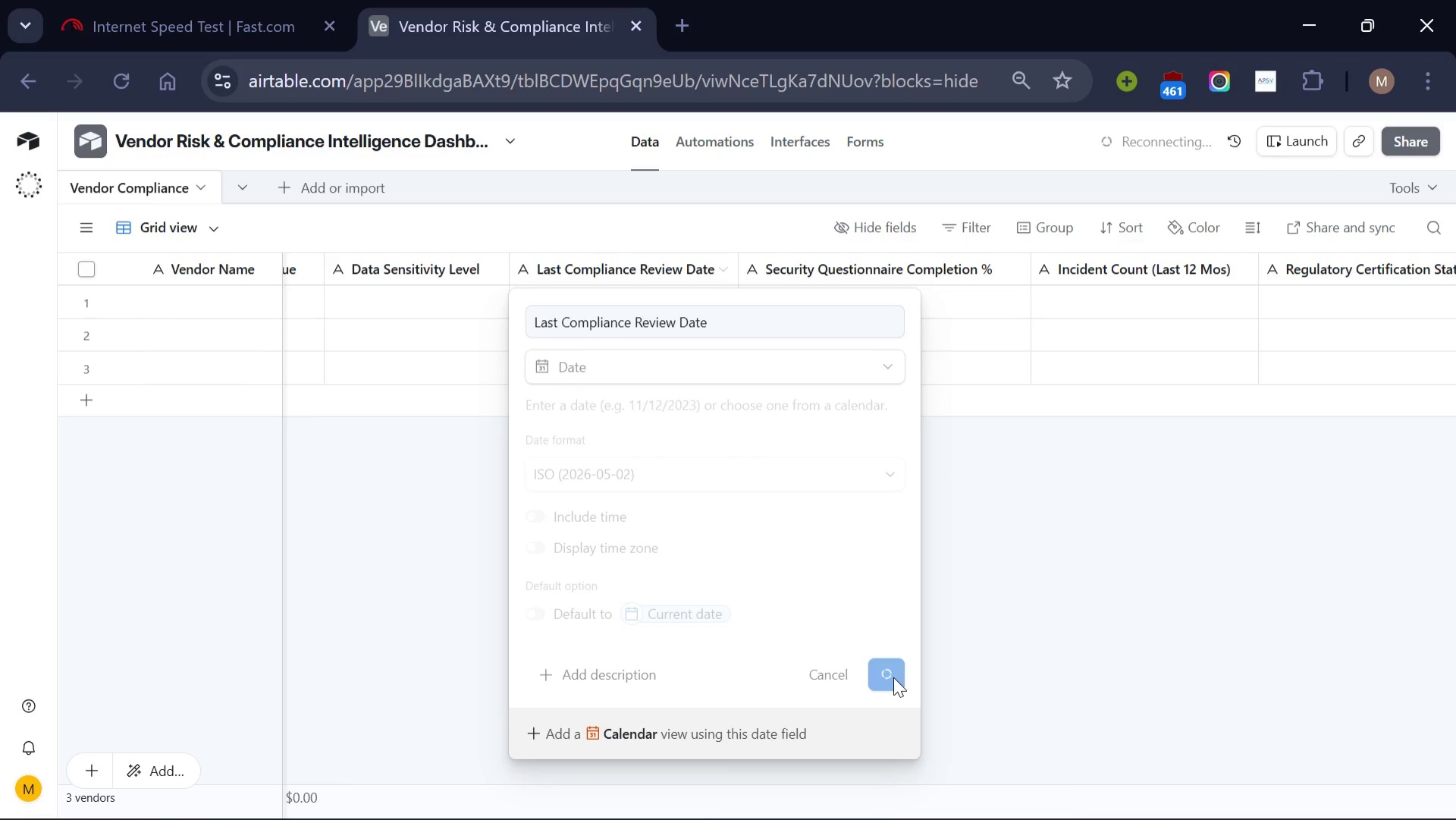 
scroll: coordinate [935, 380], scroll_direction: none, amount: 0.0
 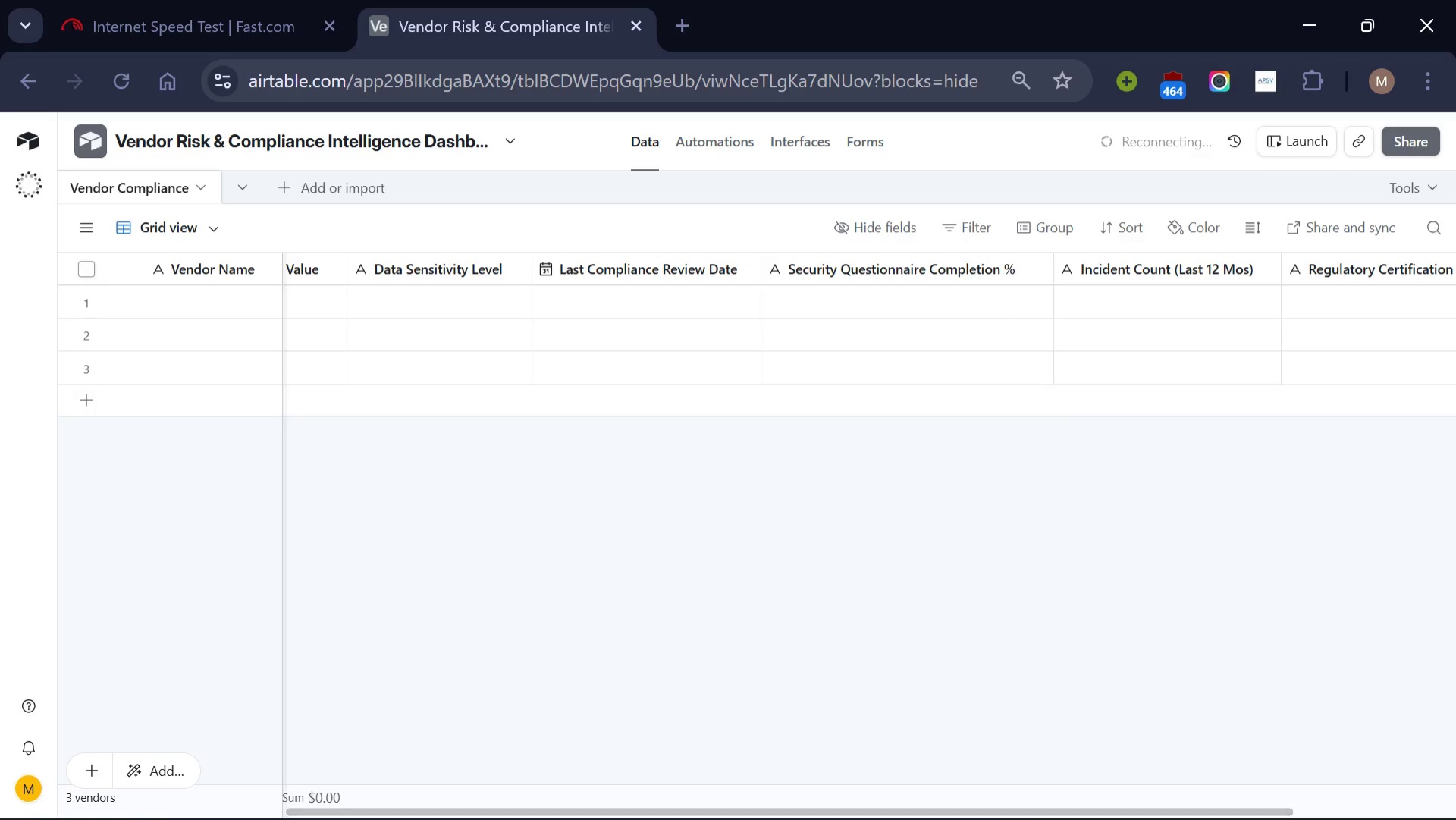 
wait(5.11)
 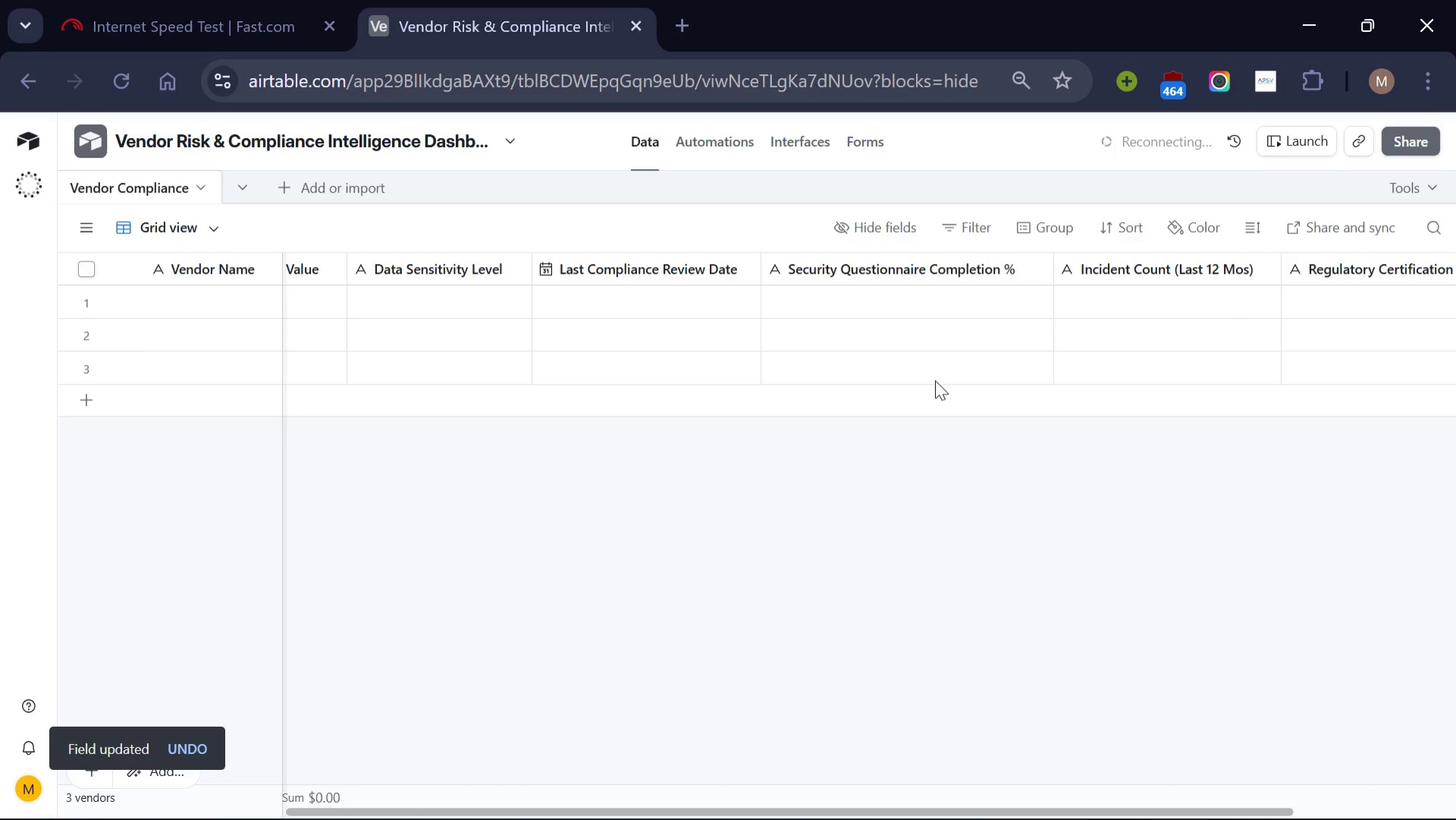 
left_click([1055, 805])
 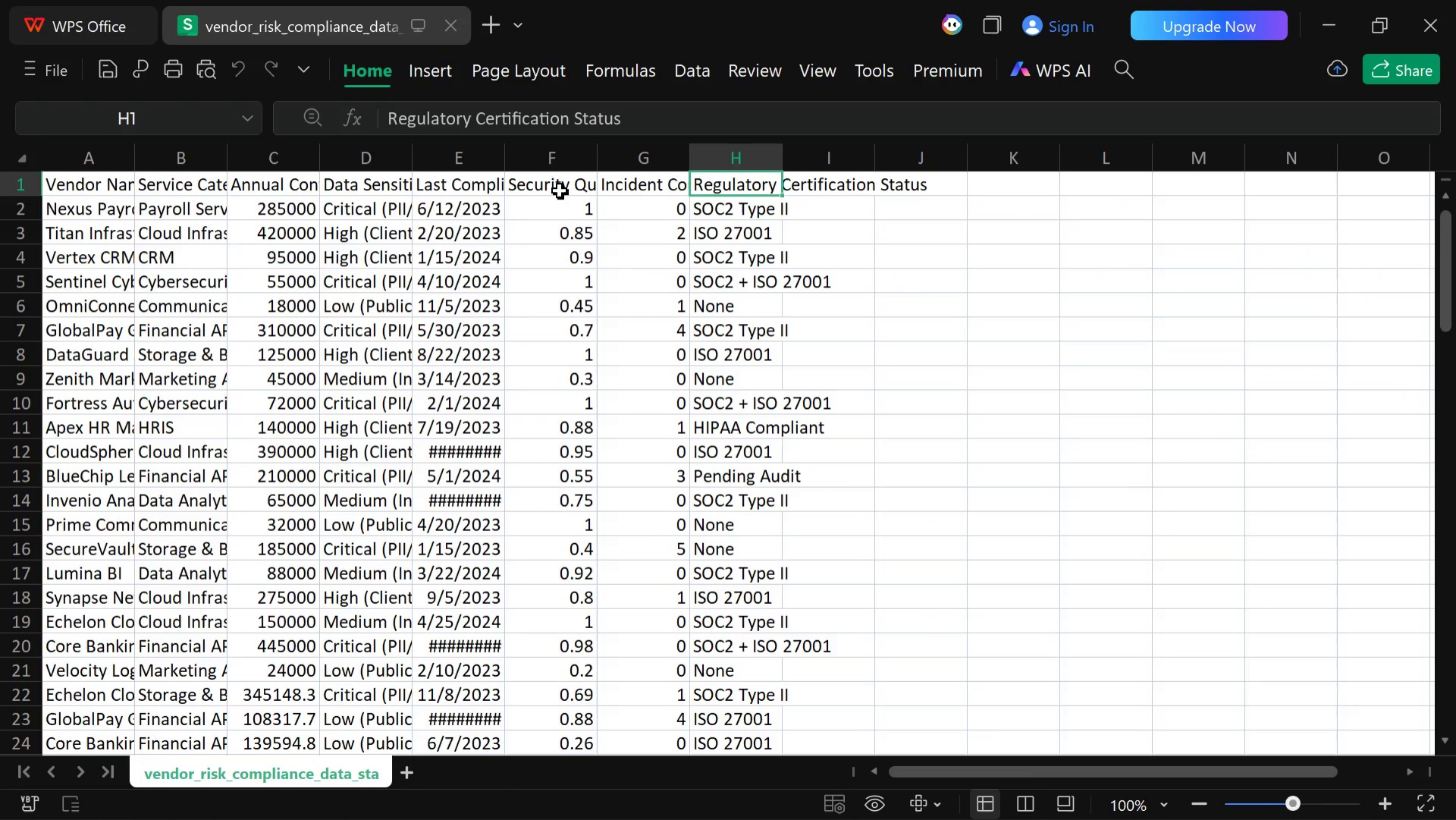 
left_click([554, 184])
 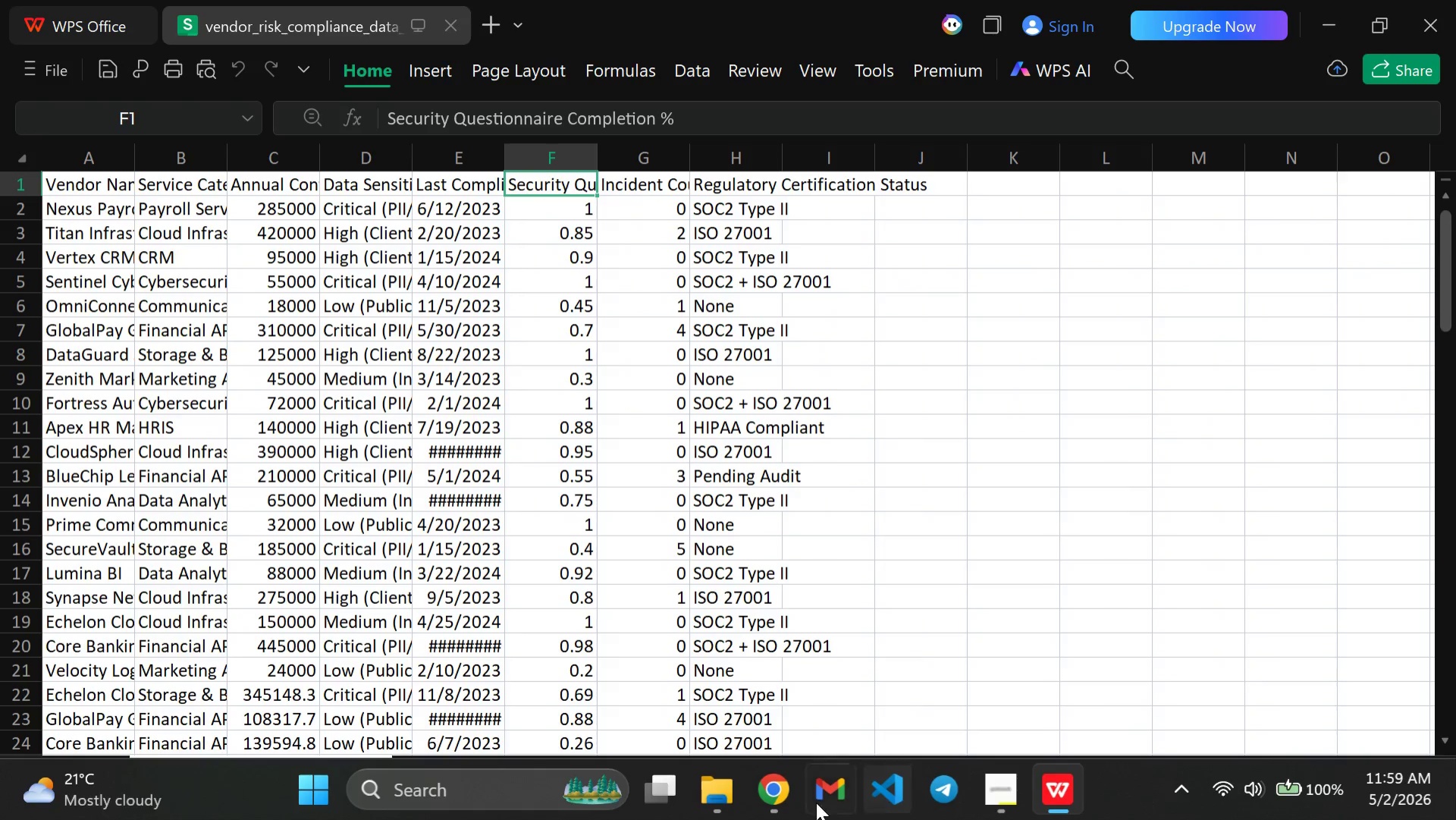 
left_click([767, 790])
 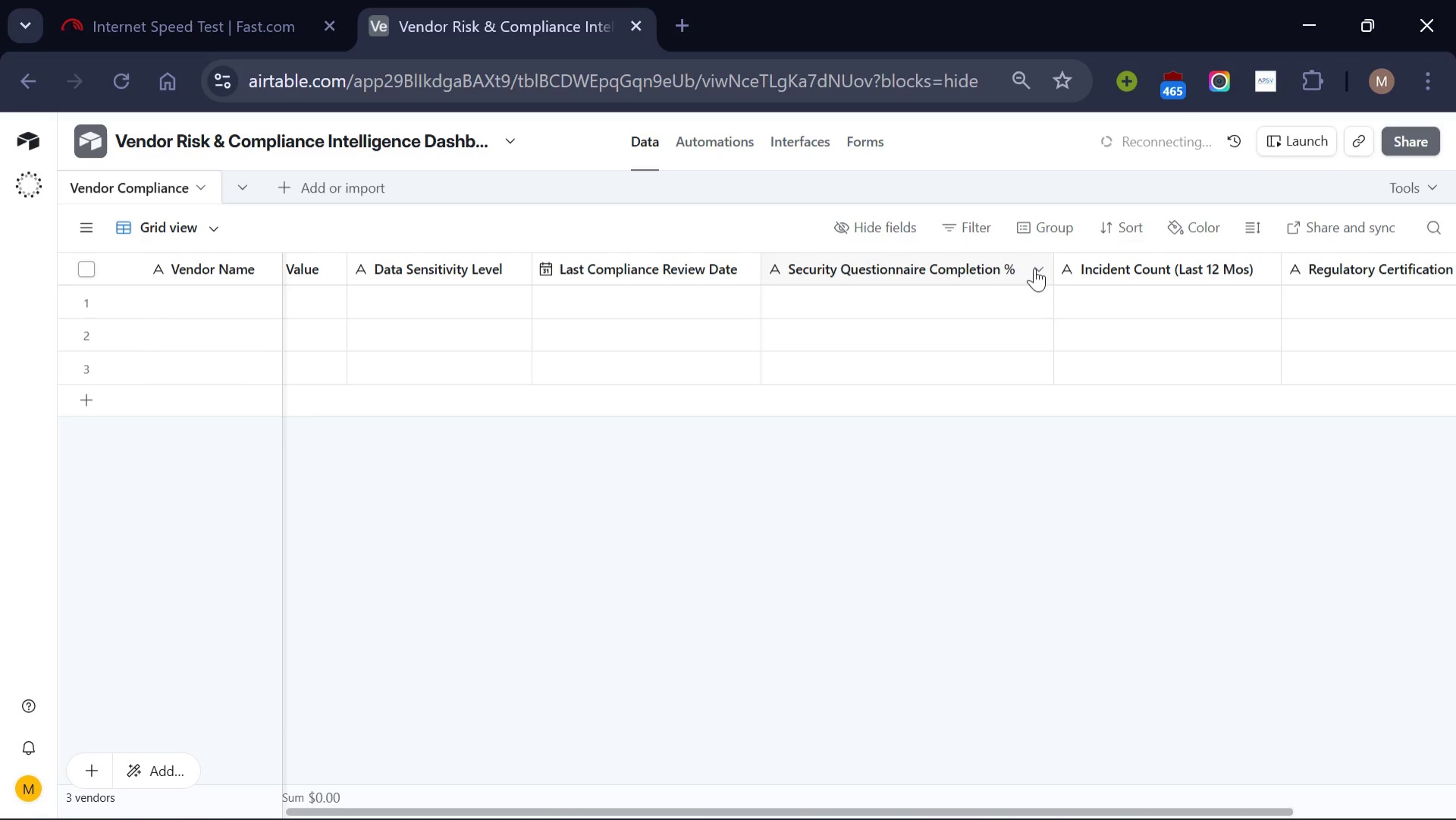 
left_click([1034, 268])
 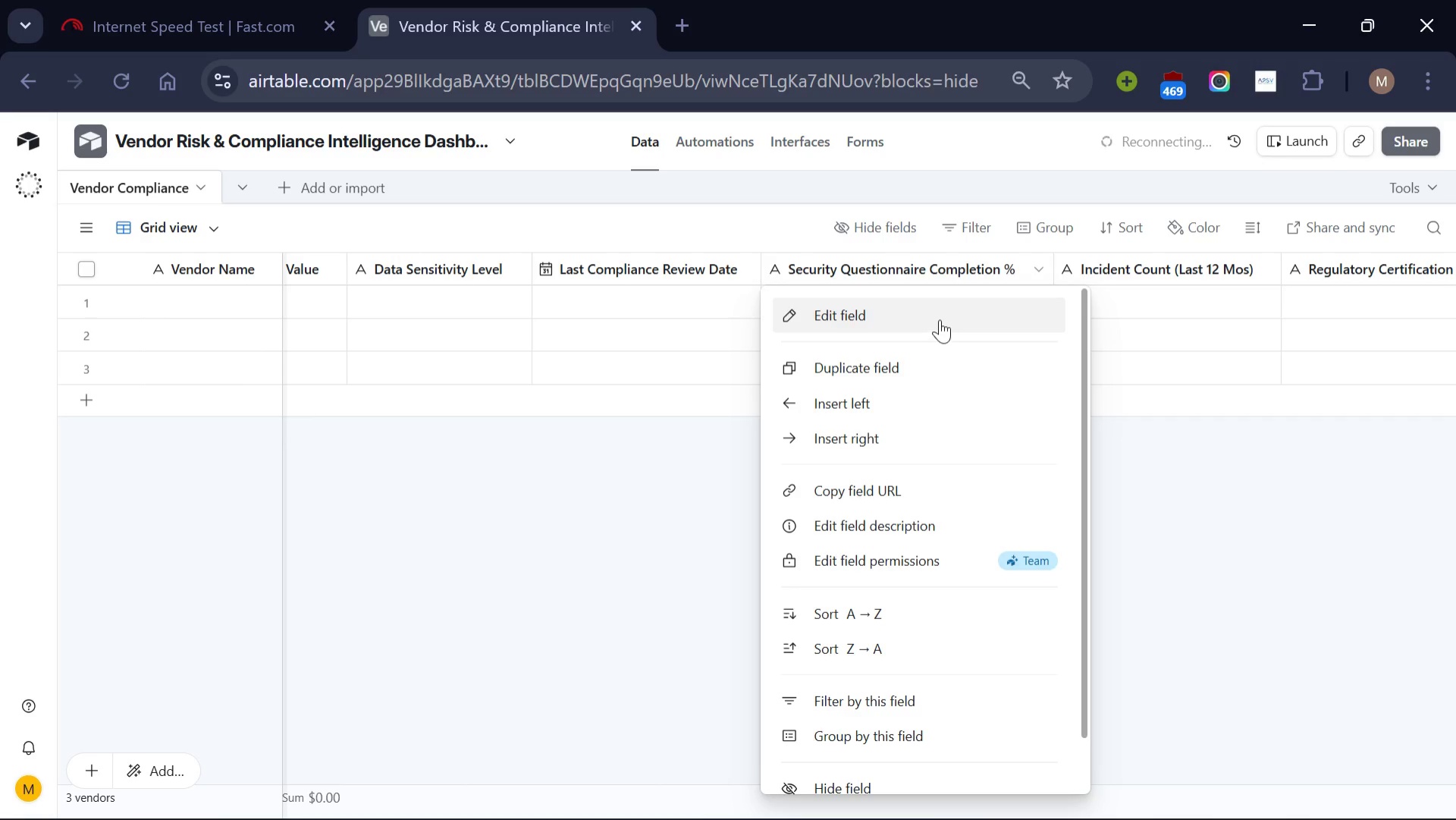 
left_click([940, 322])
 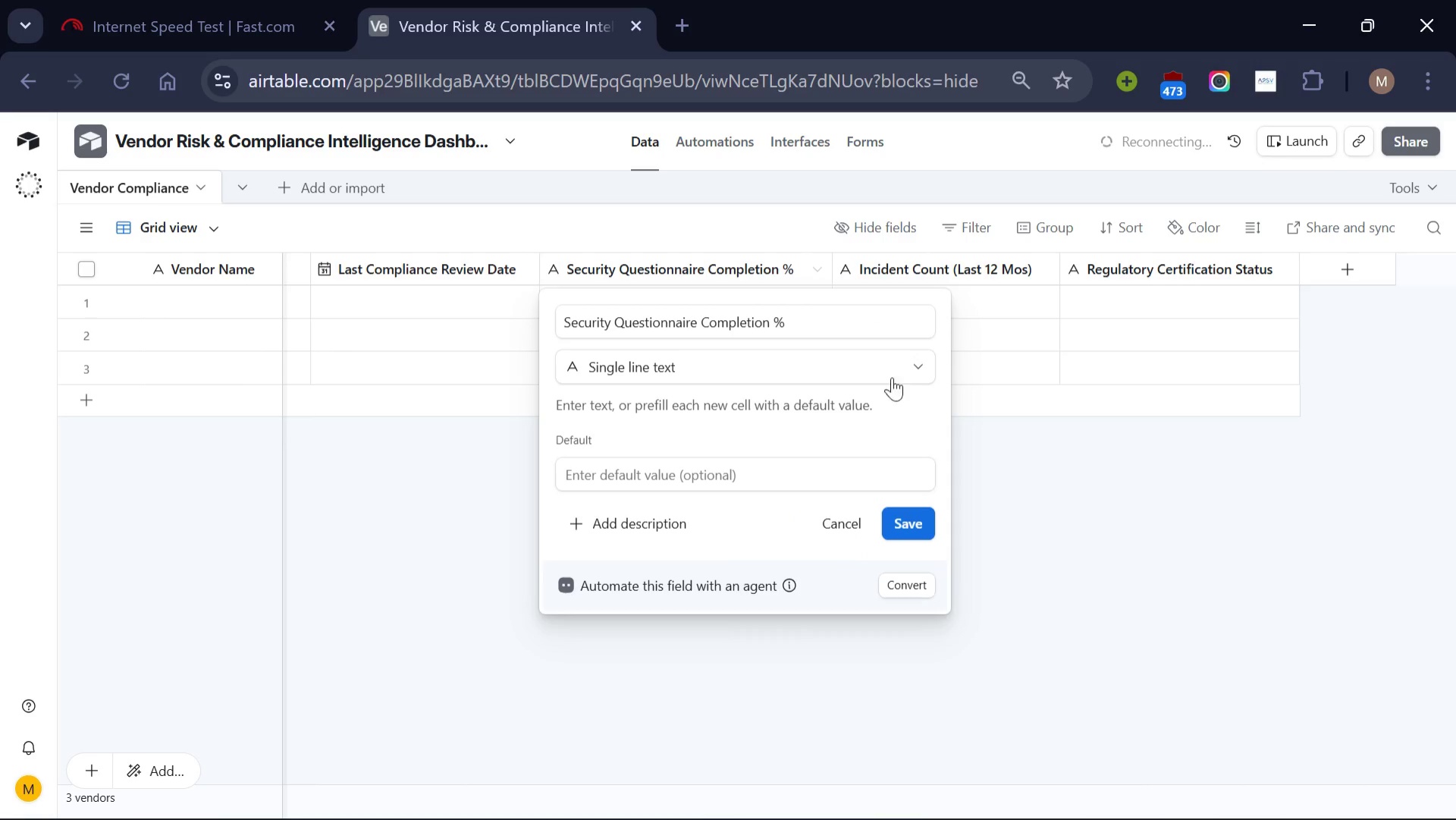 
left_click([918, 360])
 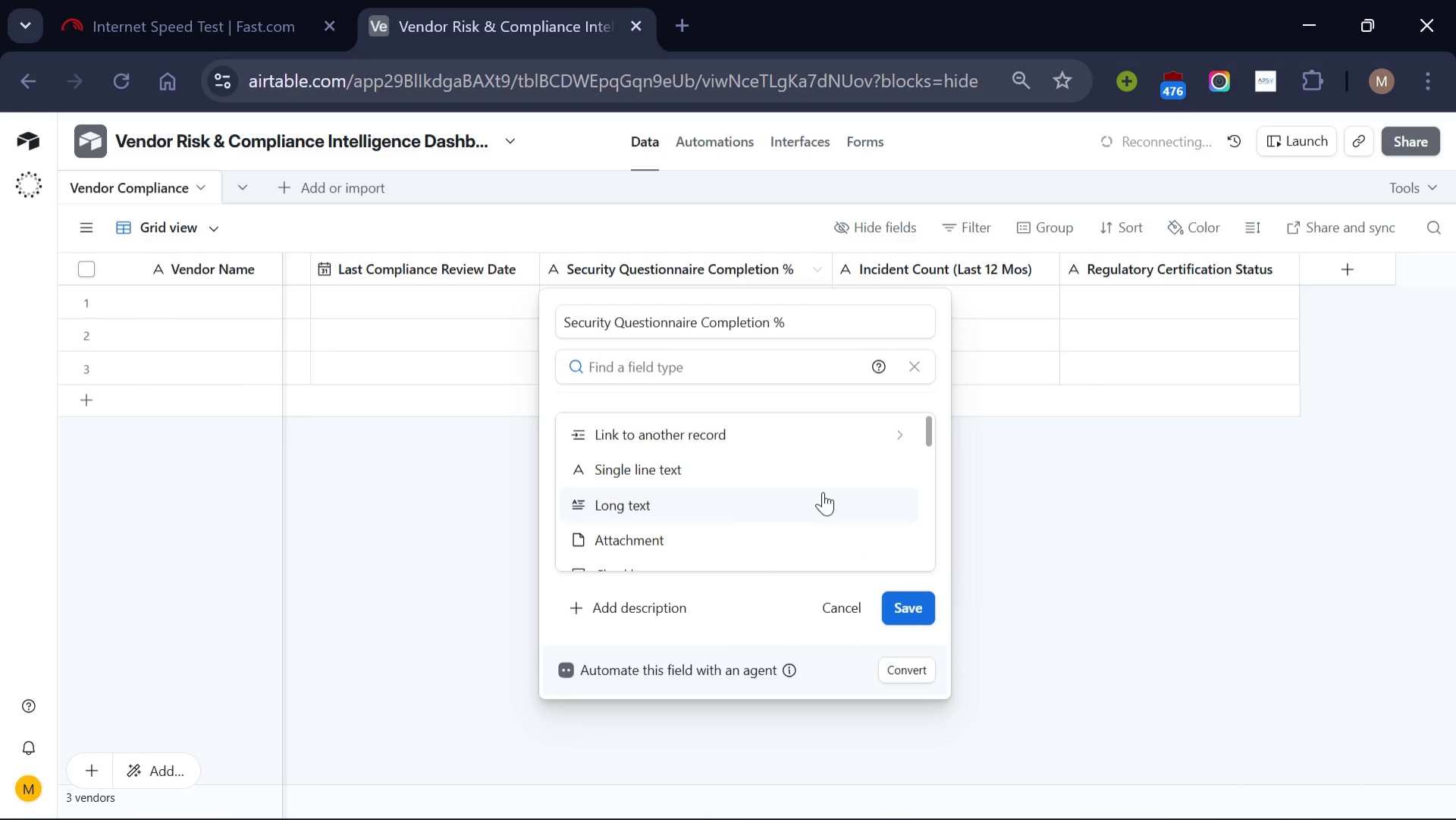 
scroll: coordinate [823, 492], scroll_direction: down, amount: 1.0
 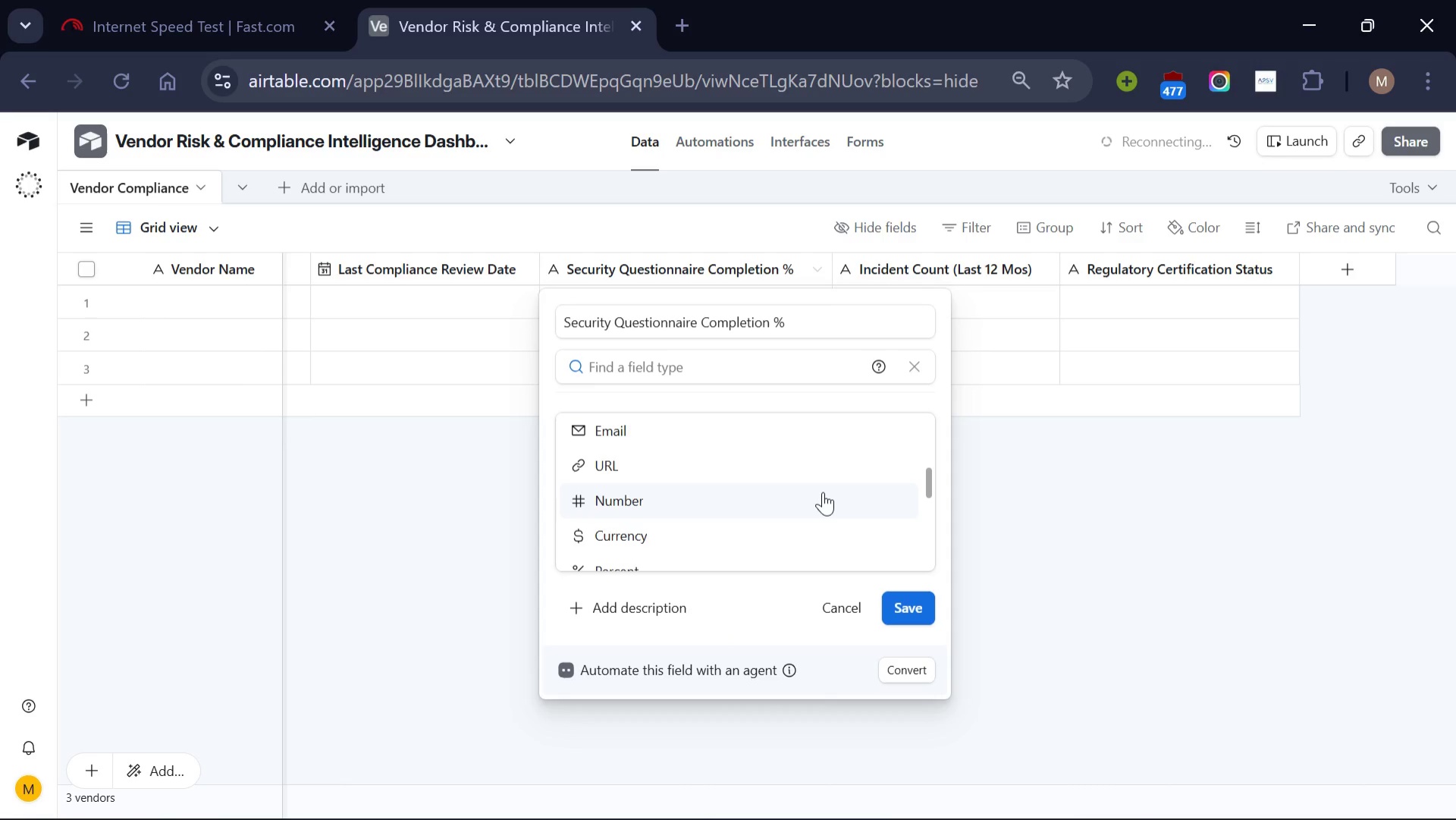 
left_click([823, 492])
 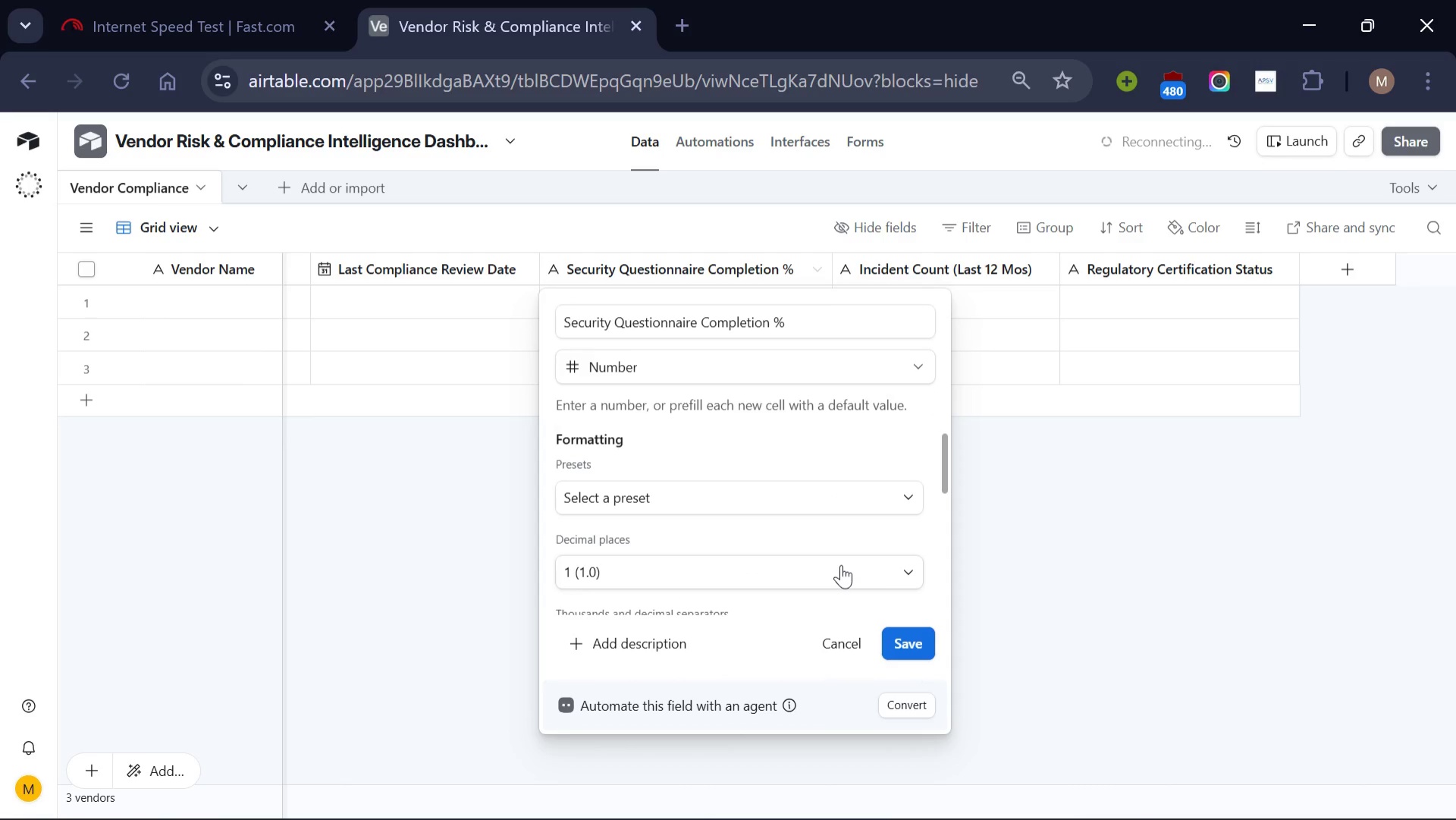 
left_click([841, 564])
 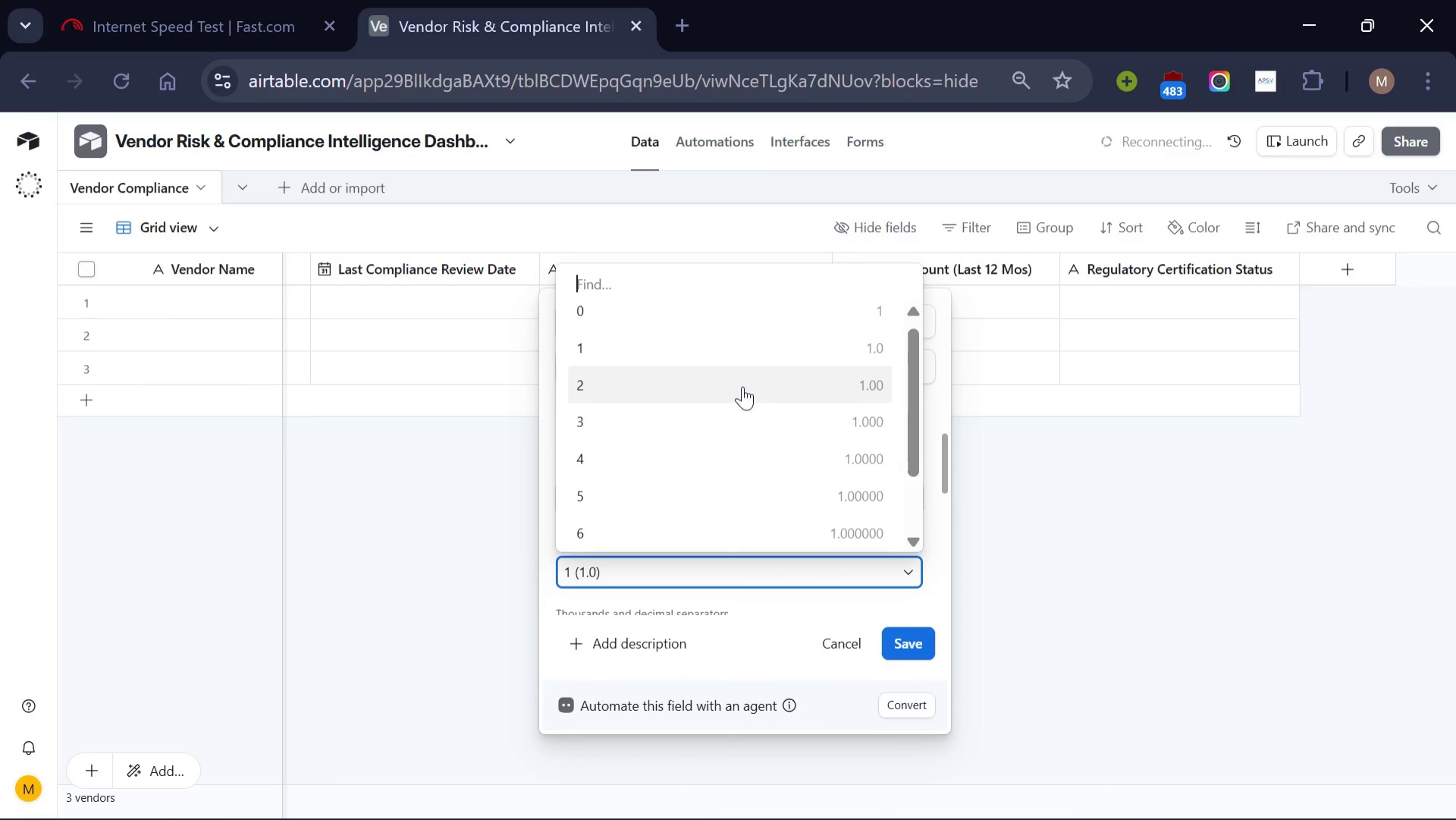 
left_click([742, 386])
 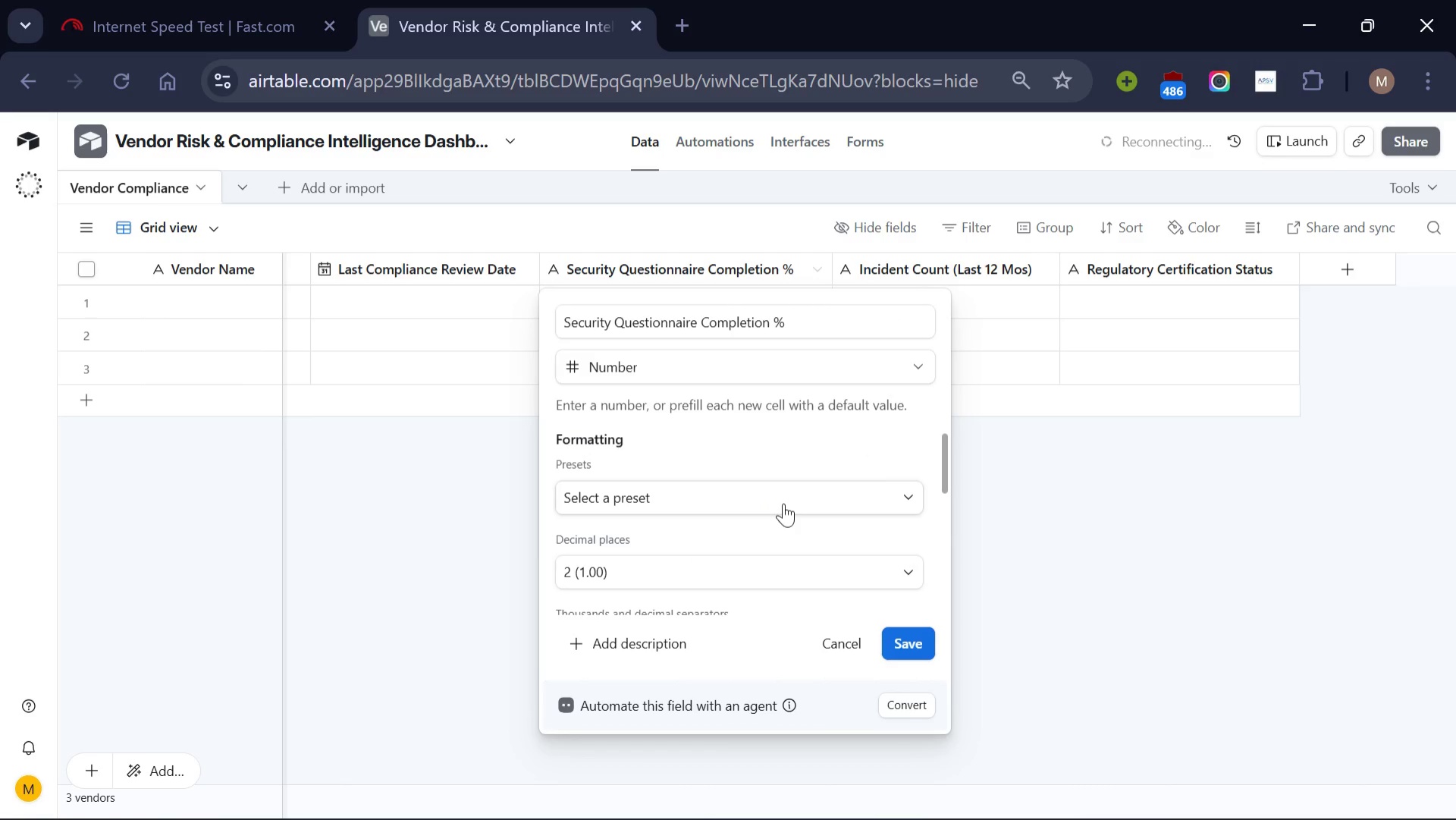 
left_click([784, 503])
 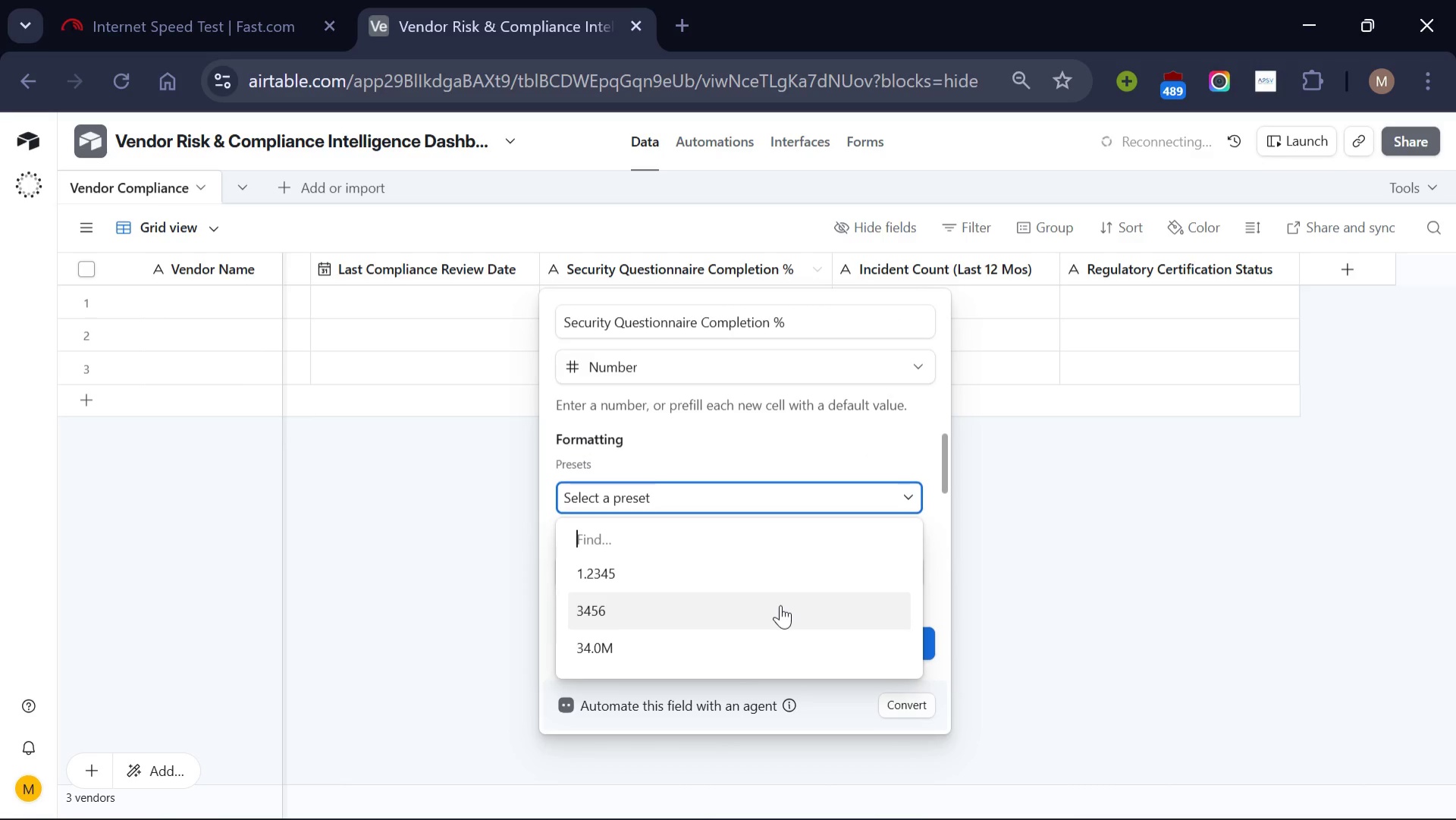 
scroll: coordinate [781, 604], scroll_direction: down, amount: 1.0
 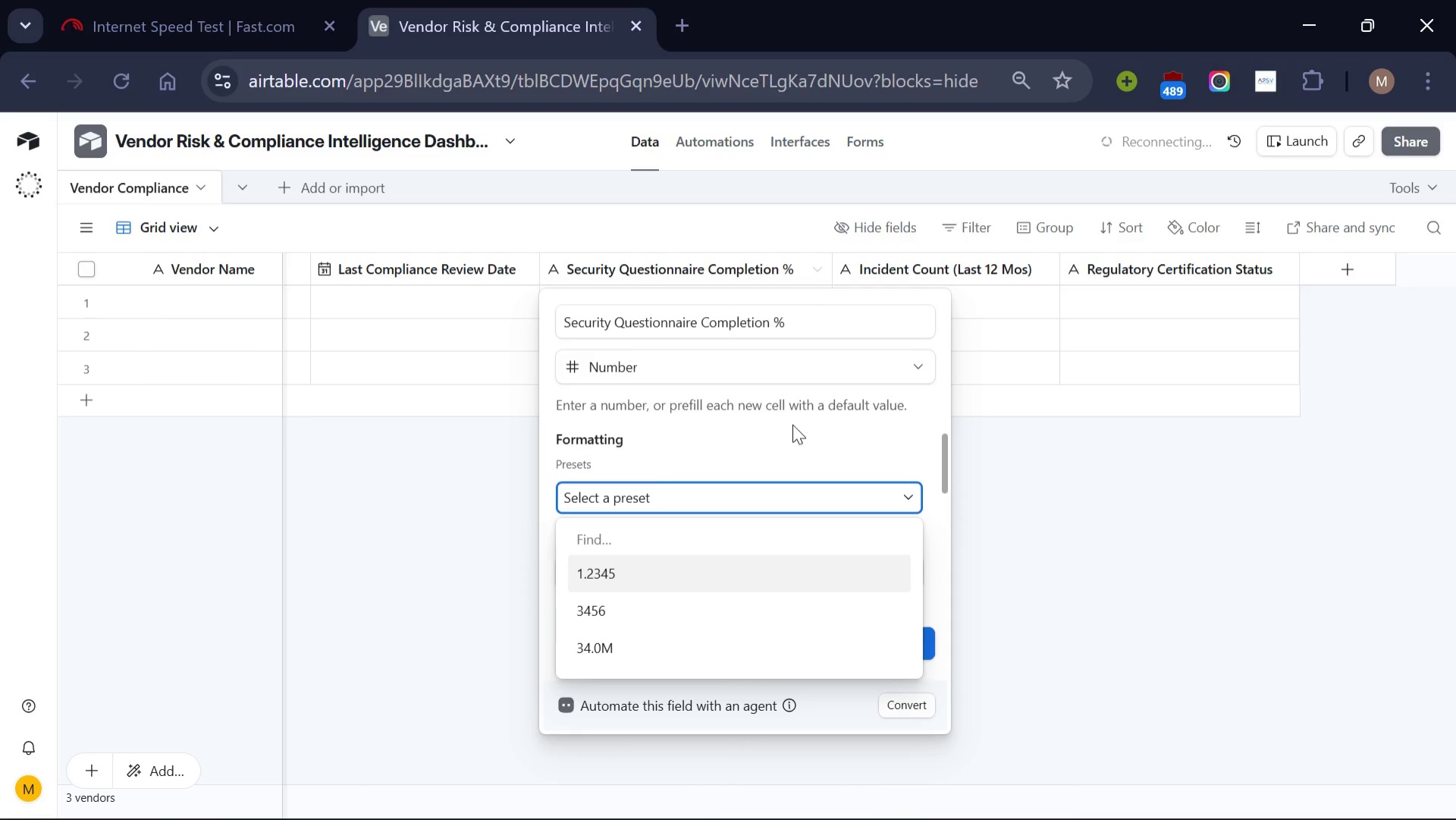 
left_click([792, 424])
 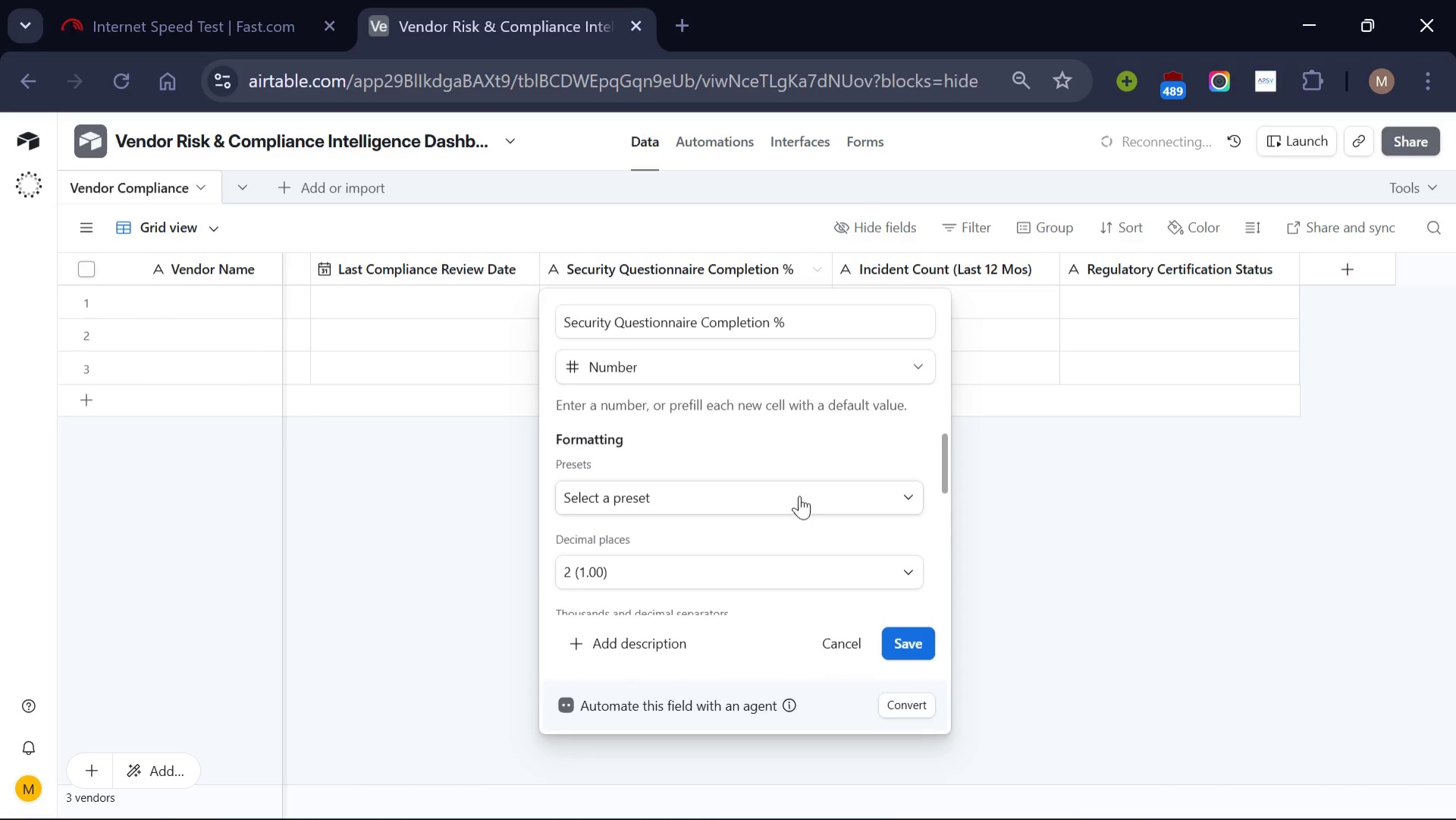 
scroll: coordinate [799, 495], scroll_direction: none, amount: 0.0
 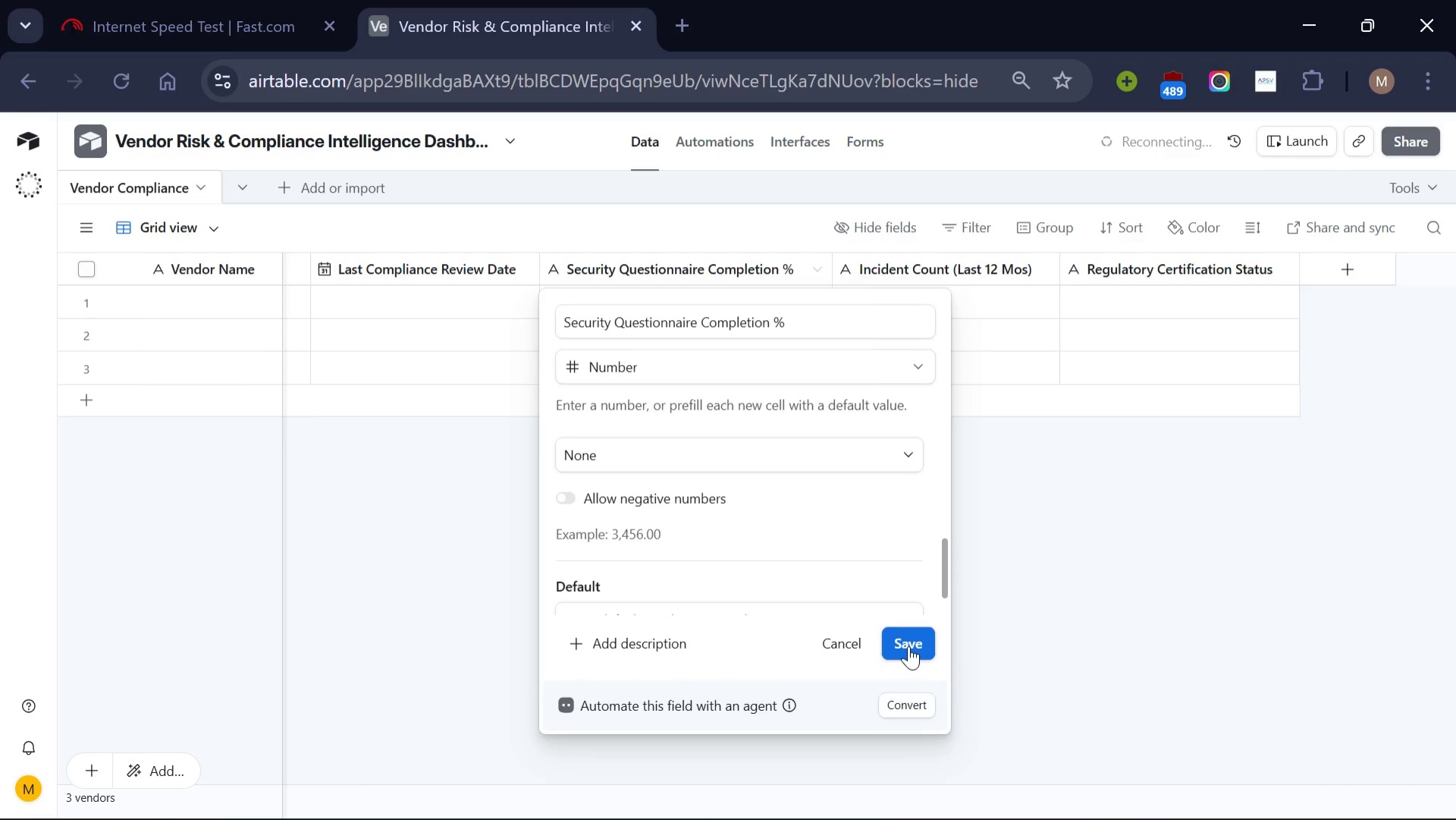 
left_click([908, 646])
 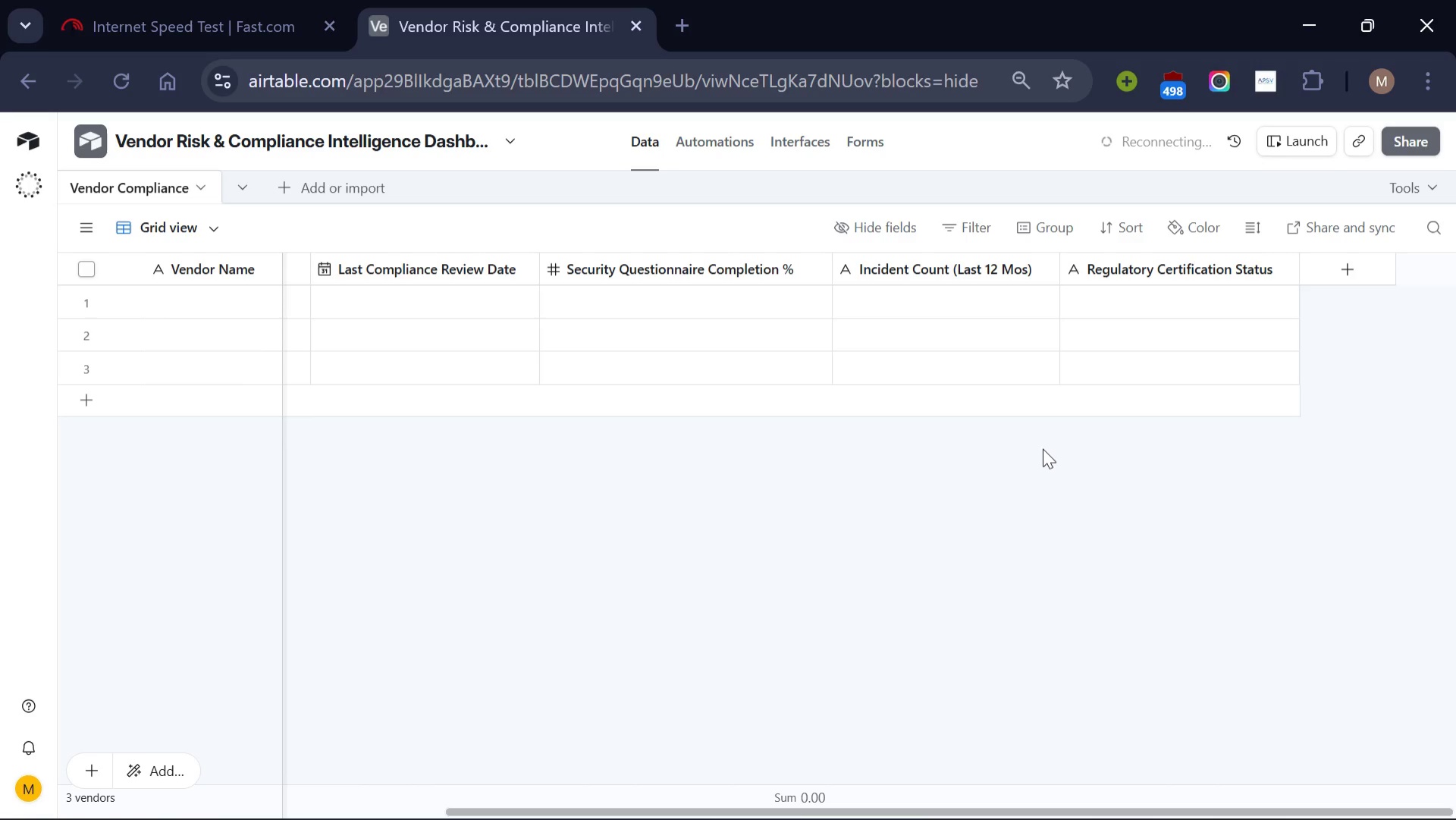 
wait(22.27)
 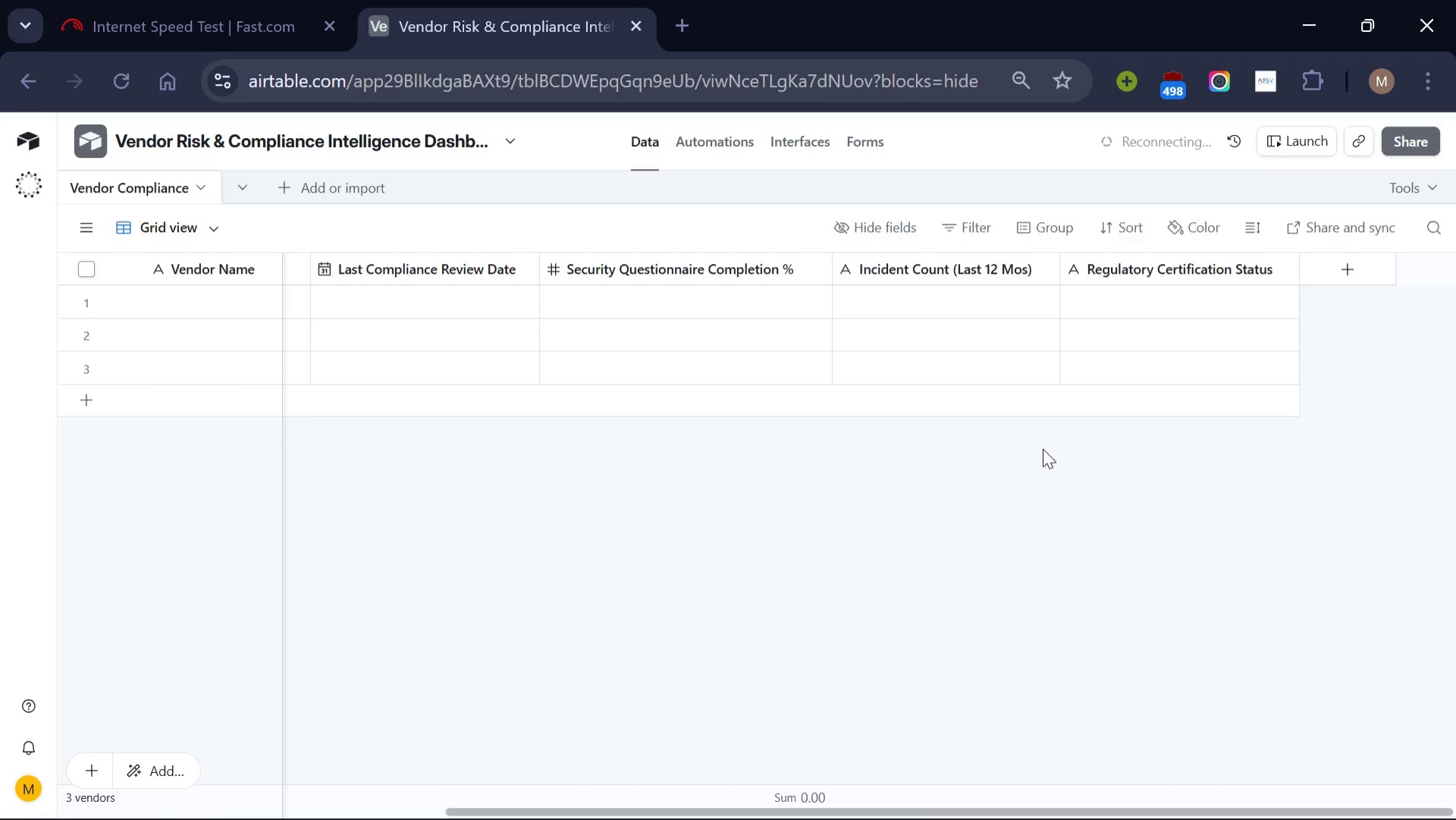 
left_click([1070, 797])
 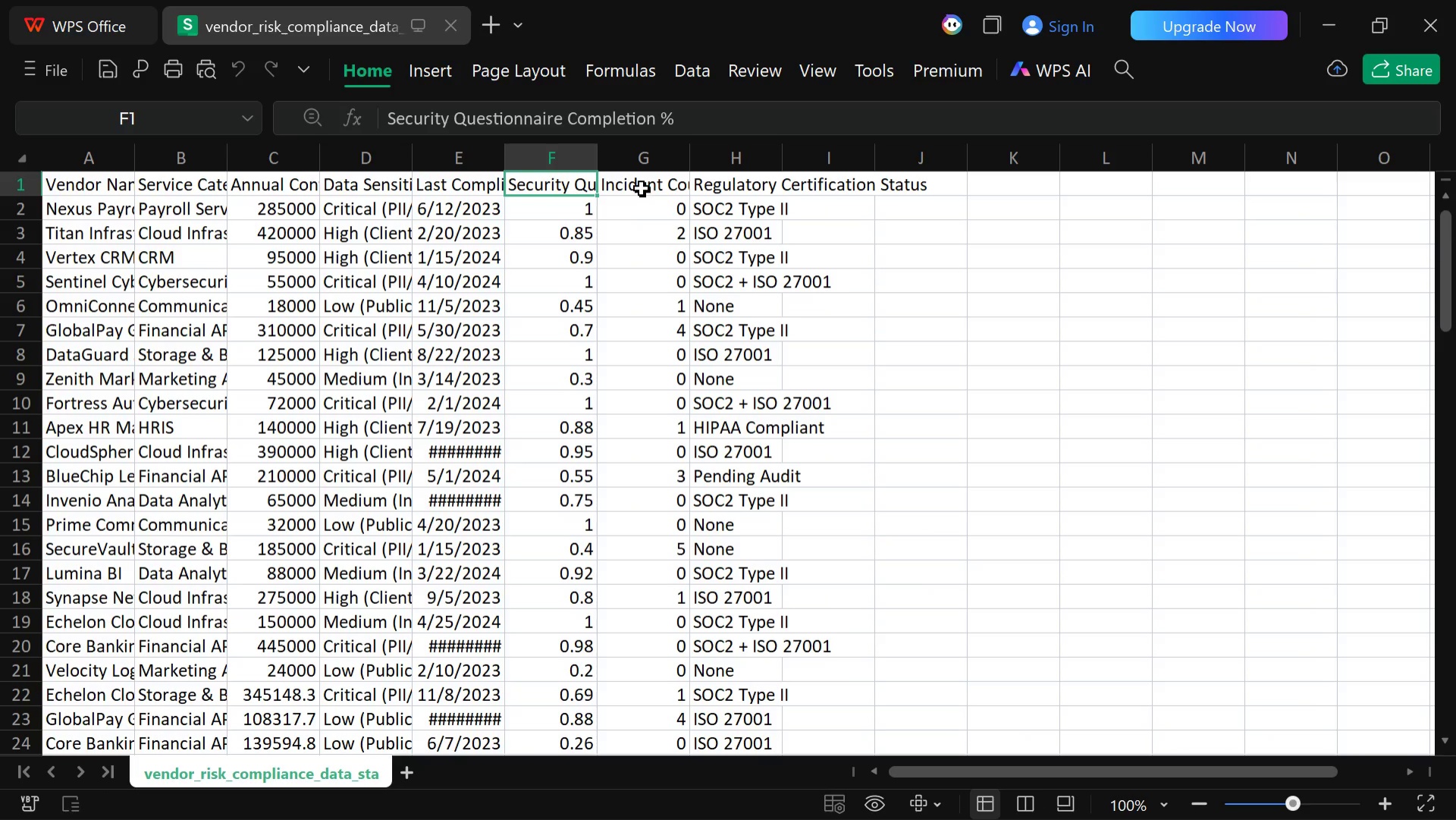 
left_click([639, 190])
 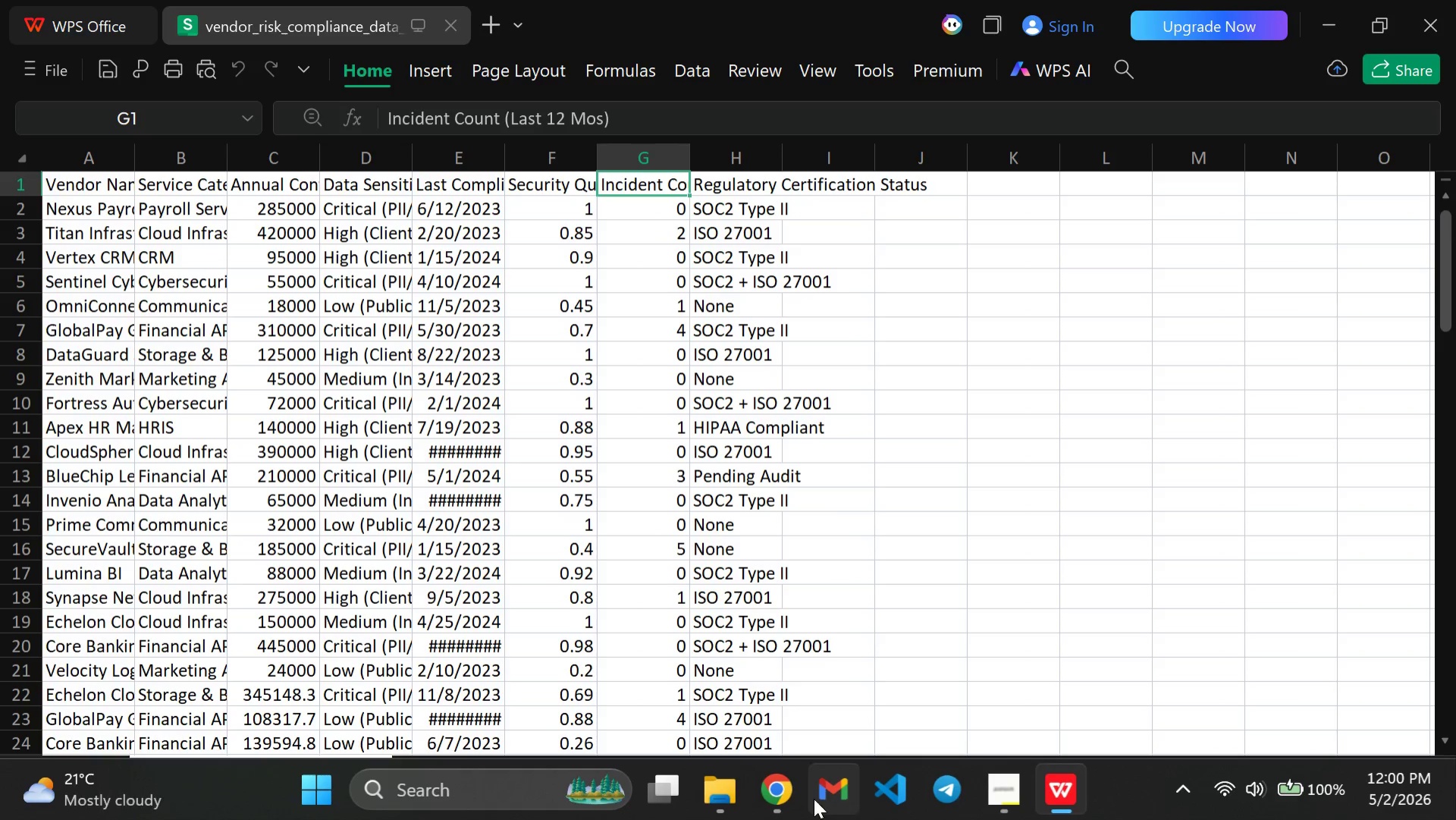 
left_click([779, 784])
 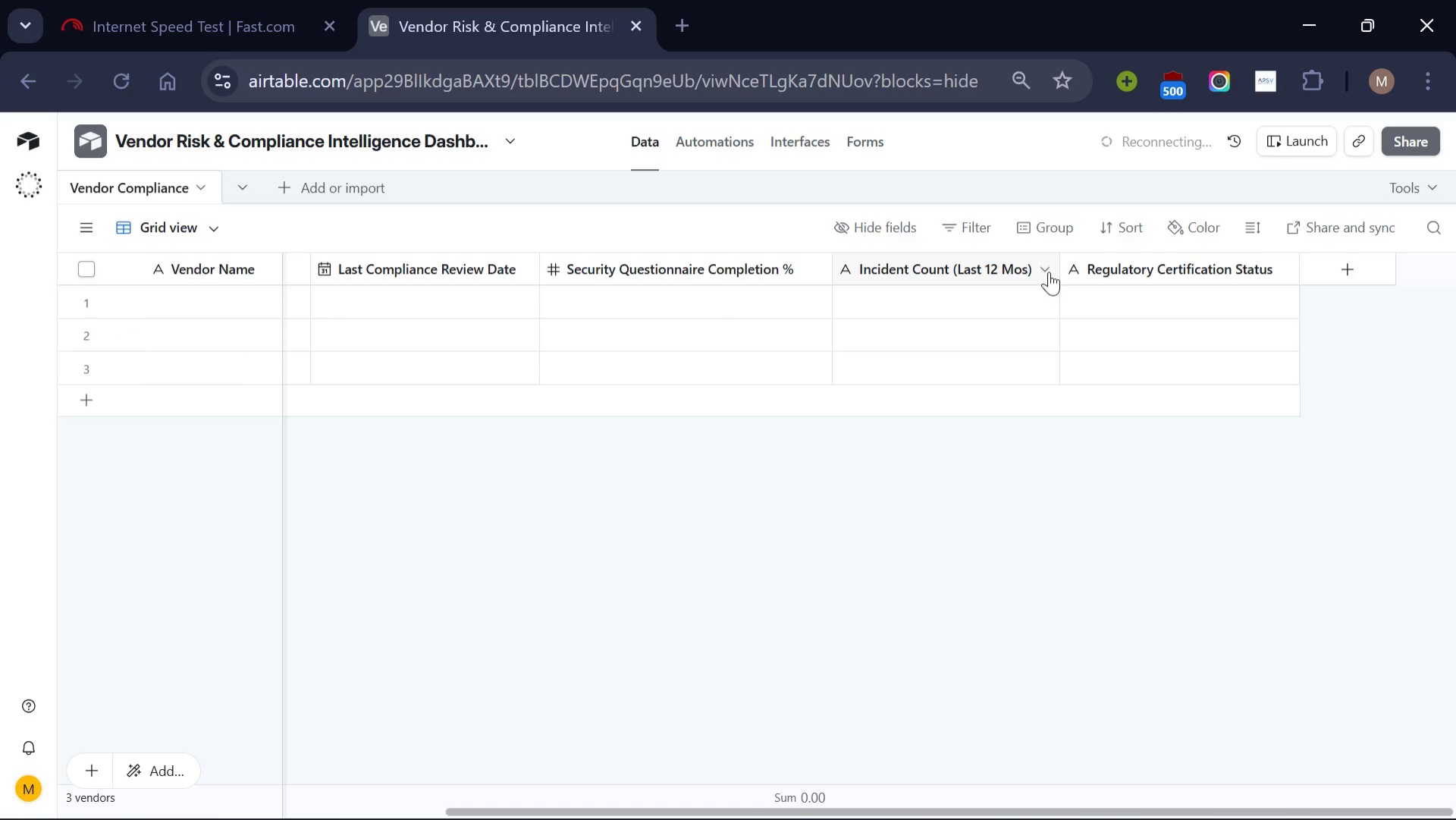 
left_click([1049, 273])
 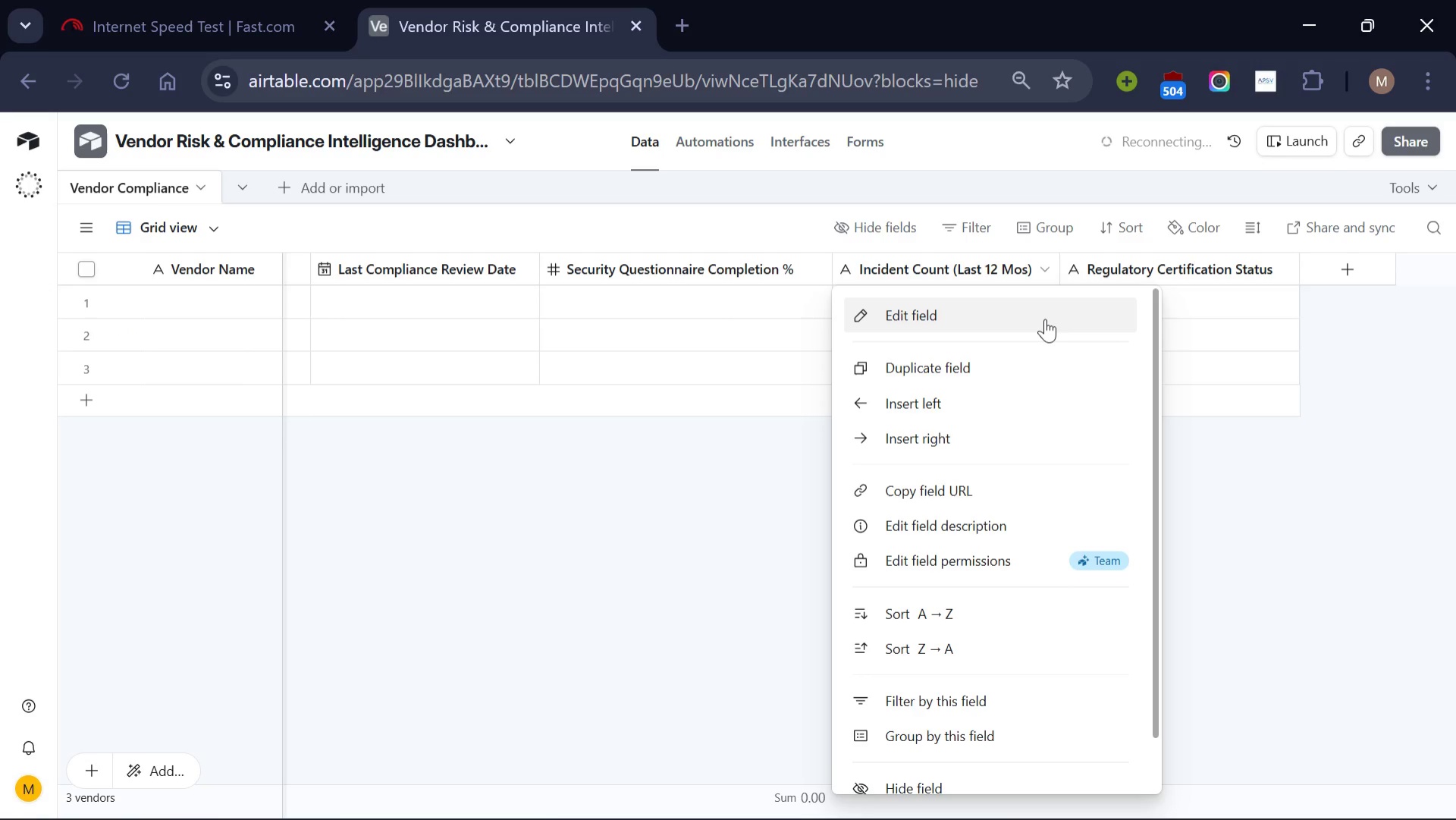 
left_click([1045, 319])
 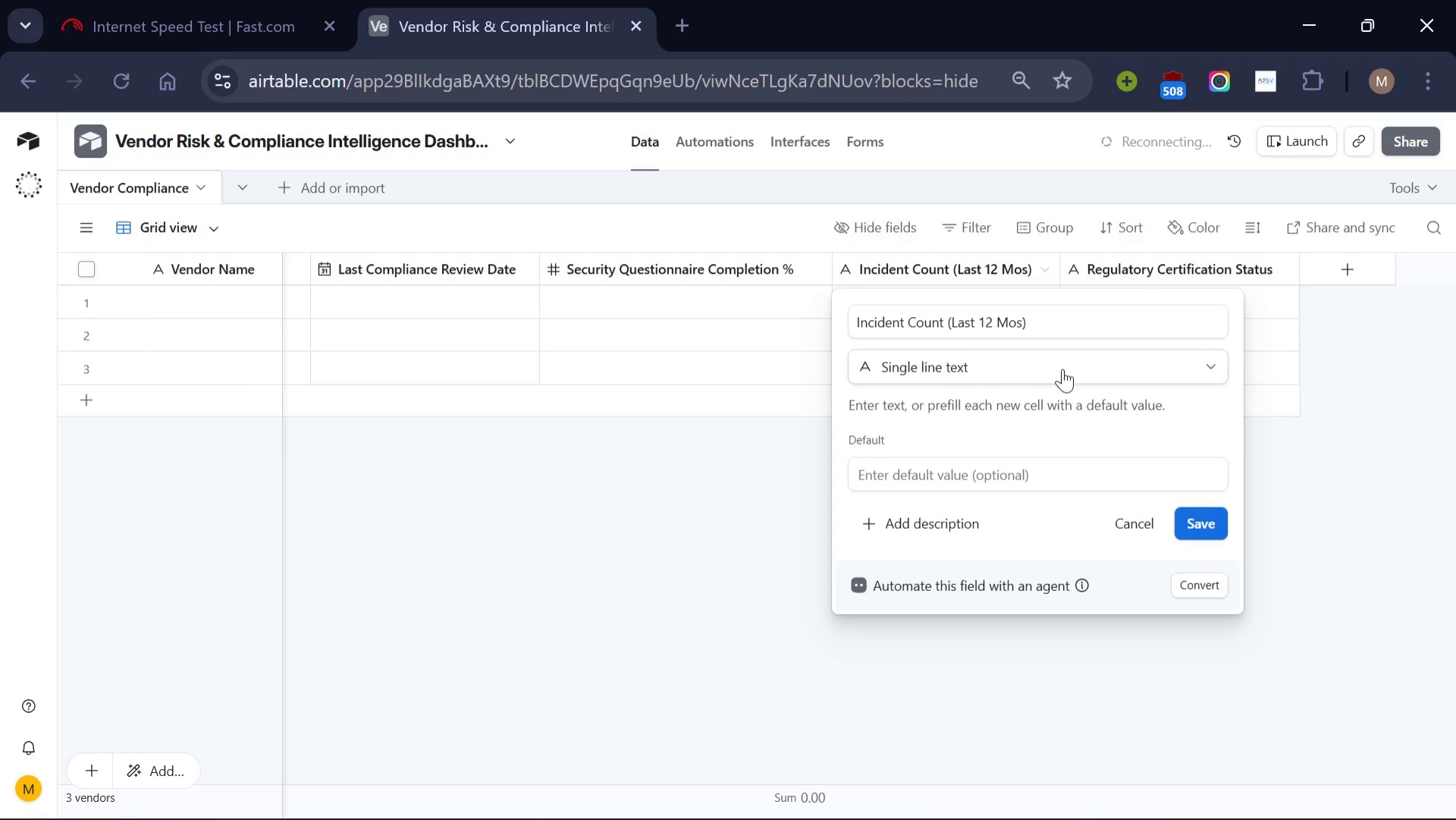 
left_click([1062, 369])
 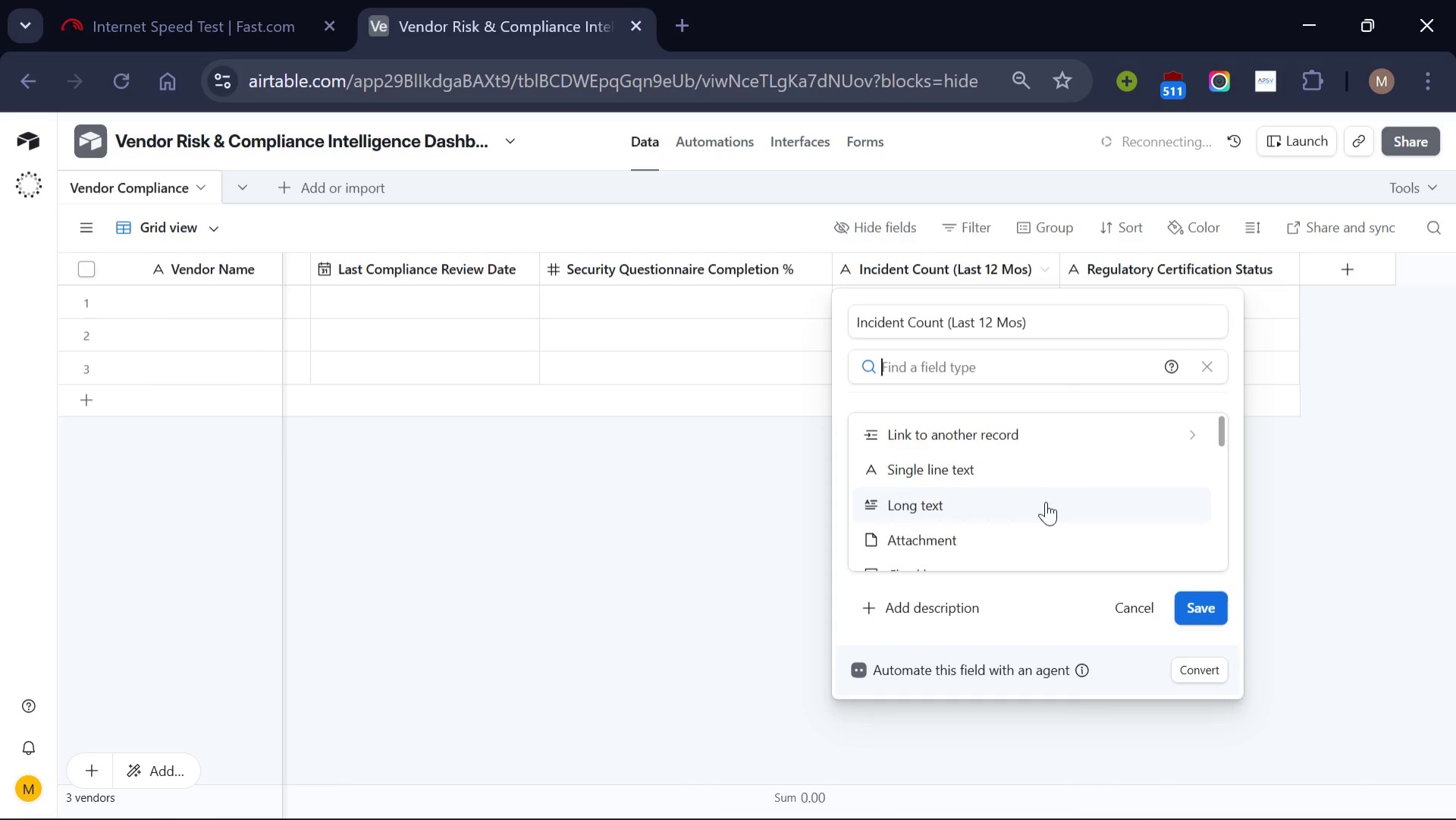 
scroll: coordinate [1046, 501], scroll_direction: down, amount: 1.0
 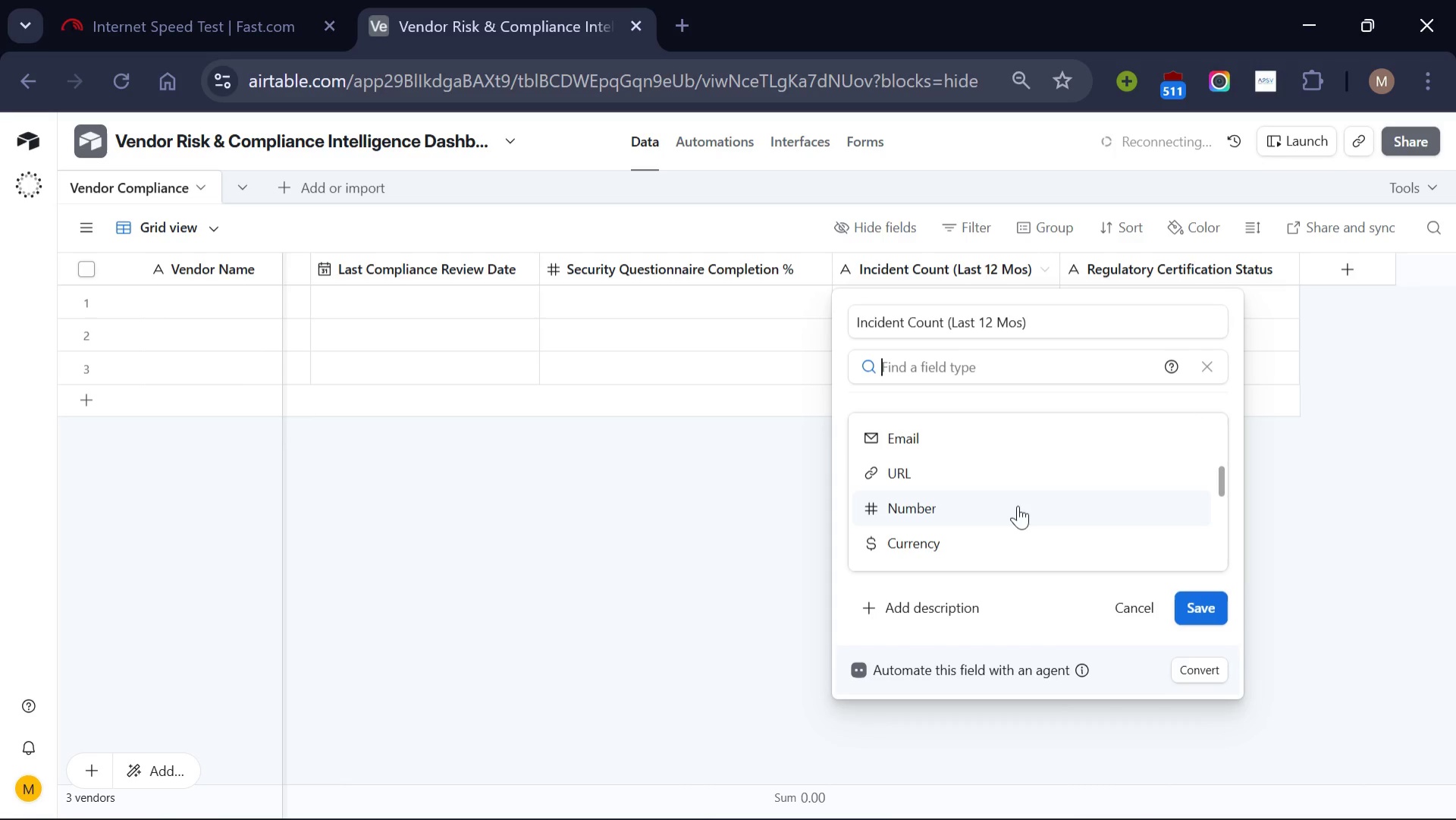 
left_click([1018, 505])
 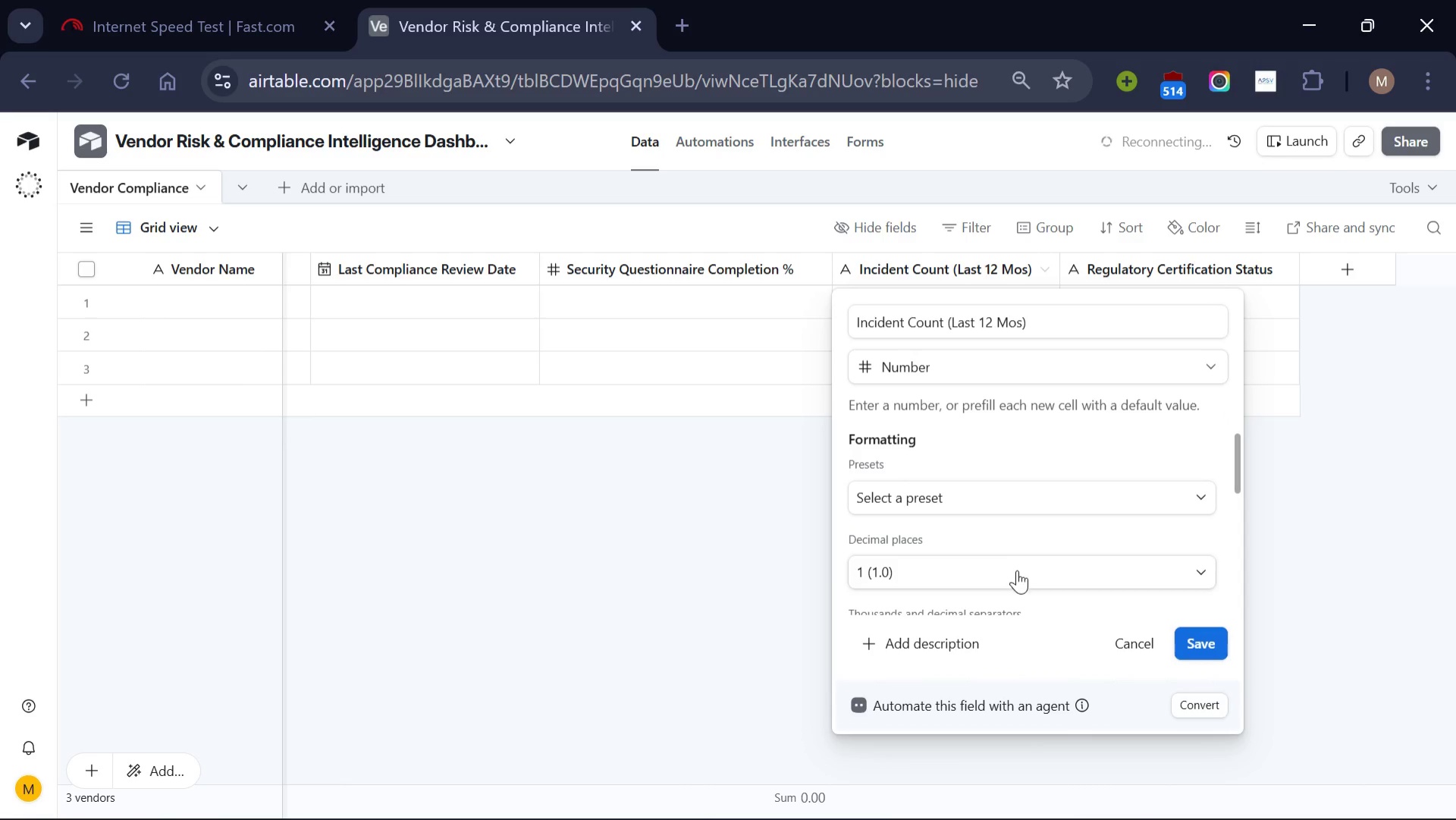 
left_click([1017, 570])
 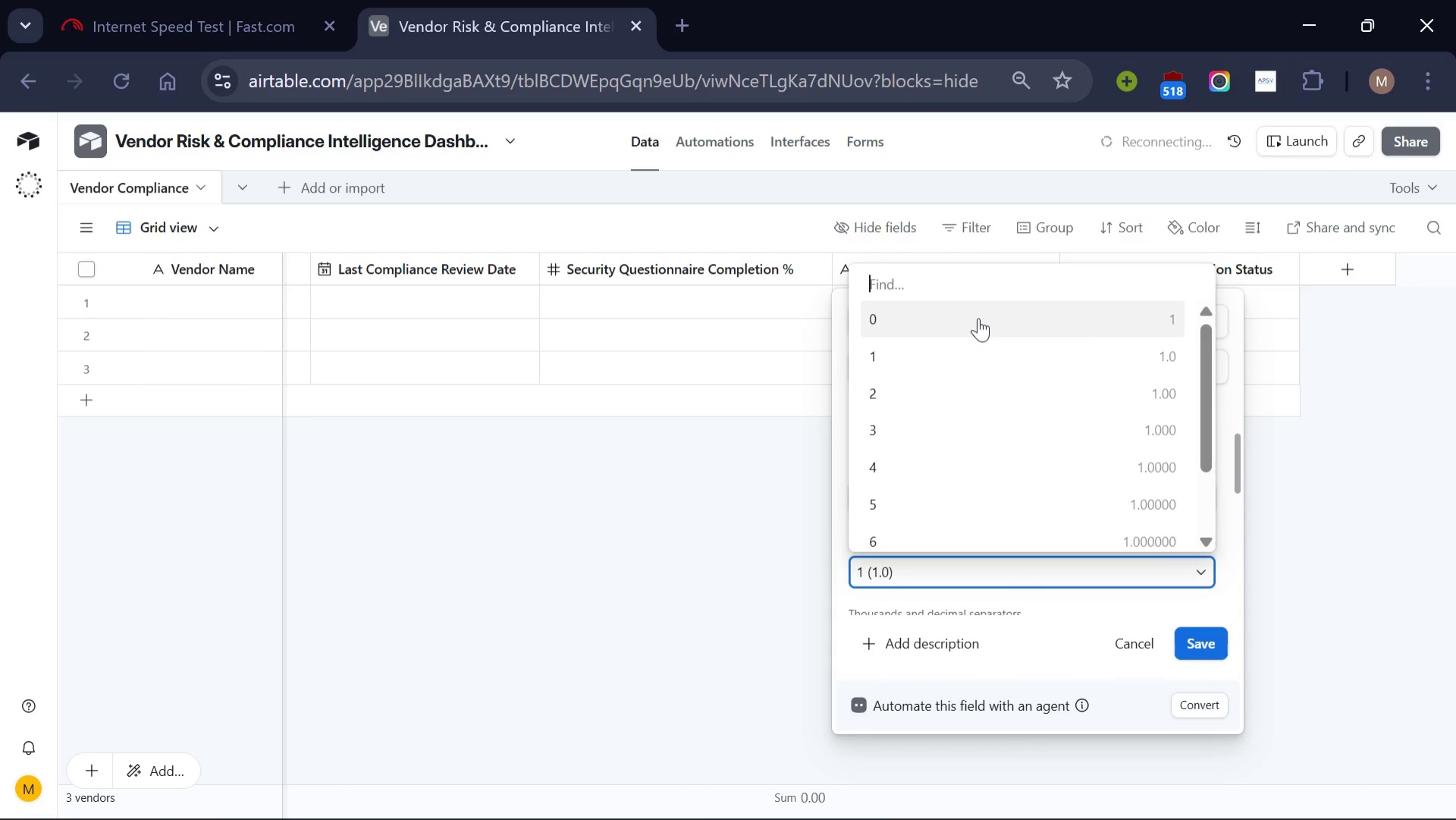 
left_click([978, 318])
 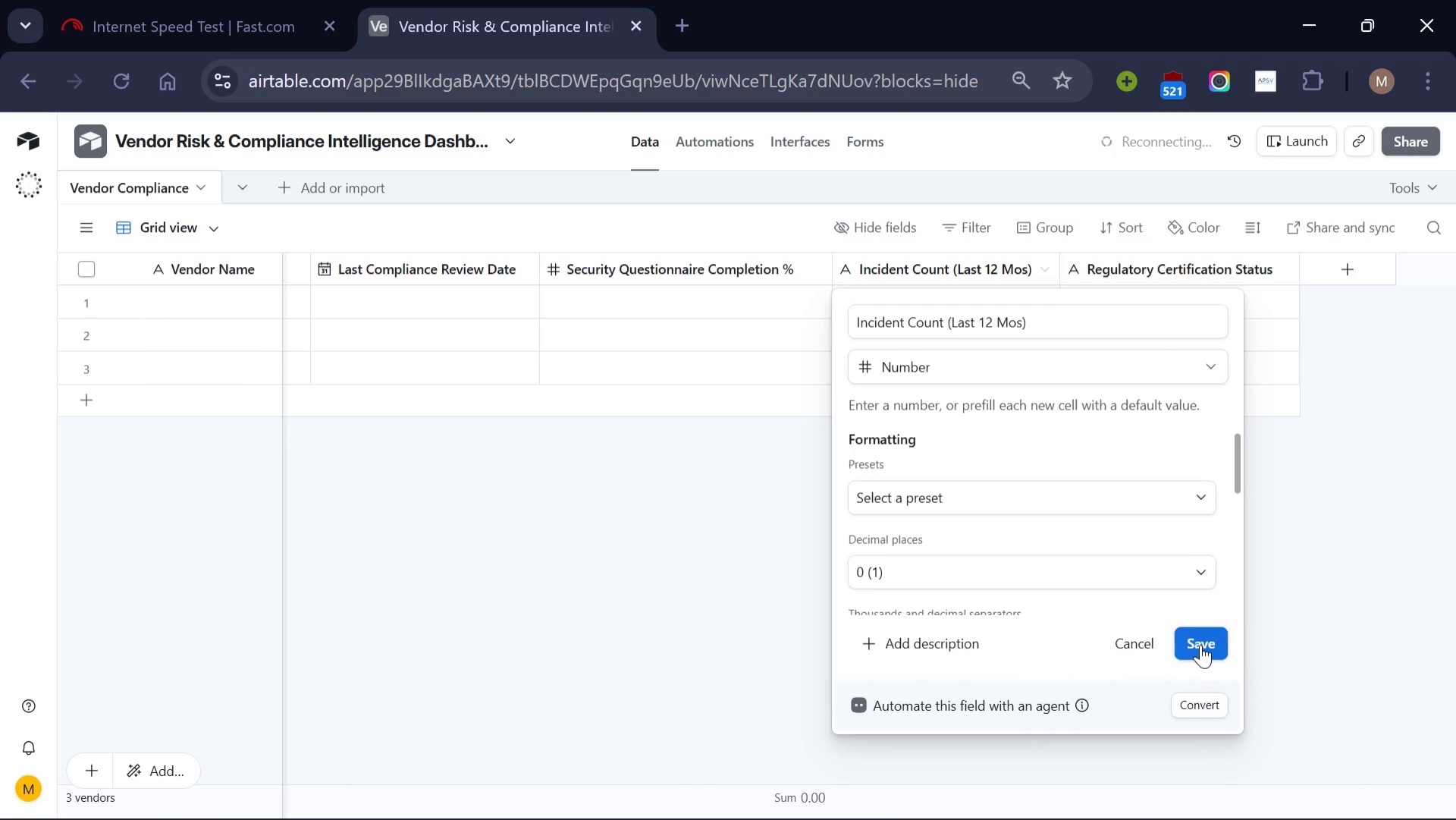 
left_click([1200, 644])
 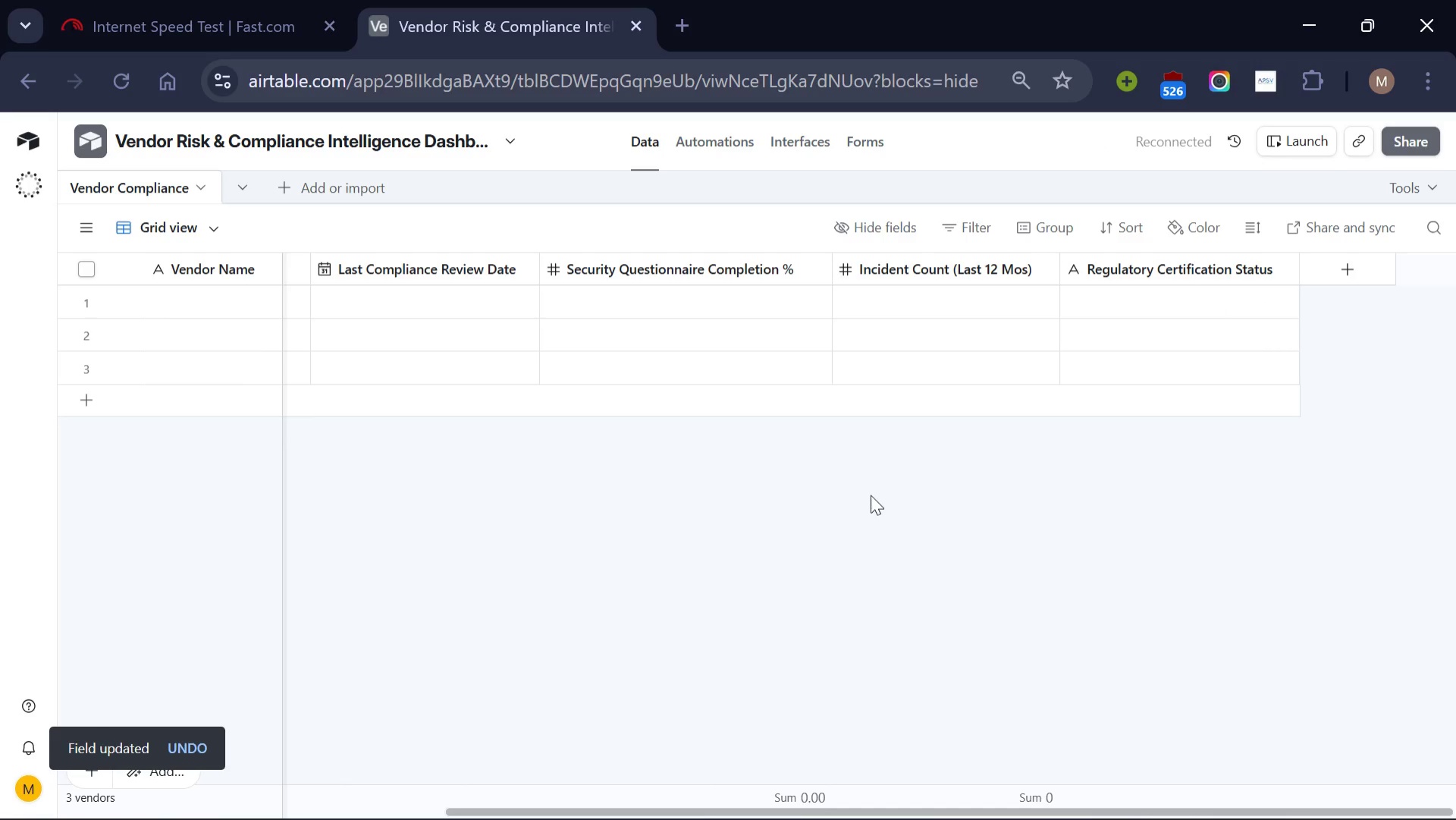 
scroll: coordinate [736, 376], scroll_direction: up, amount: 4.0
 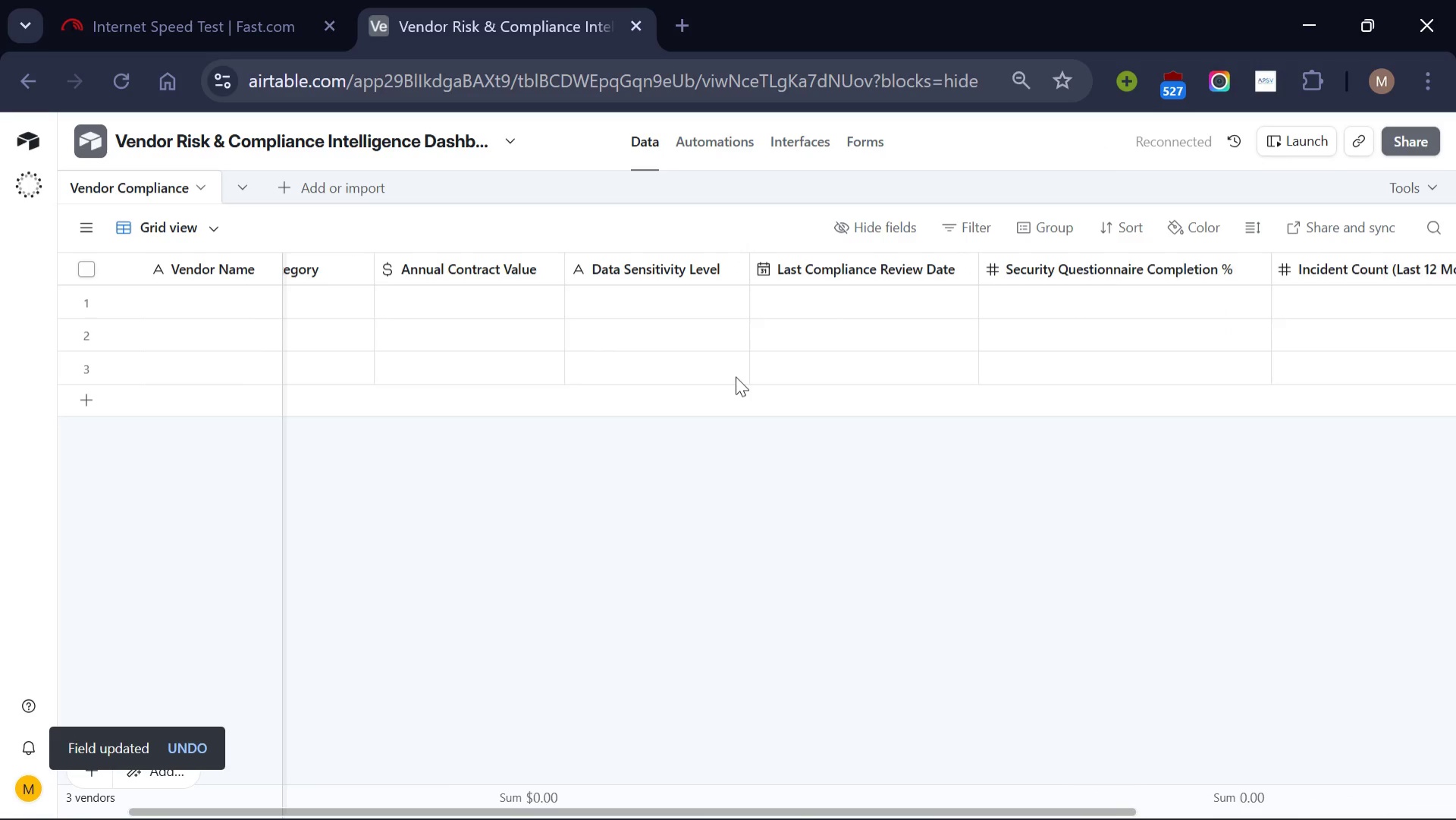 
scroll: coordinate [736, 376], scroll_direction: none, amount: 0.0
 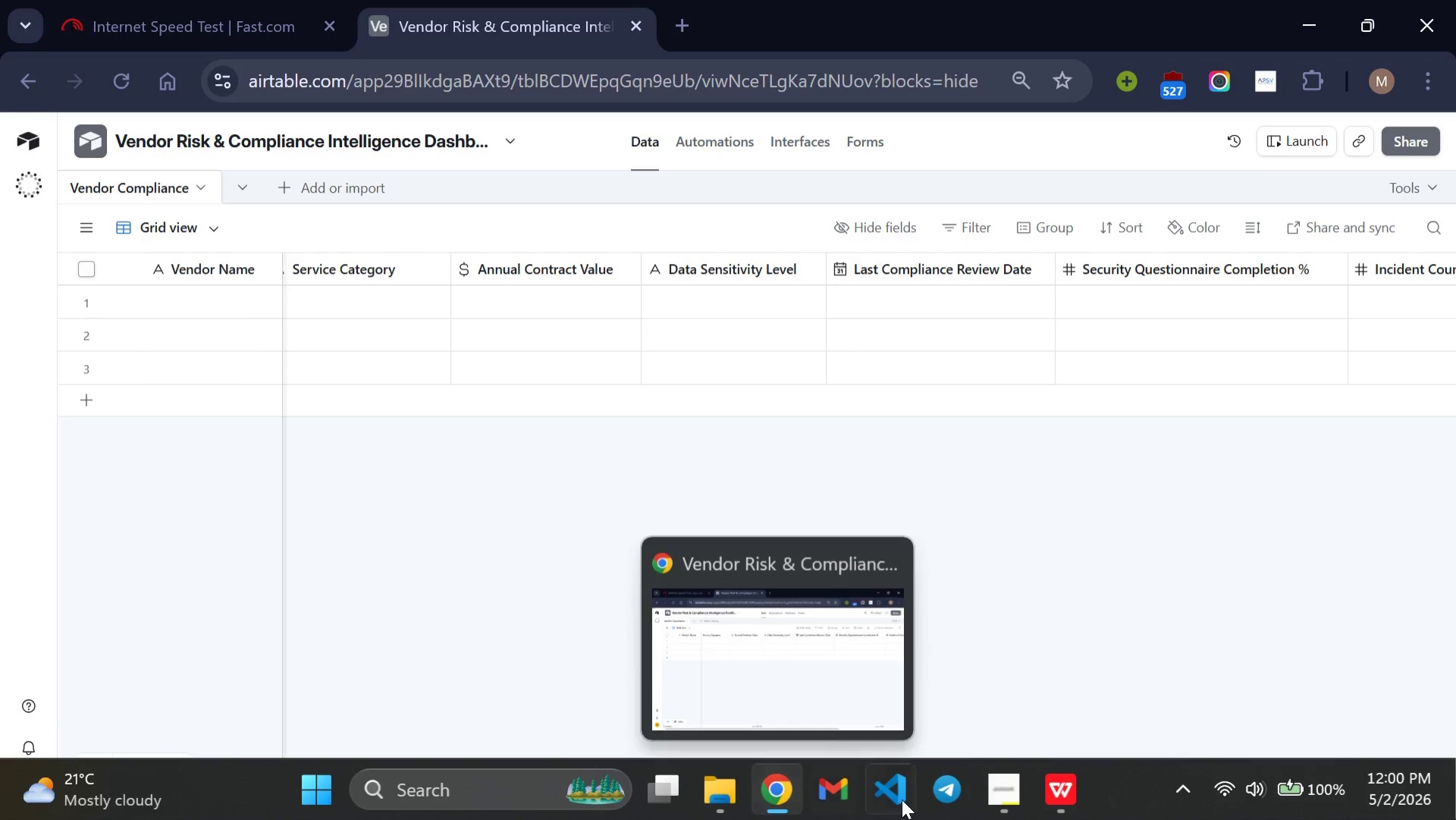 
left_click([1064, 787])
 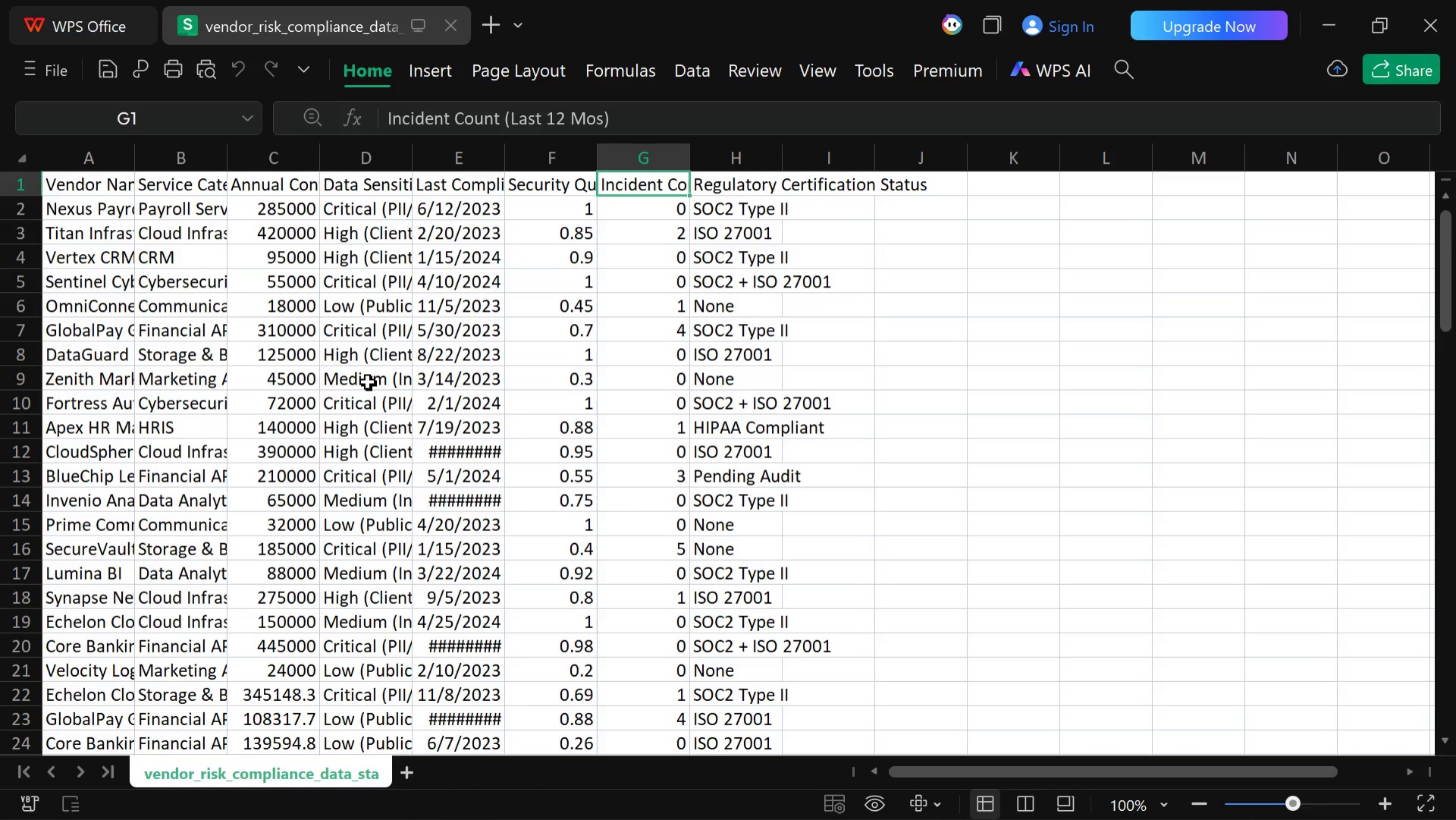 
wait(11.88)
 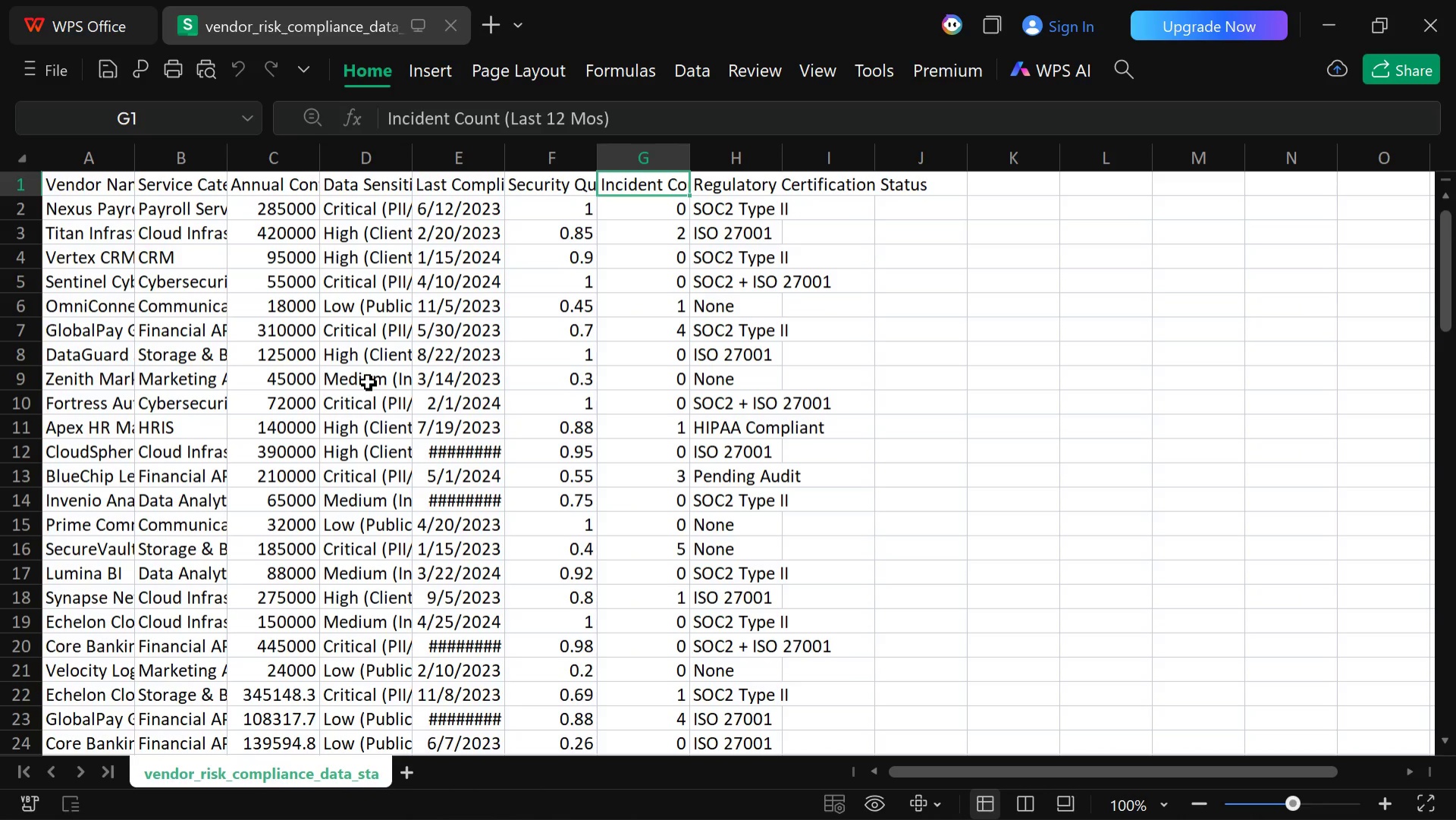 
left_click([775, 803])
 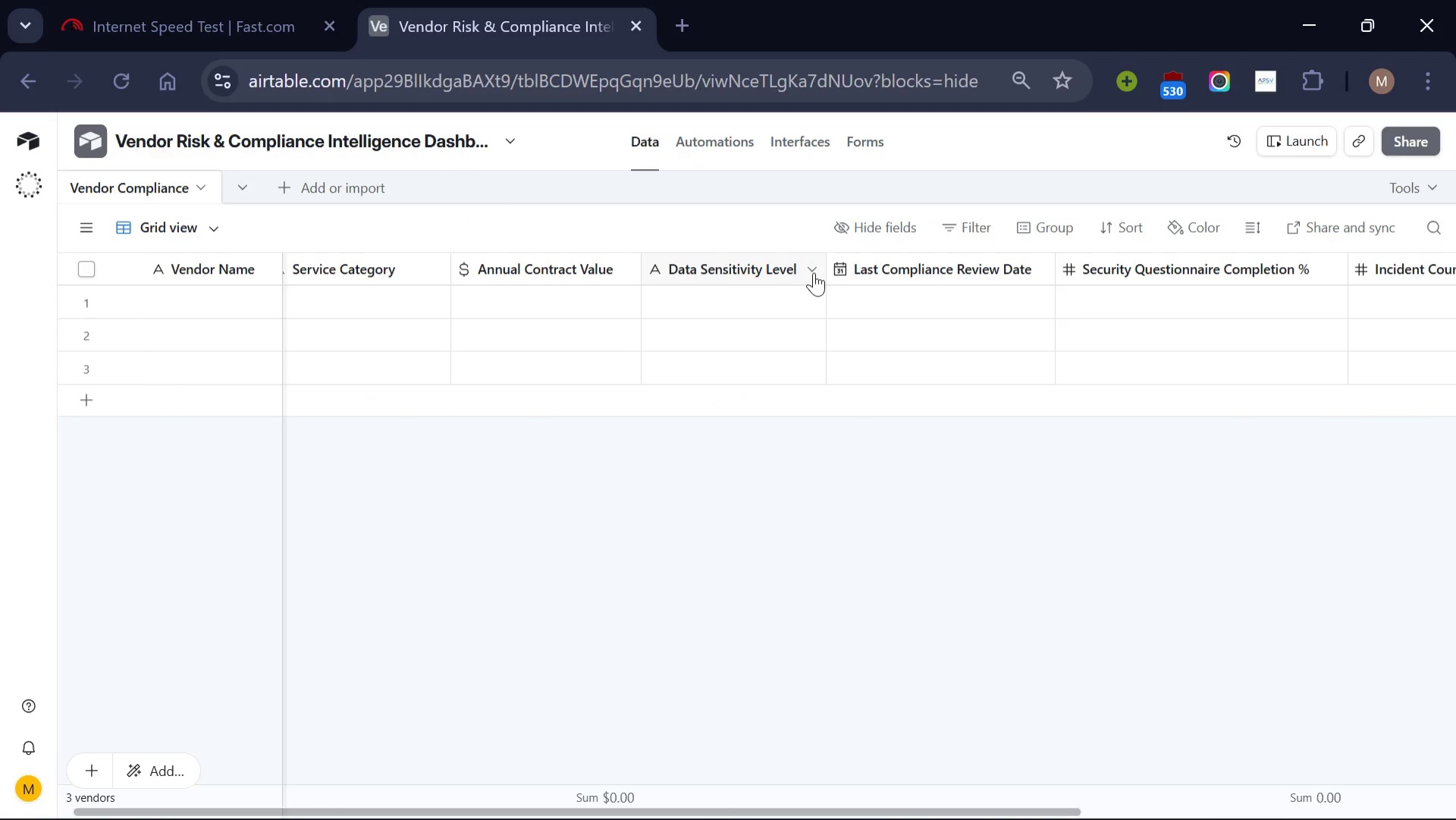 
left_click([814, 271])
 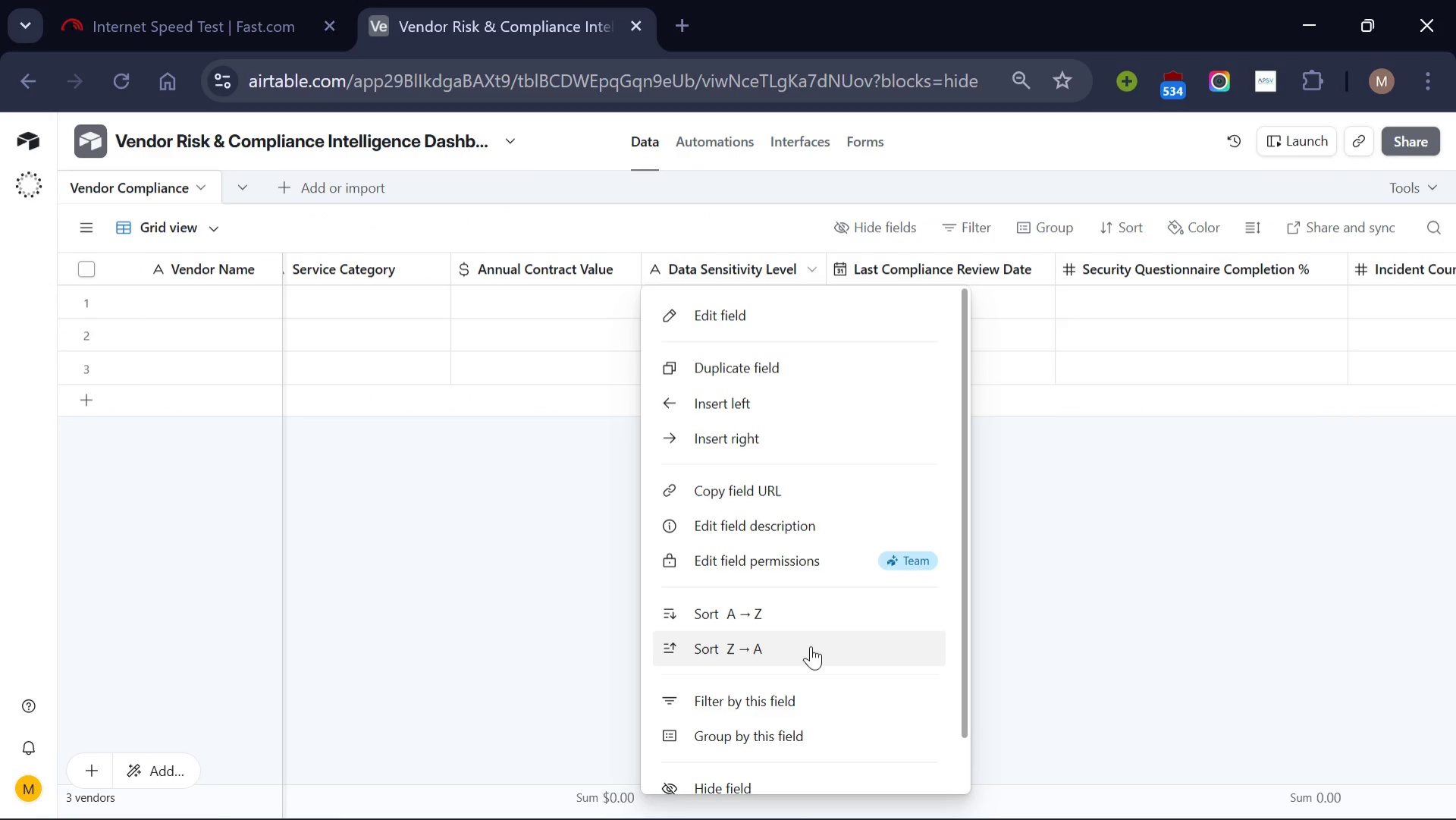 
scroll: coordinate [811, 646], scroll_direction: down, amount: 4.0
 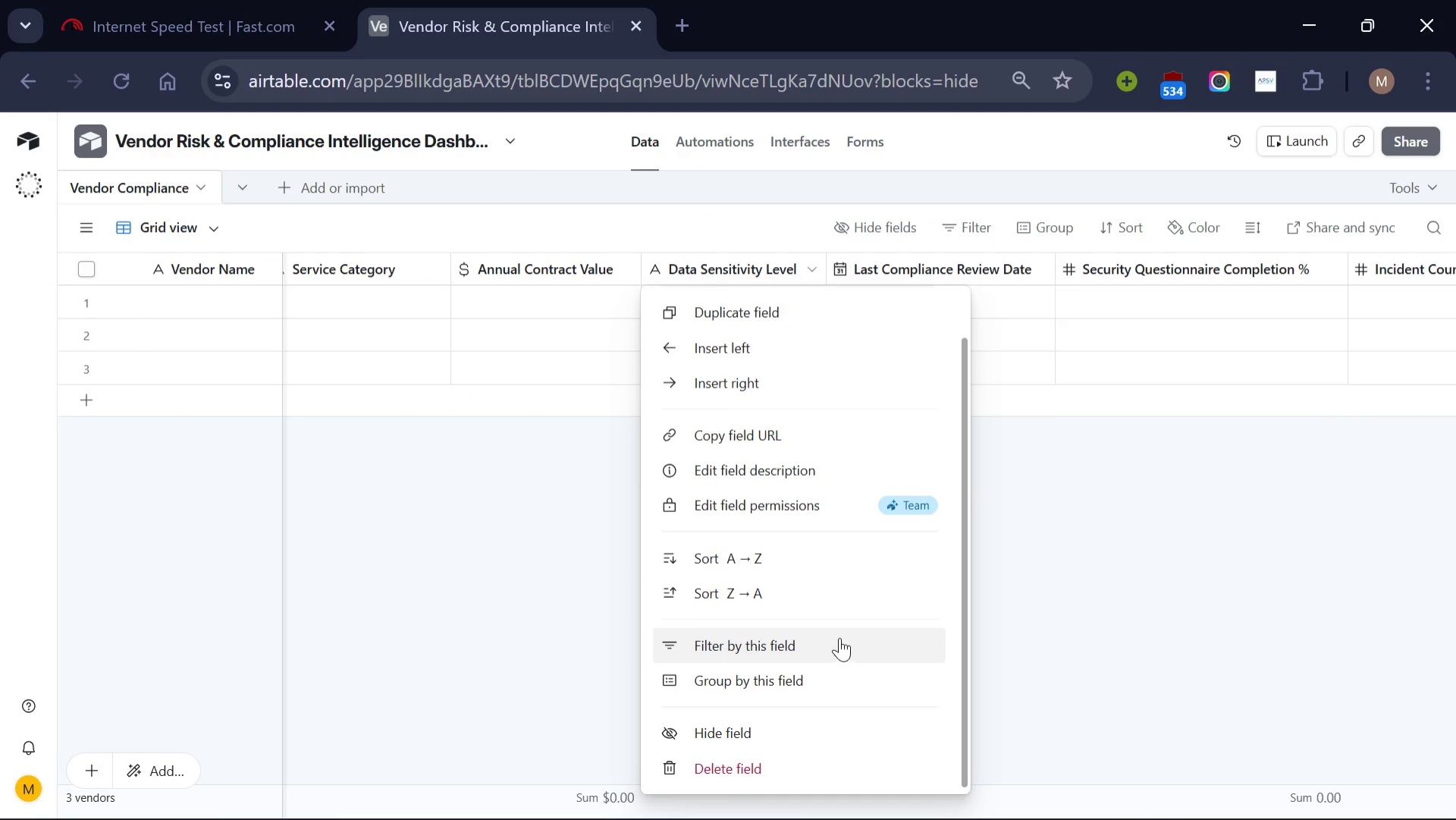 
scroll: coordinate [839, 637], scroll_direction: up, amount: 2.0
 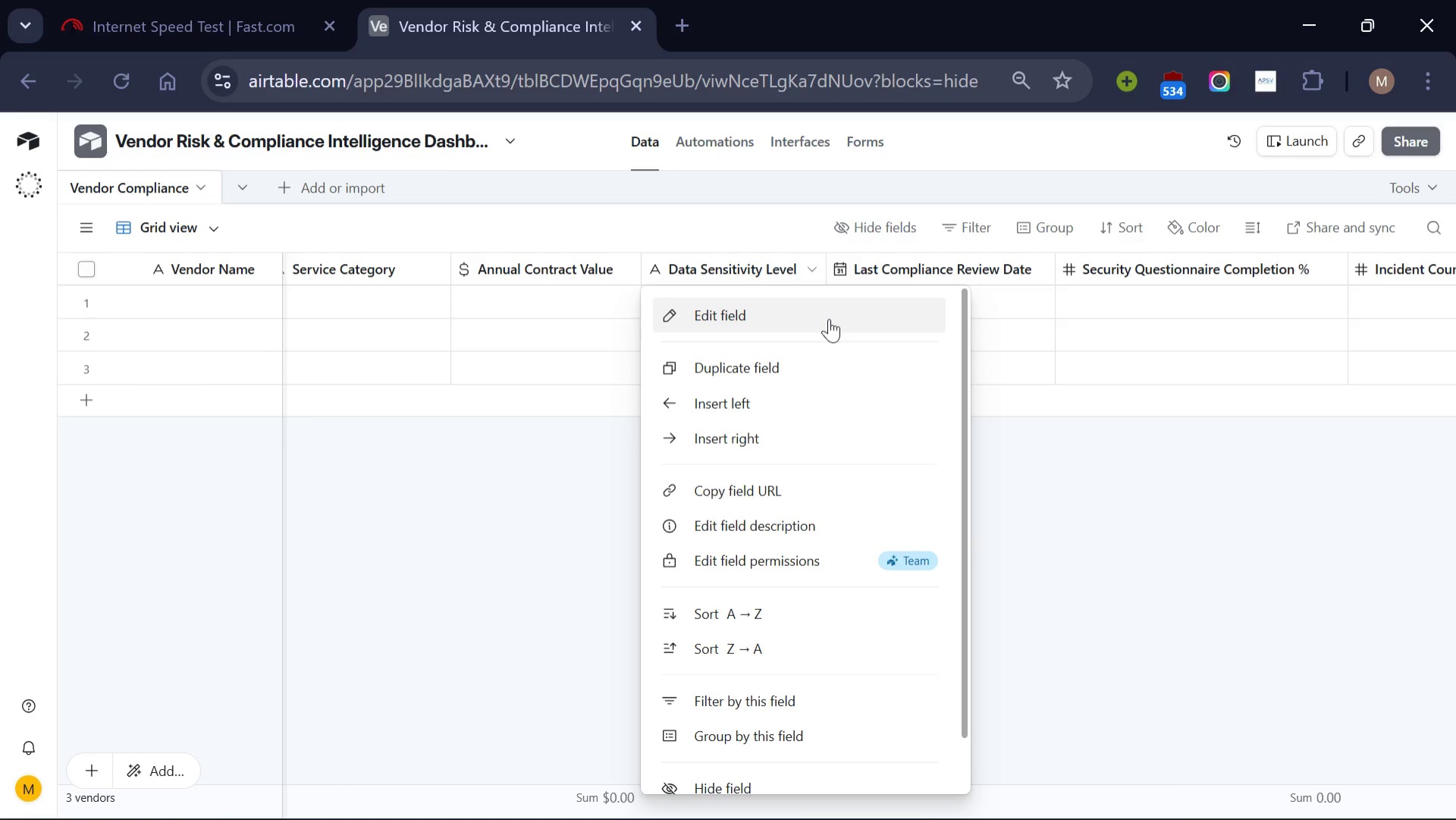 
left_click([829, 319])
 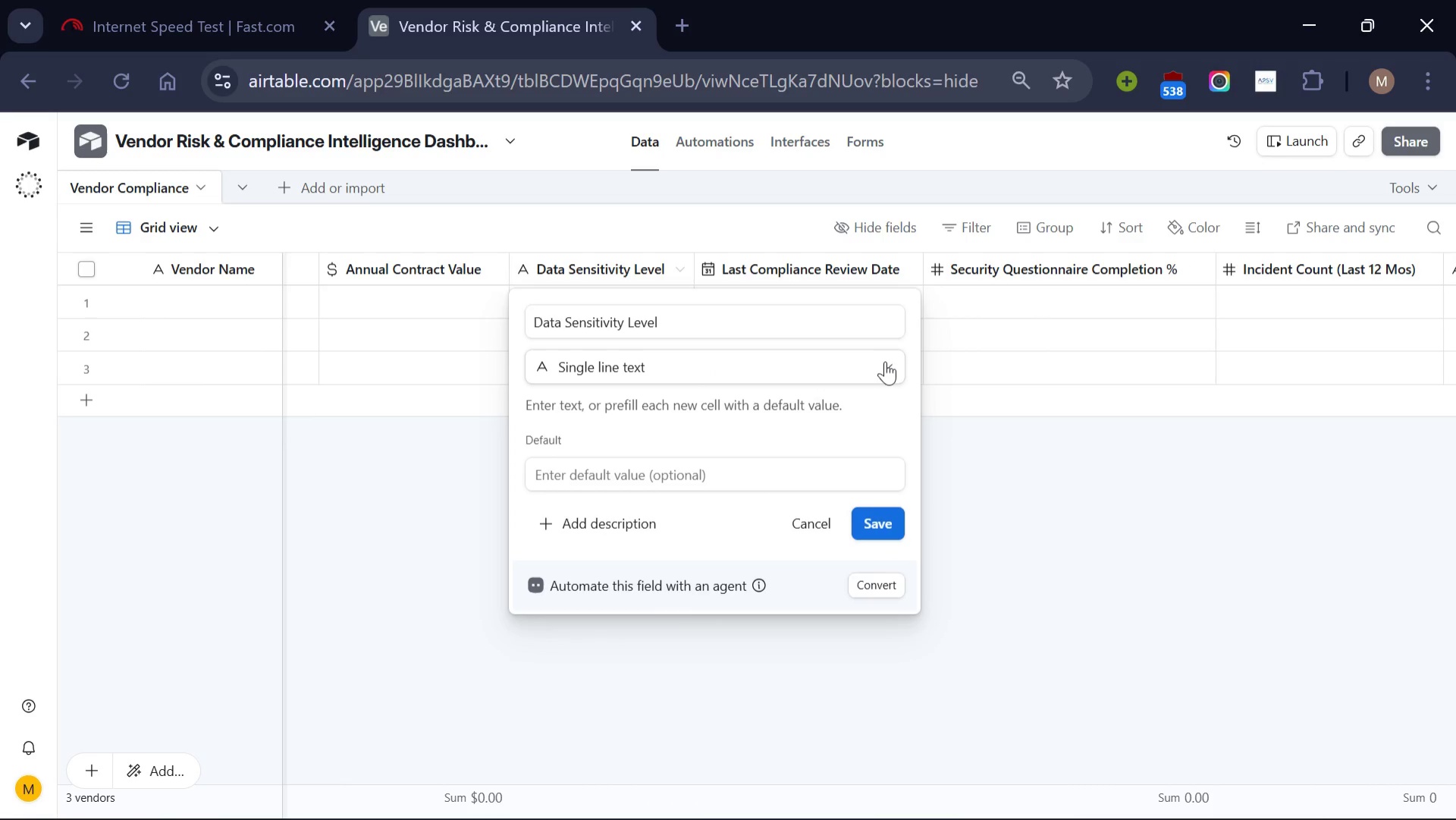 
left_click([885, 361])
 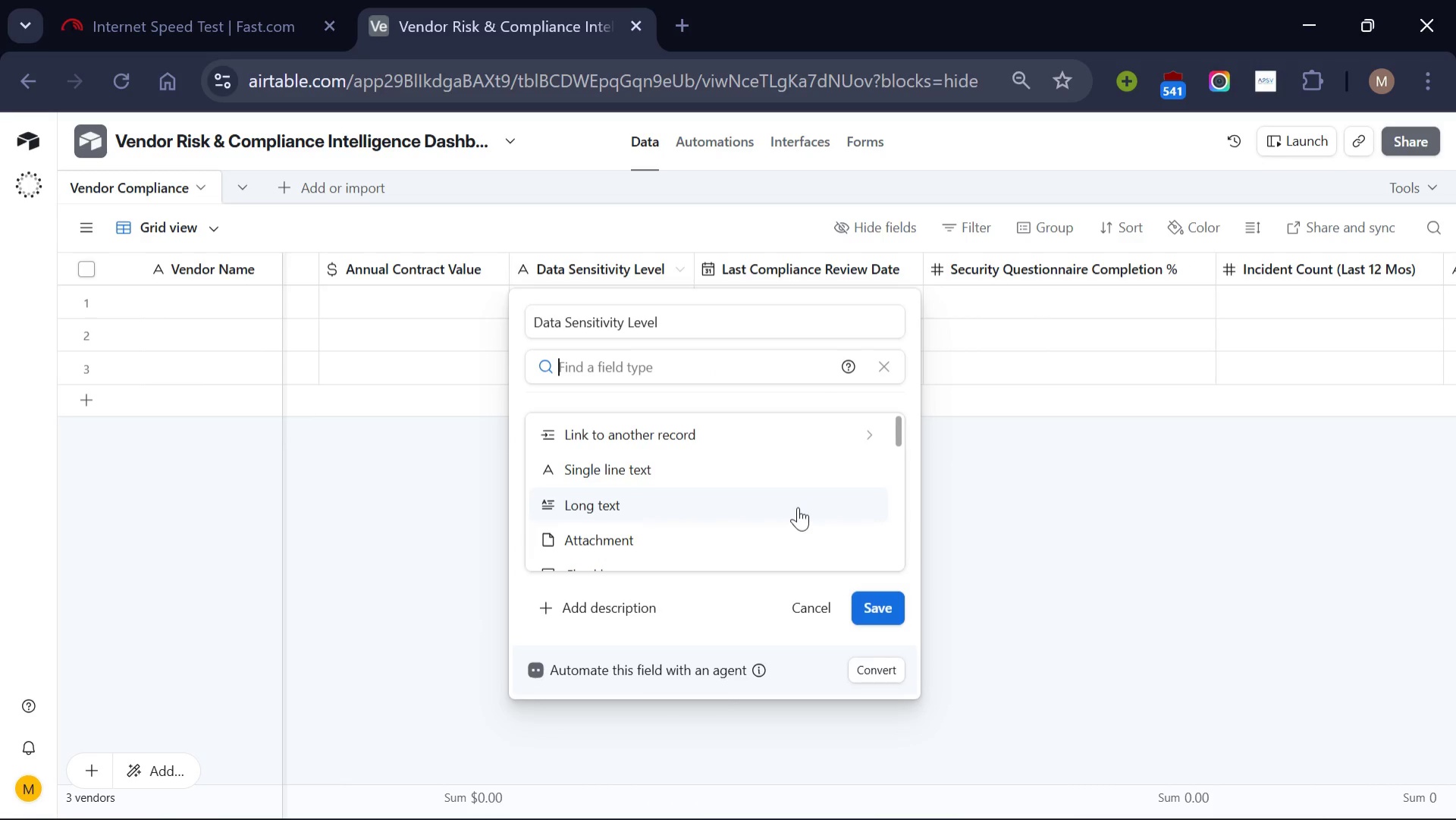 
scroll: coordinate [798, 507], scroll_direction: none, amount: 0.0
 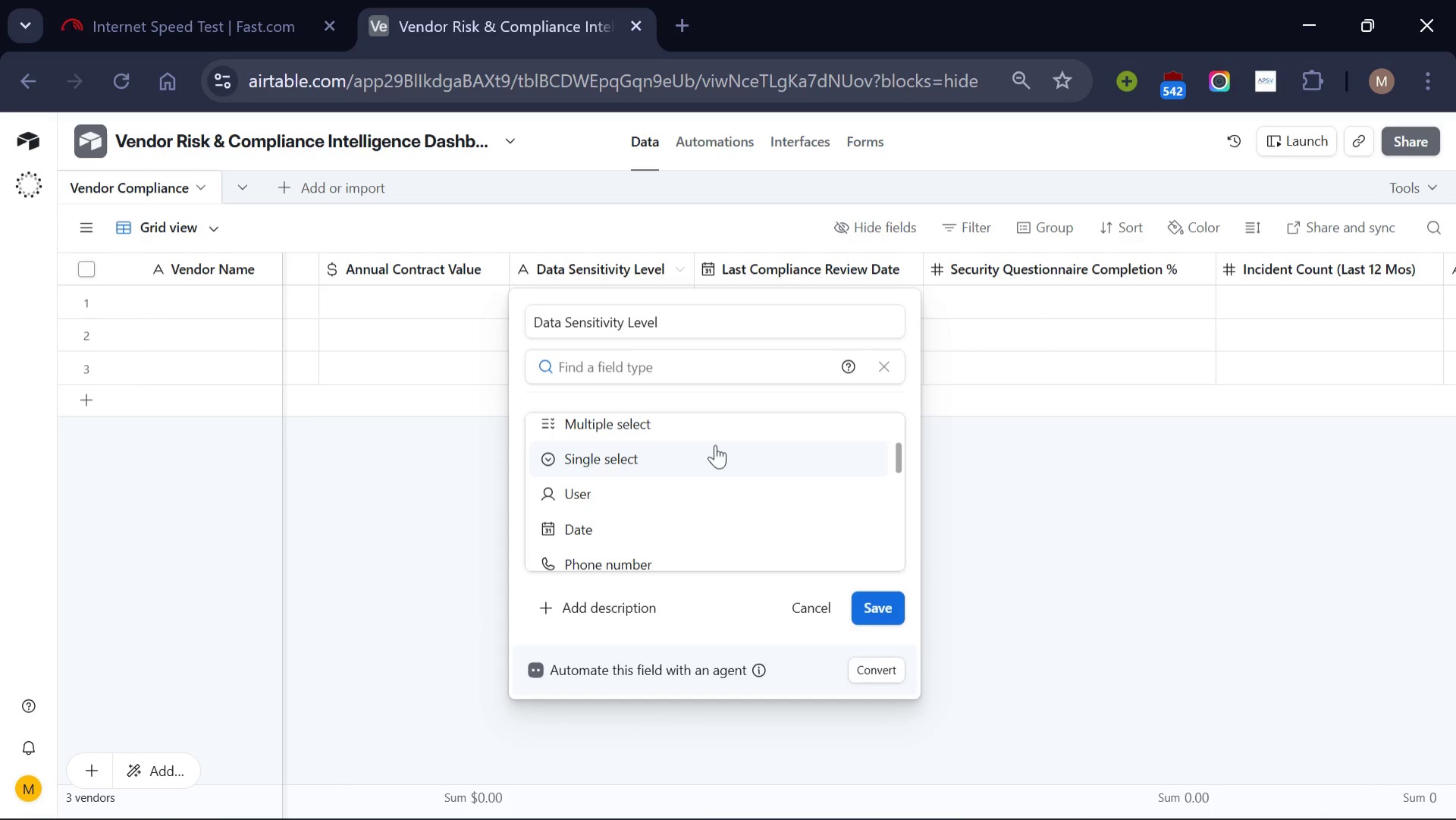 
left_click([715, 445])
 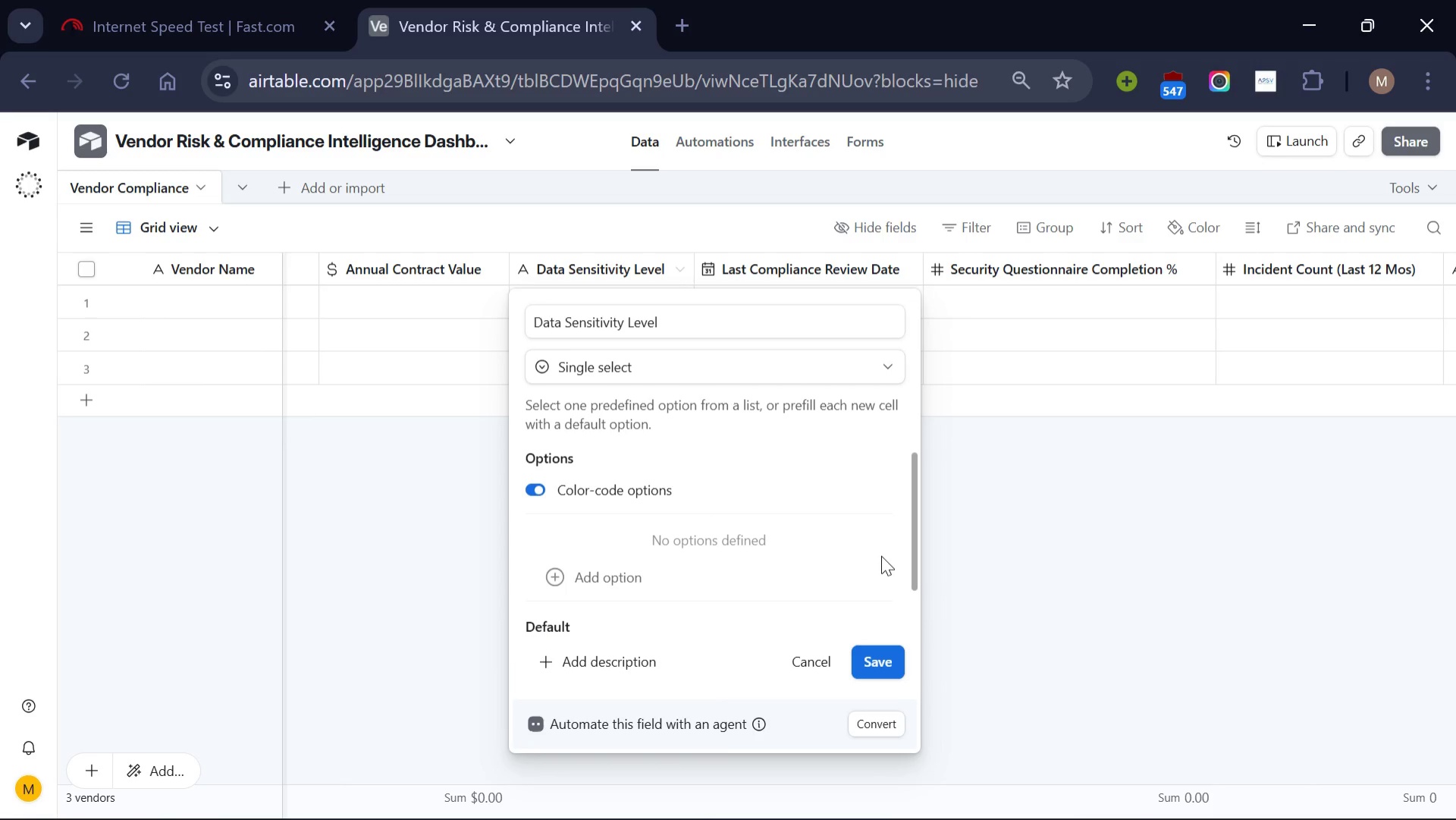 
wait(6.75)
 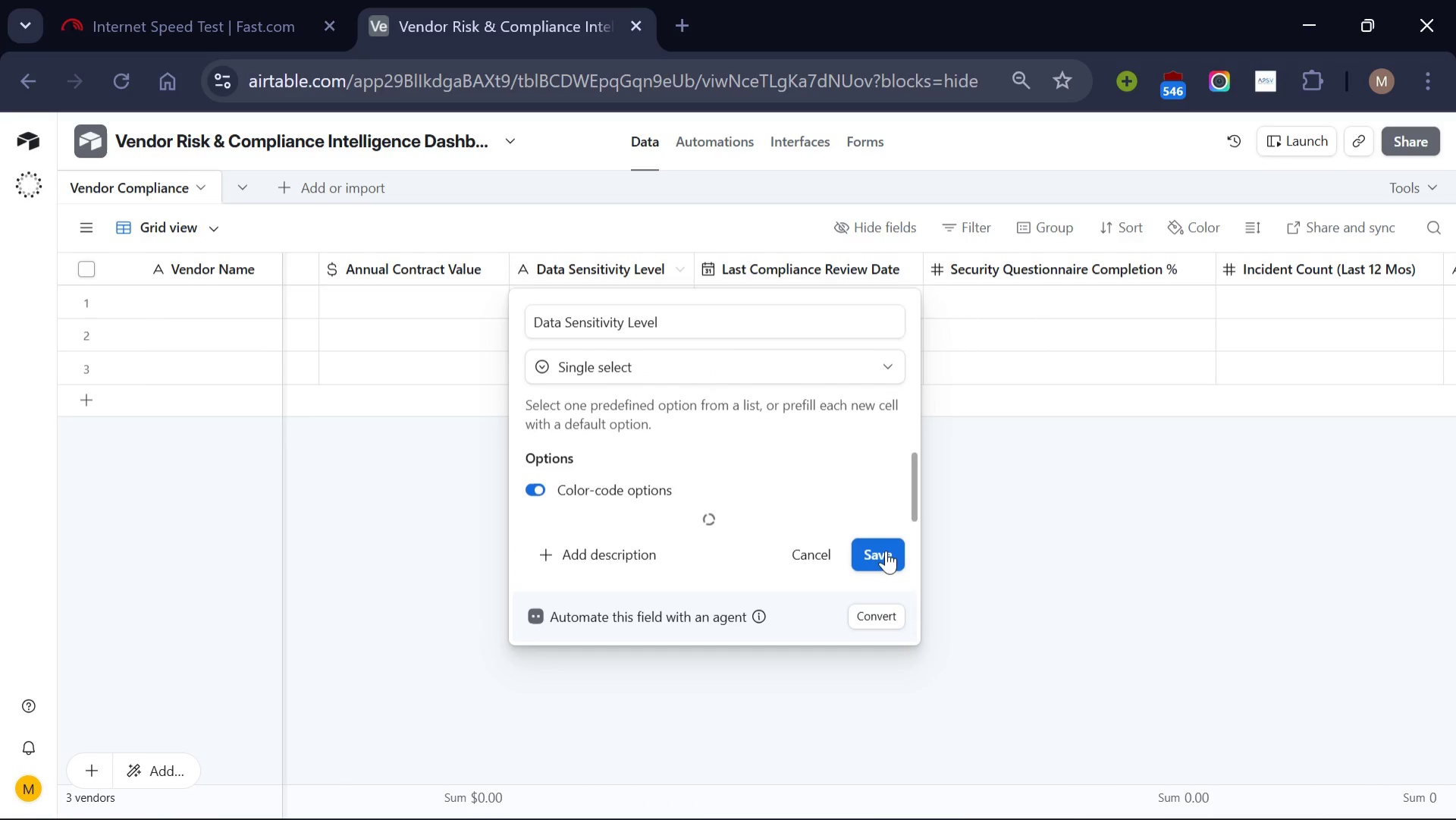 
left_click([890, 657])
 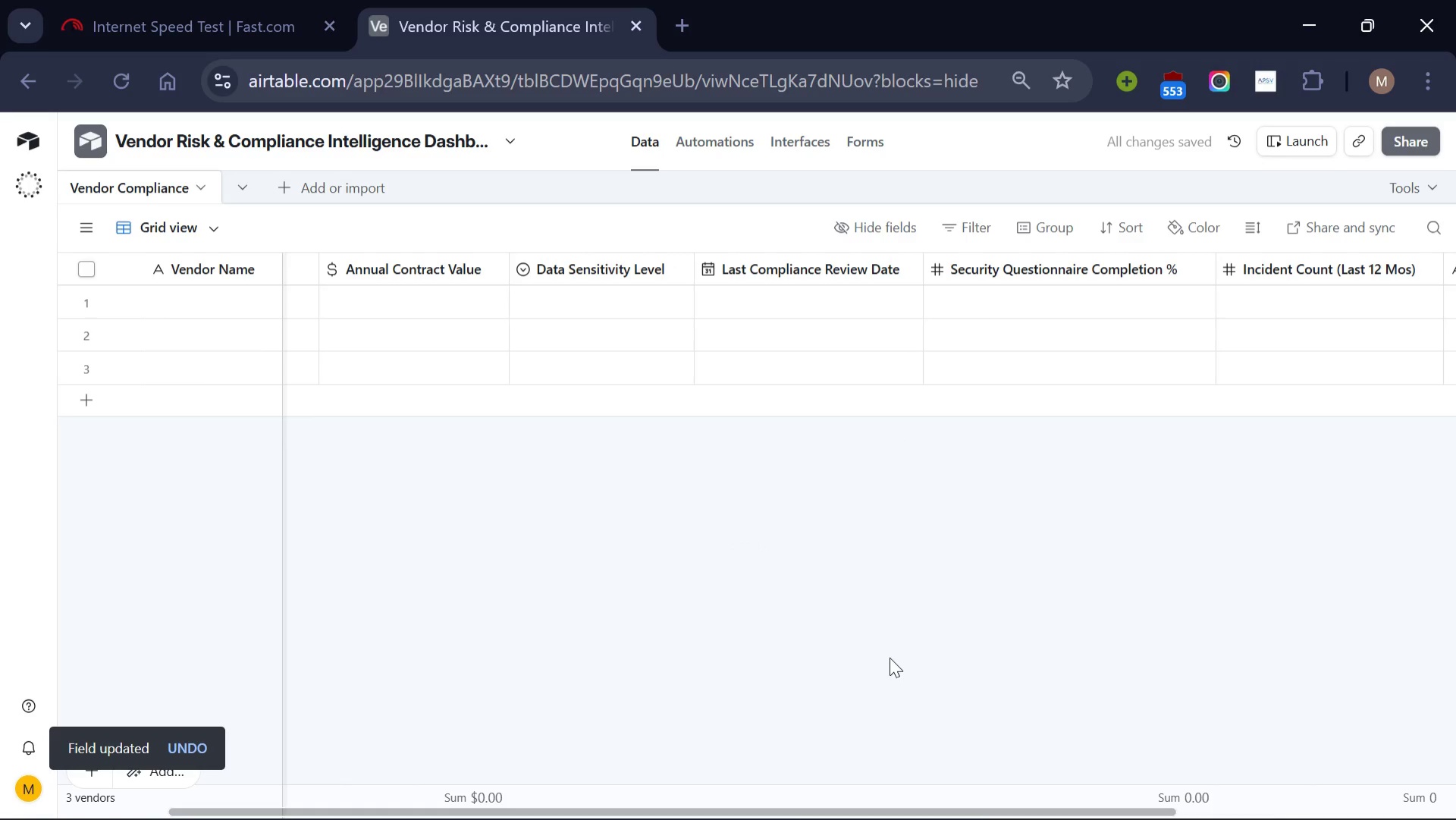 
wait(5.22)
 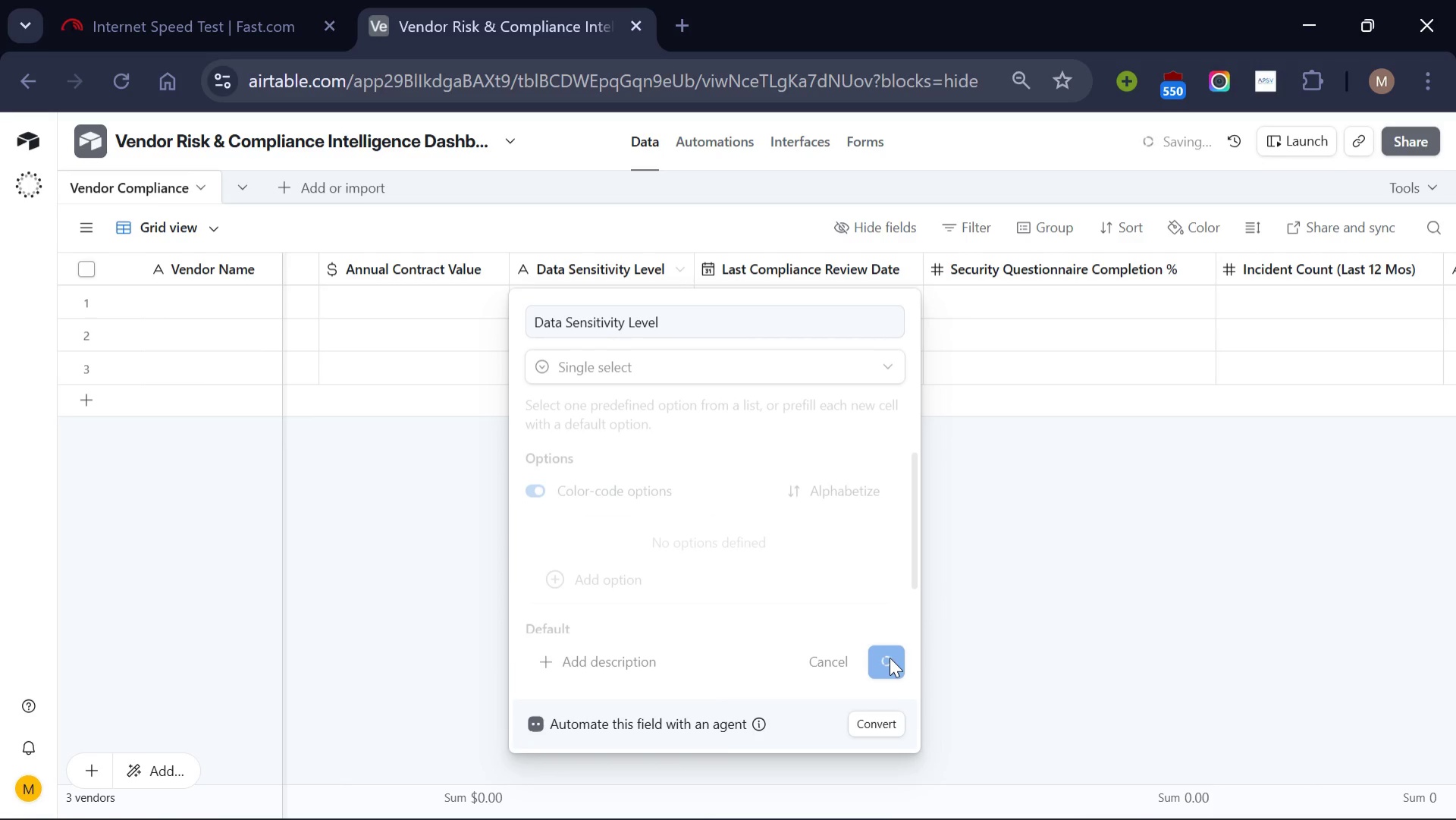 
scroll: coordinate [457, 426], scroll_direction: up, amount: 7.0
 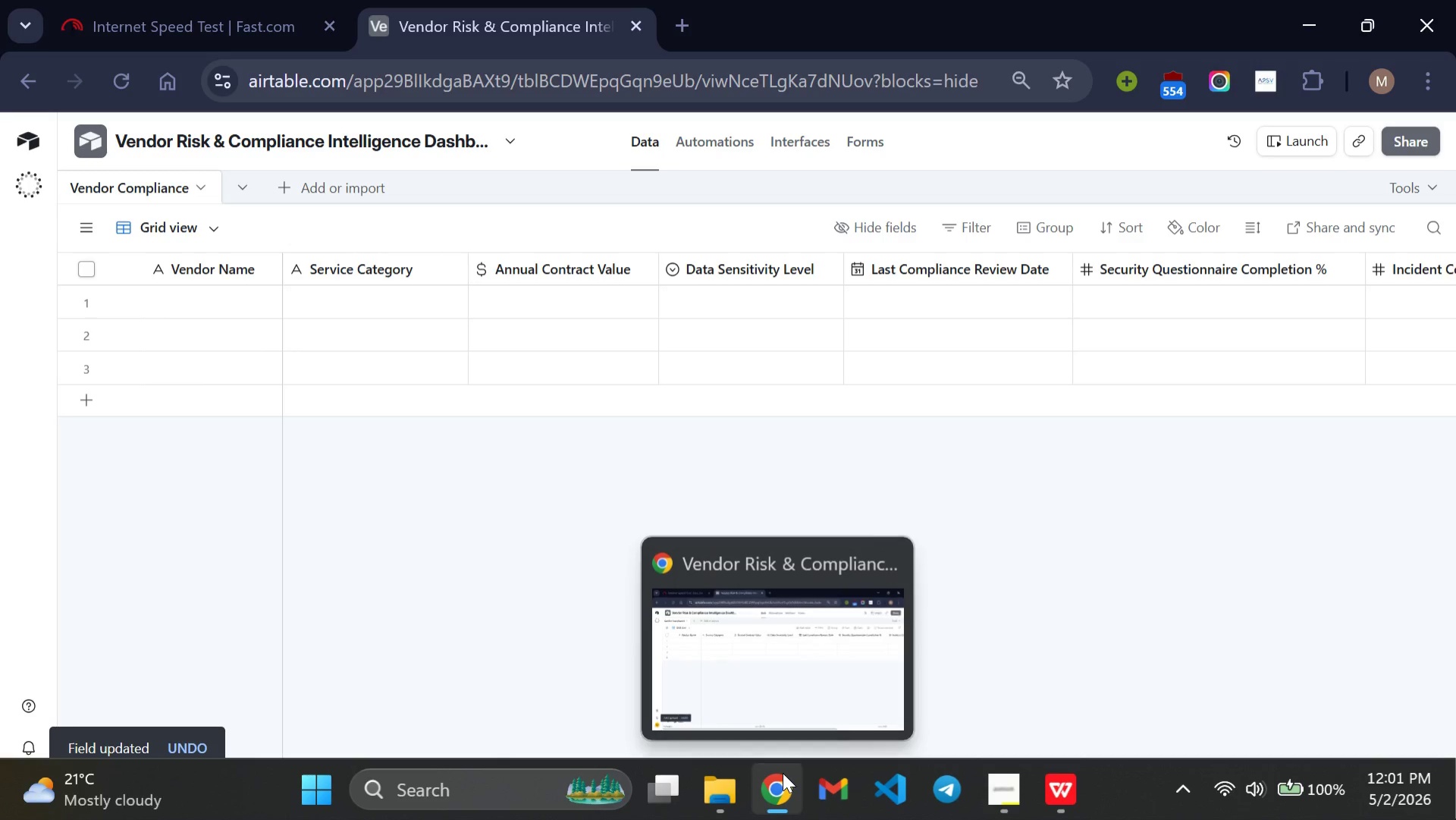 
left_click([783, 772])
 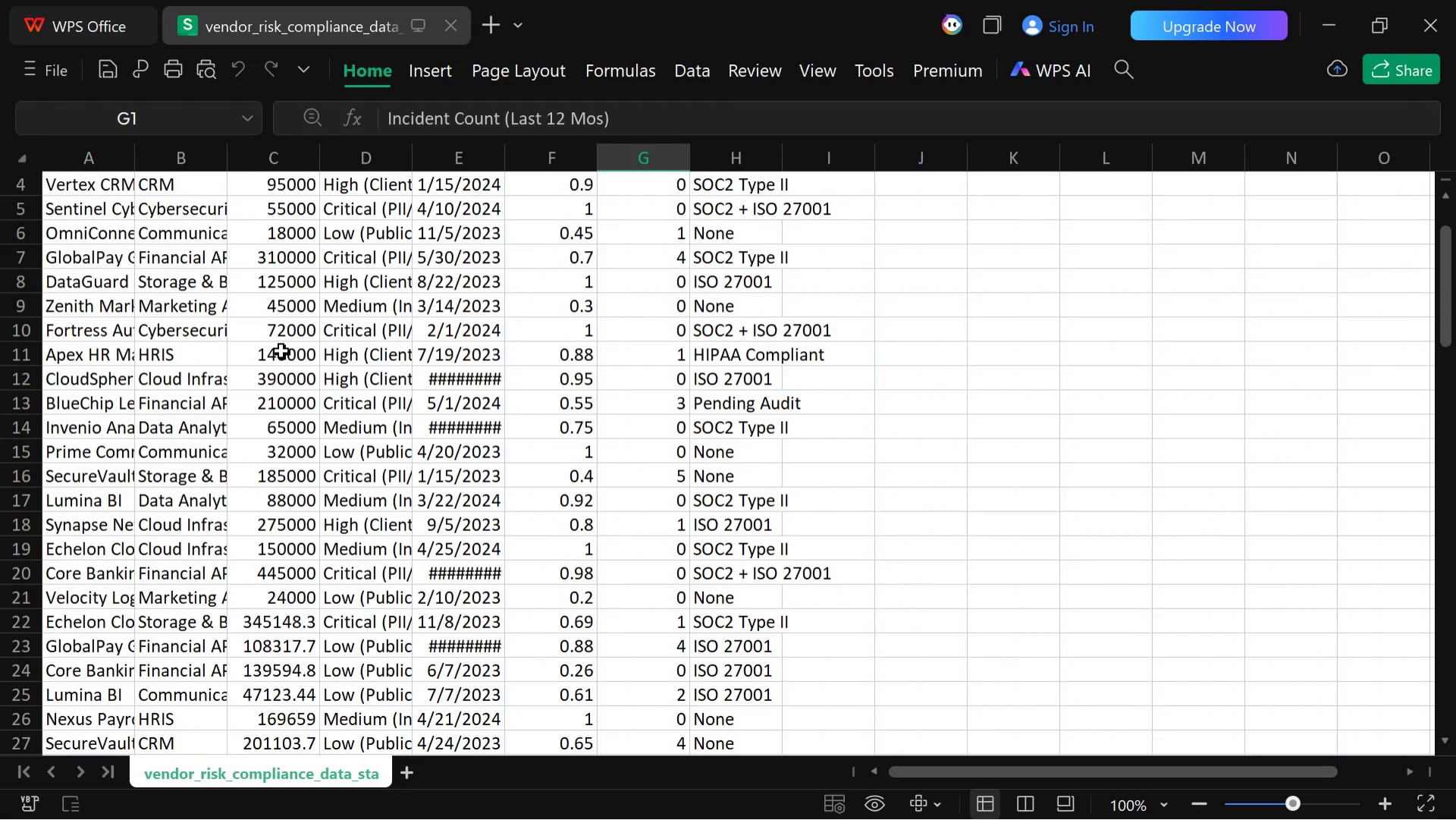 
key(ArrowLeft)
 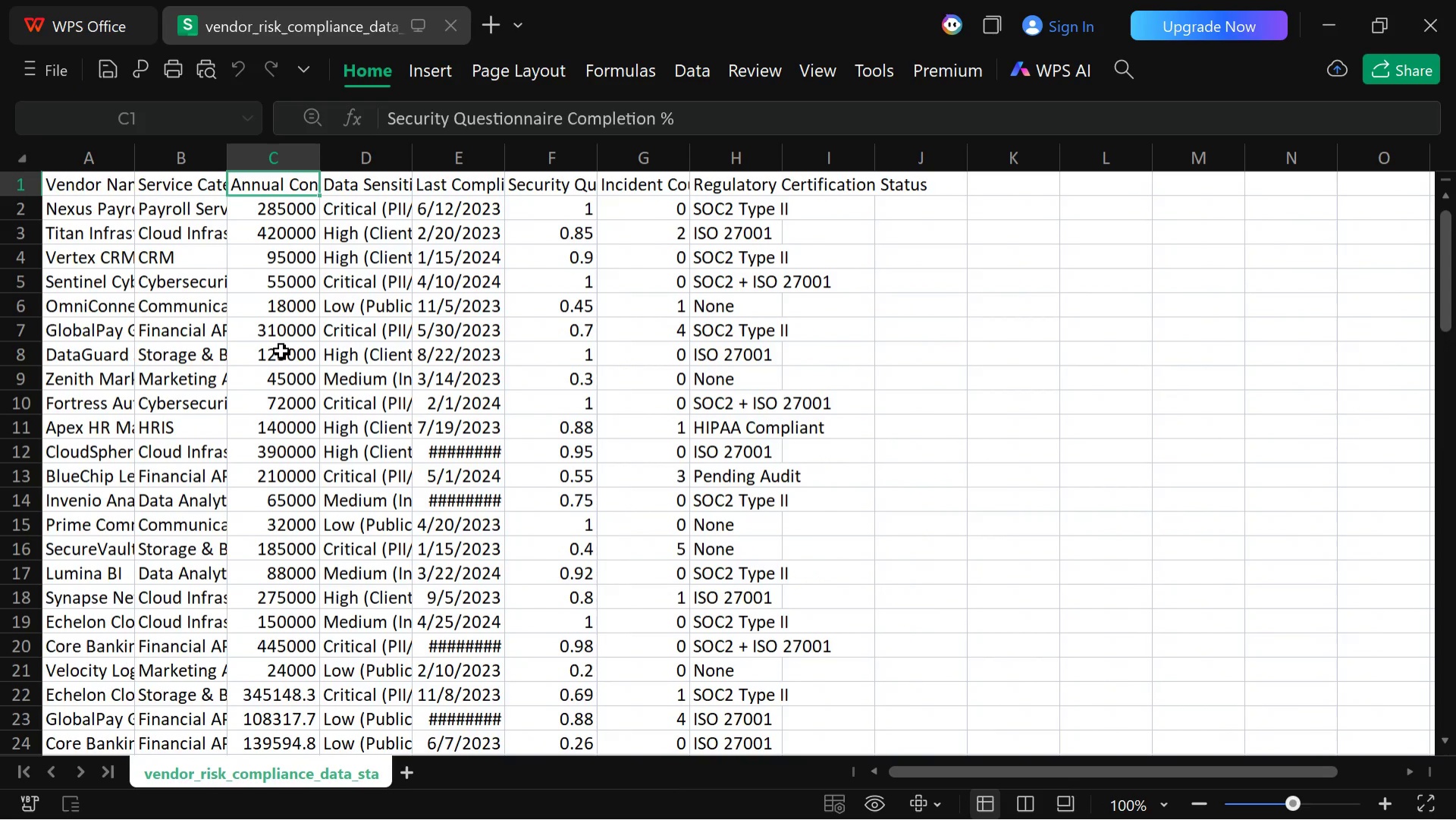 
key(ArrowLeft)
 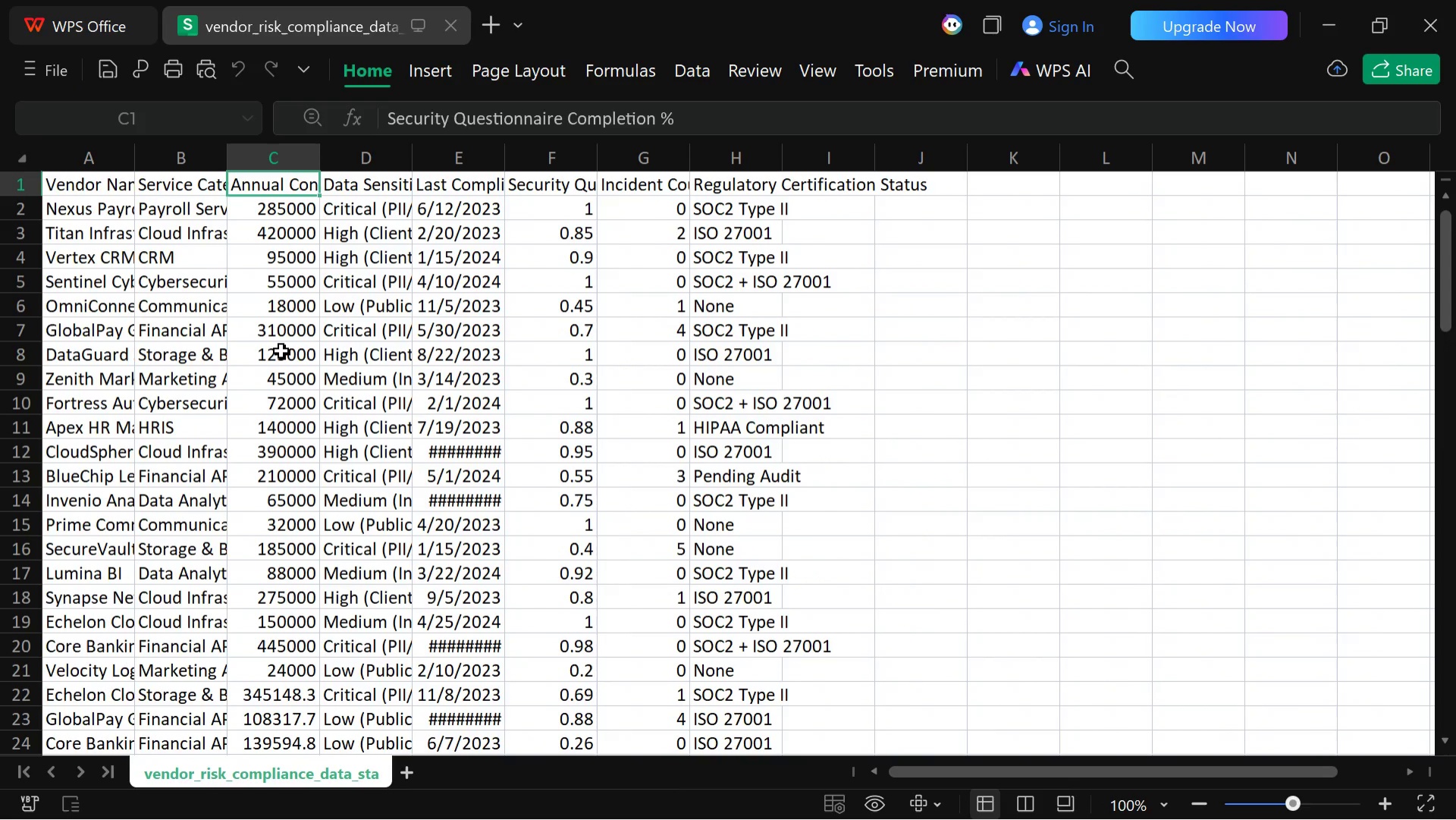 
key(ArrowLeft)
 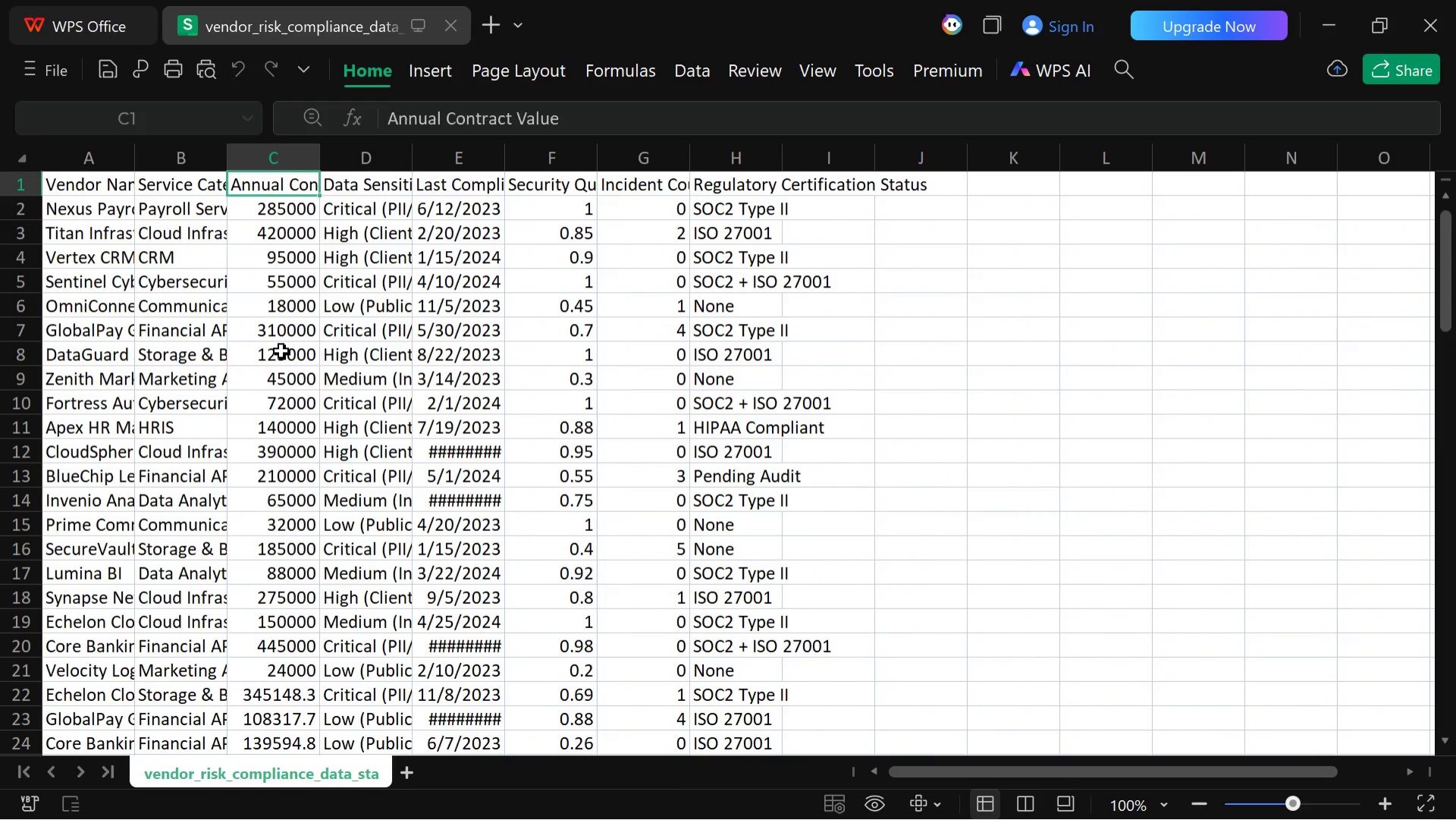 
wait(15.7)
 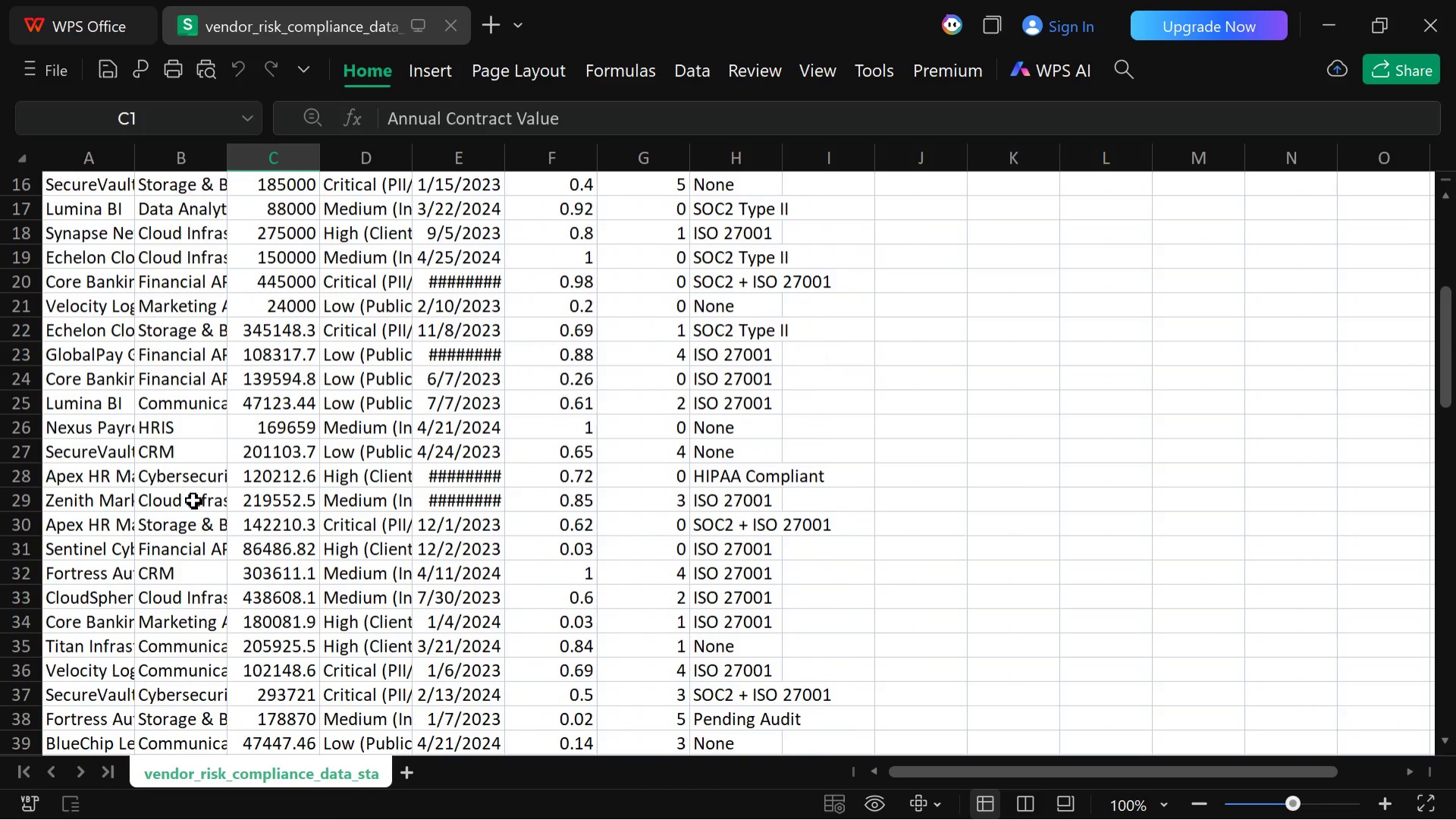 
left_click([761, 798])
 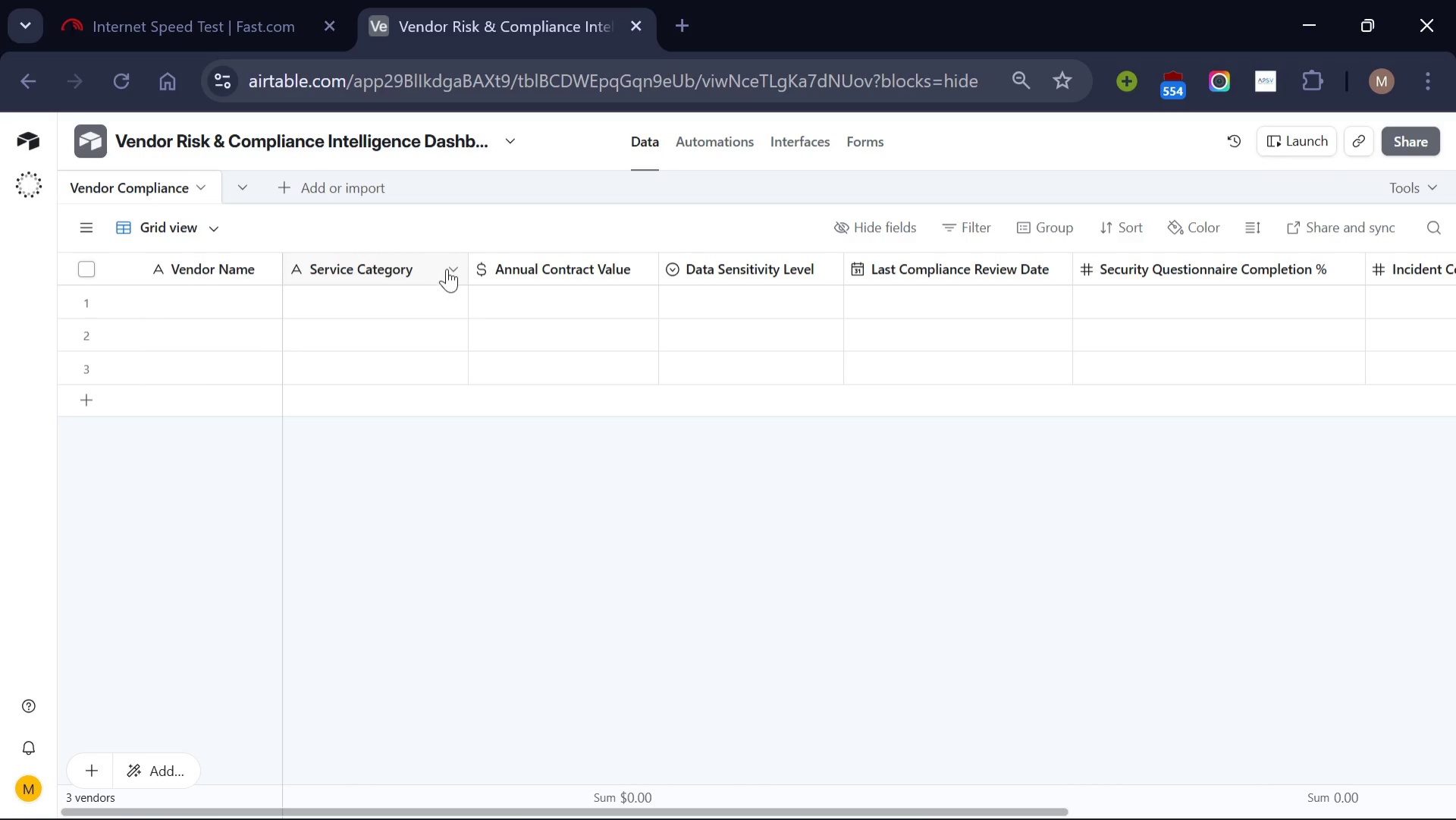 
left_click([451, 265])
 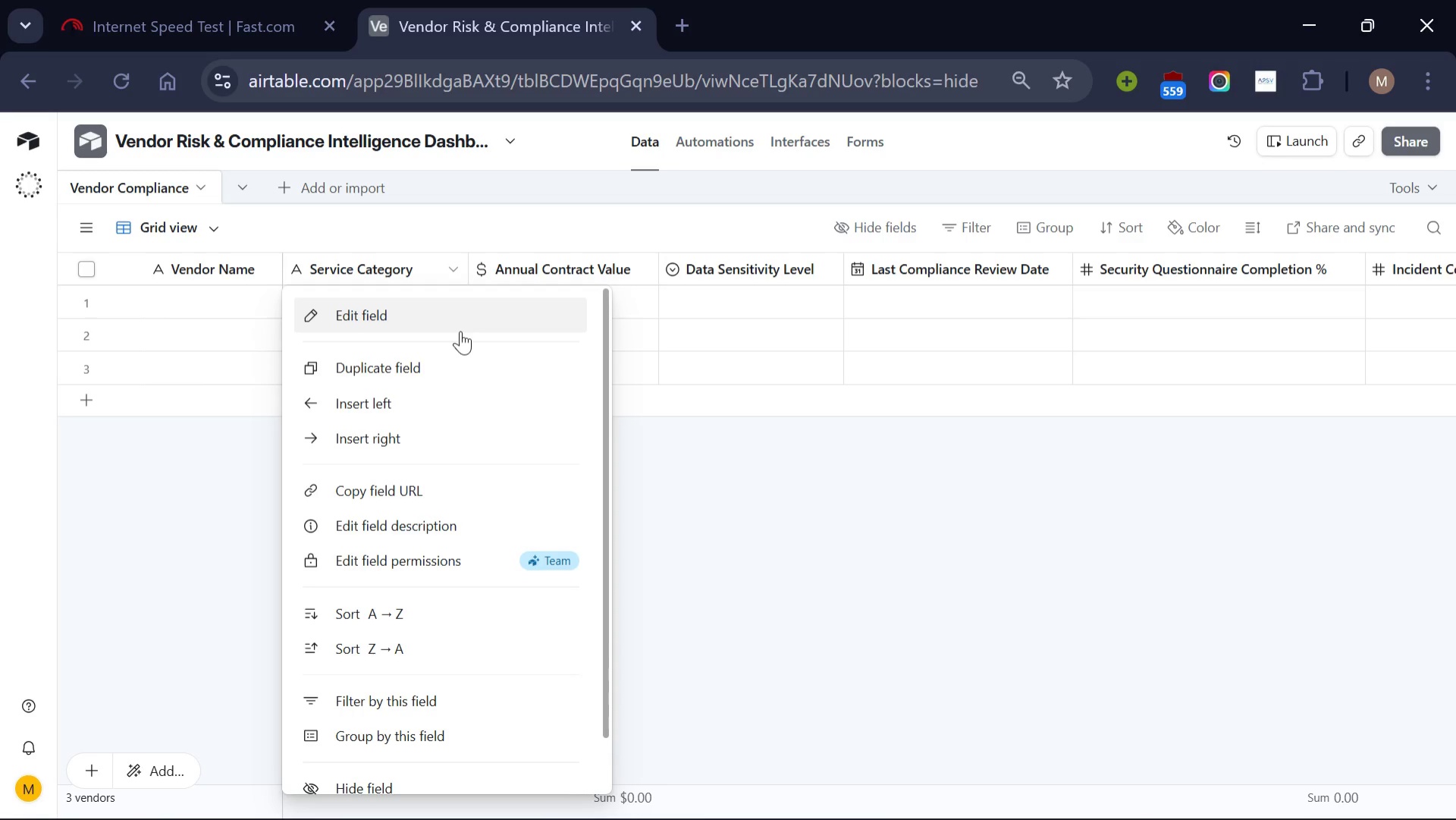 
left_click([460, 331])
 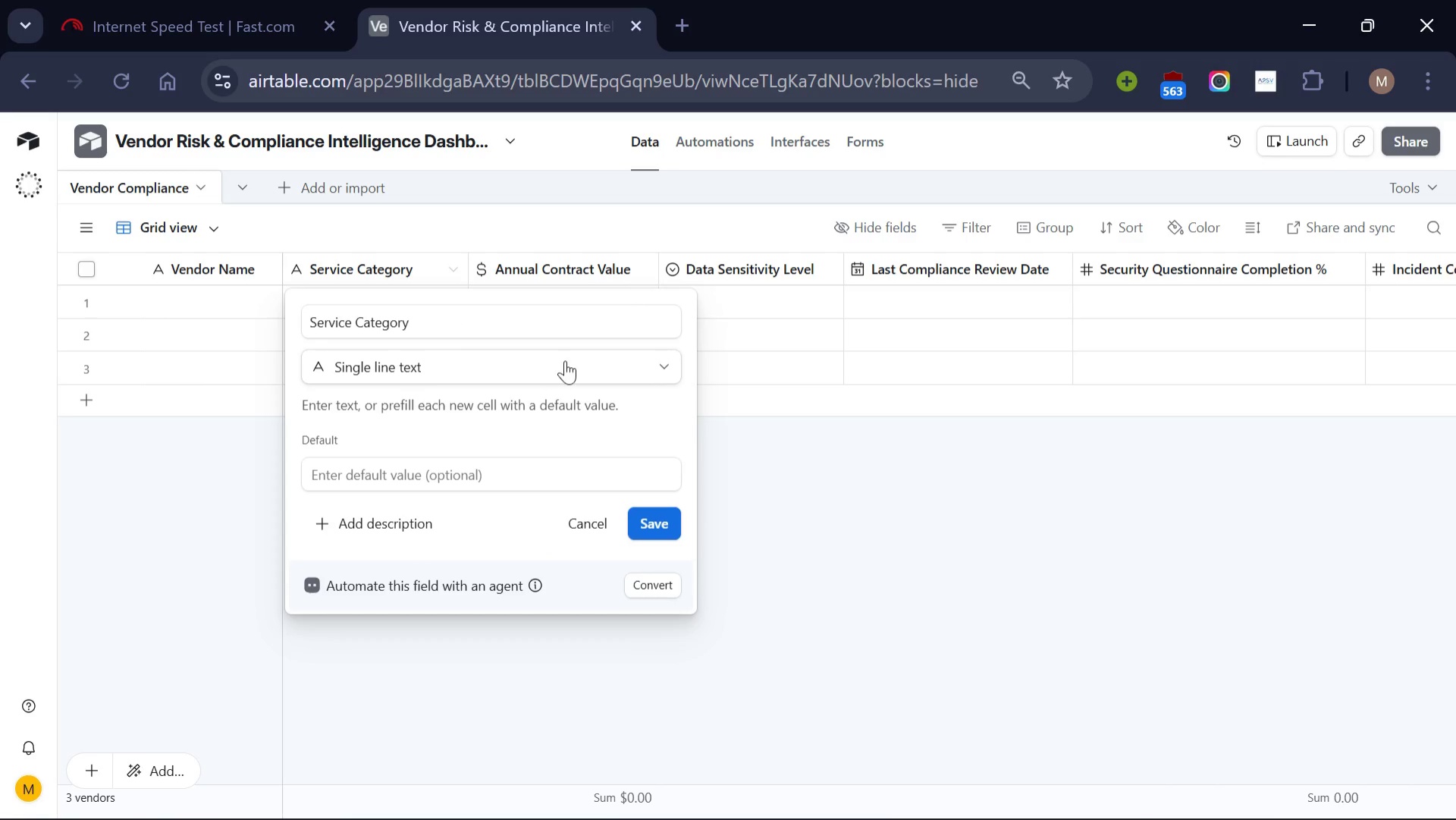 
left_click([566, 360])
 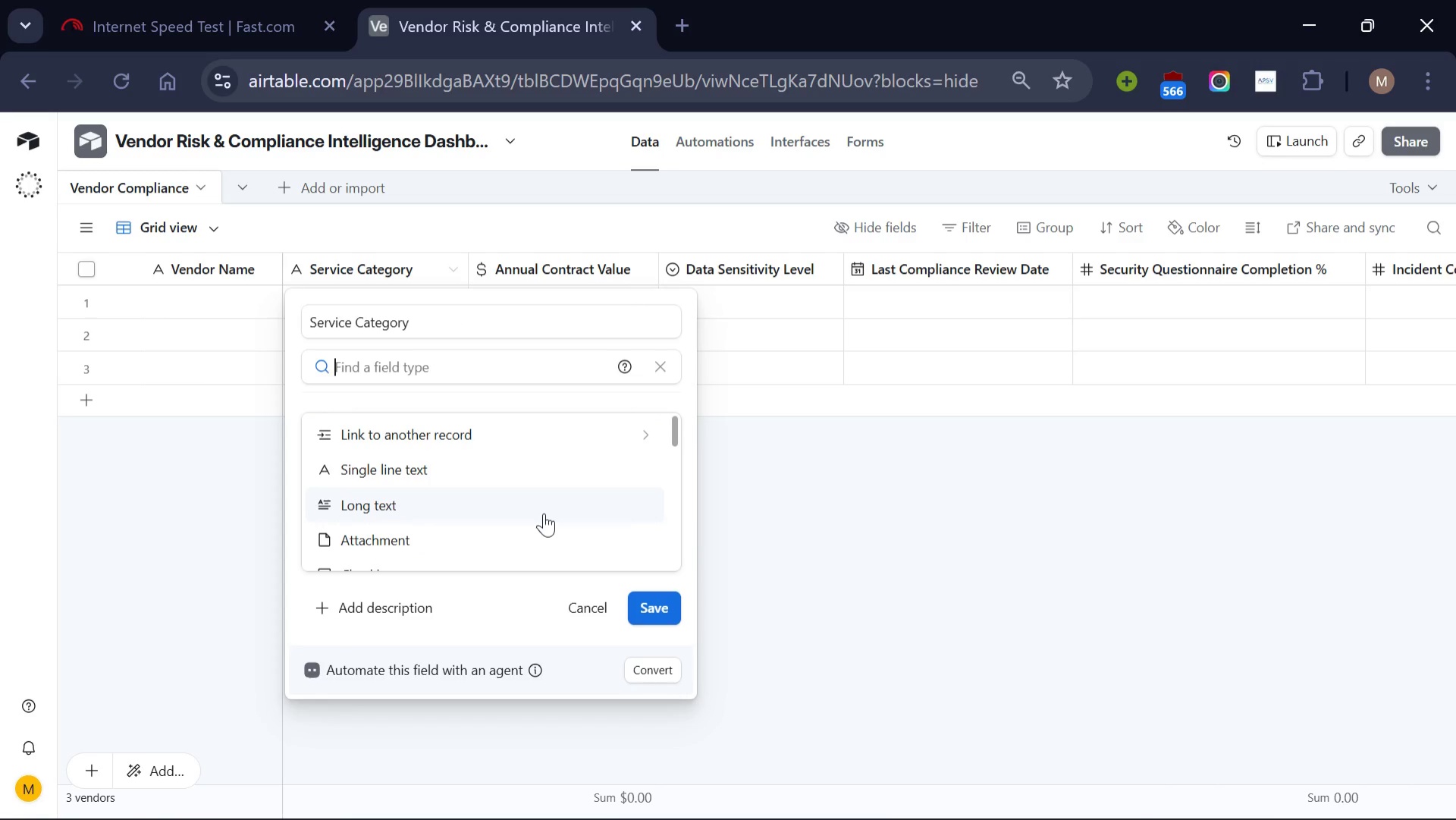 
scroll: coordinate [544, 513], scroll_direction: none, amount: 0.0
 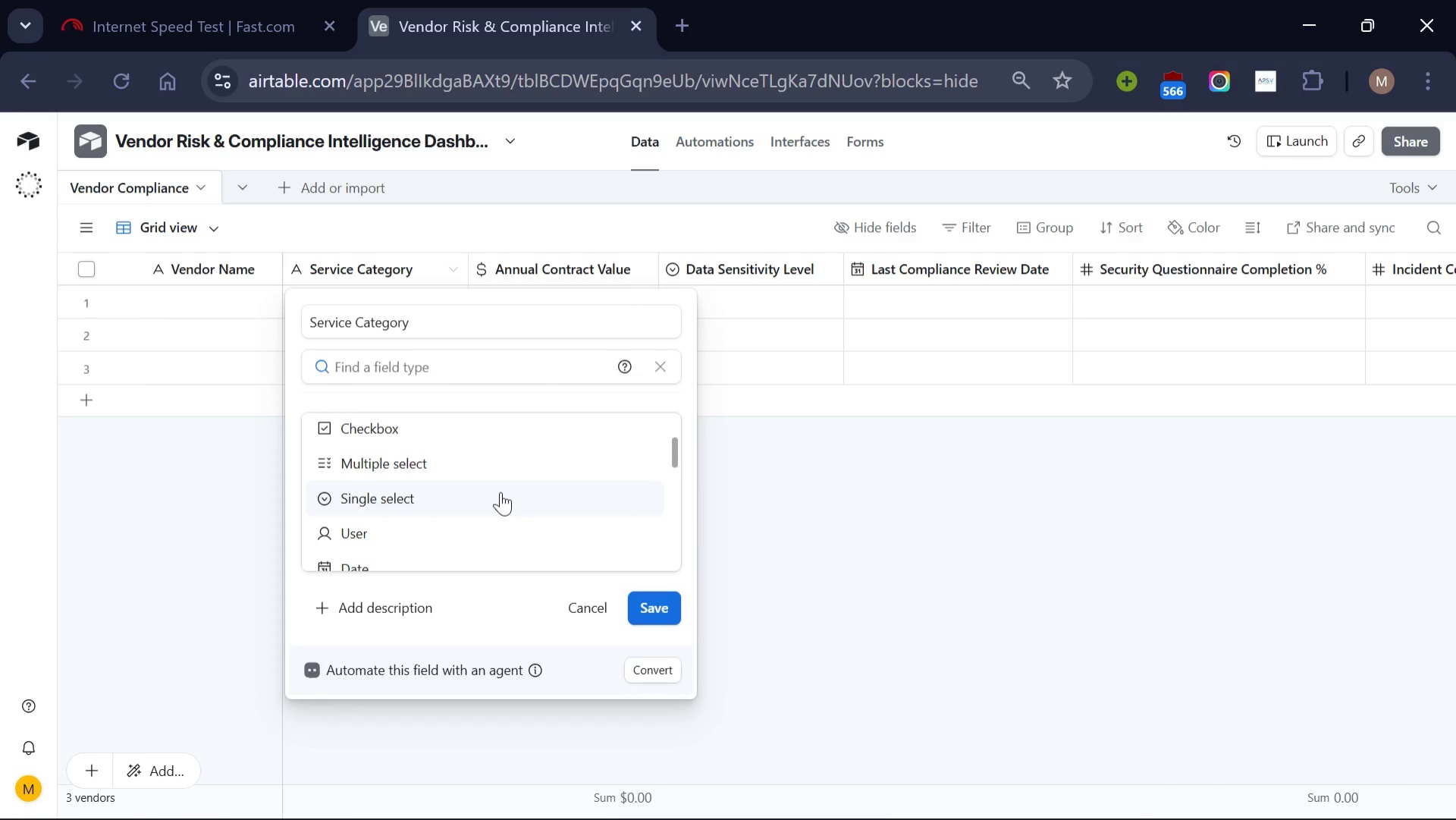 
left_click([500, 492])
 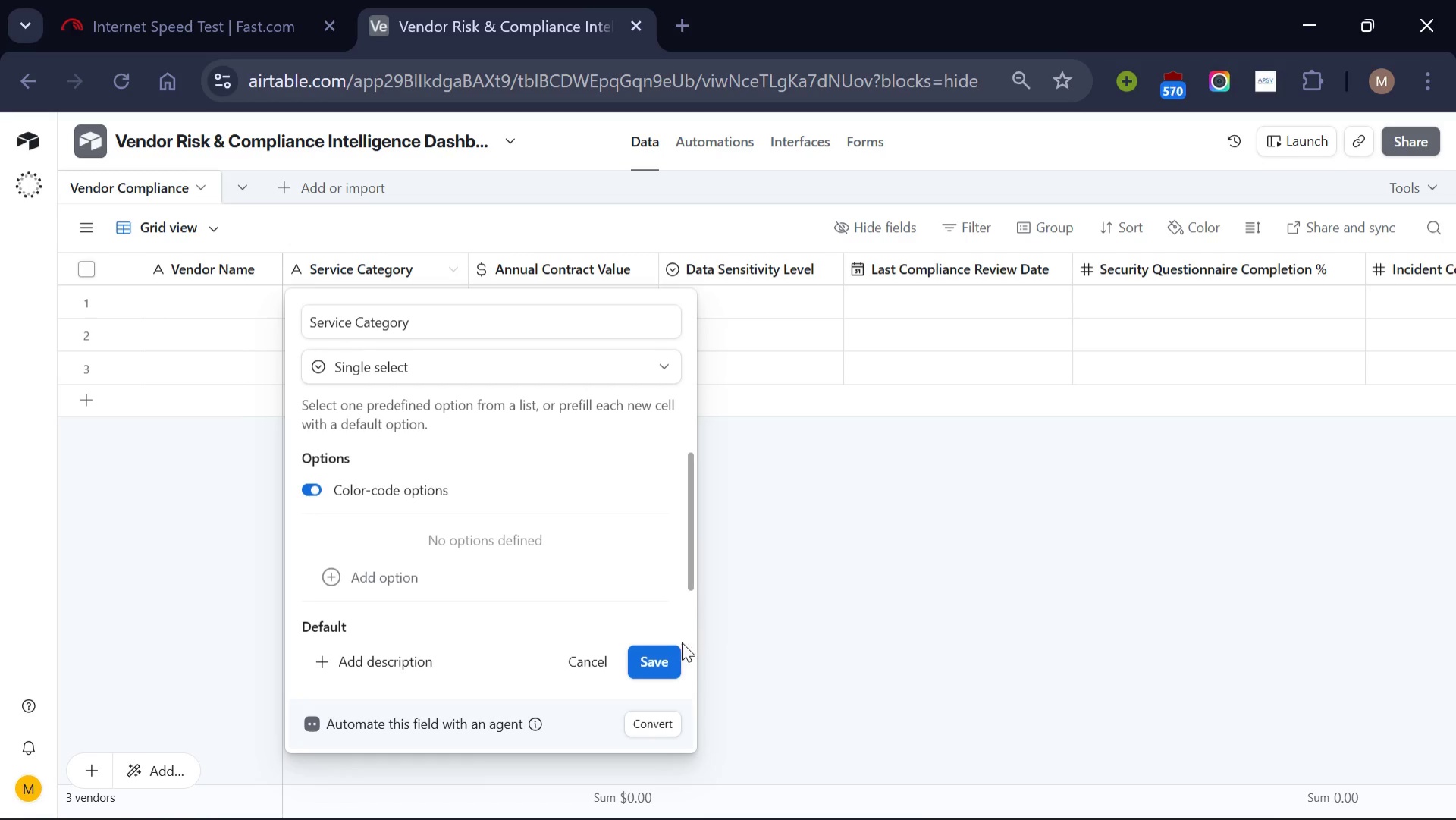 
left_click([670, 653])
 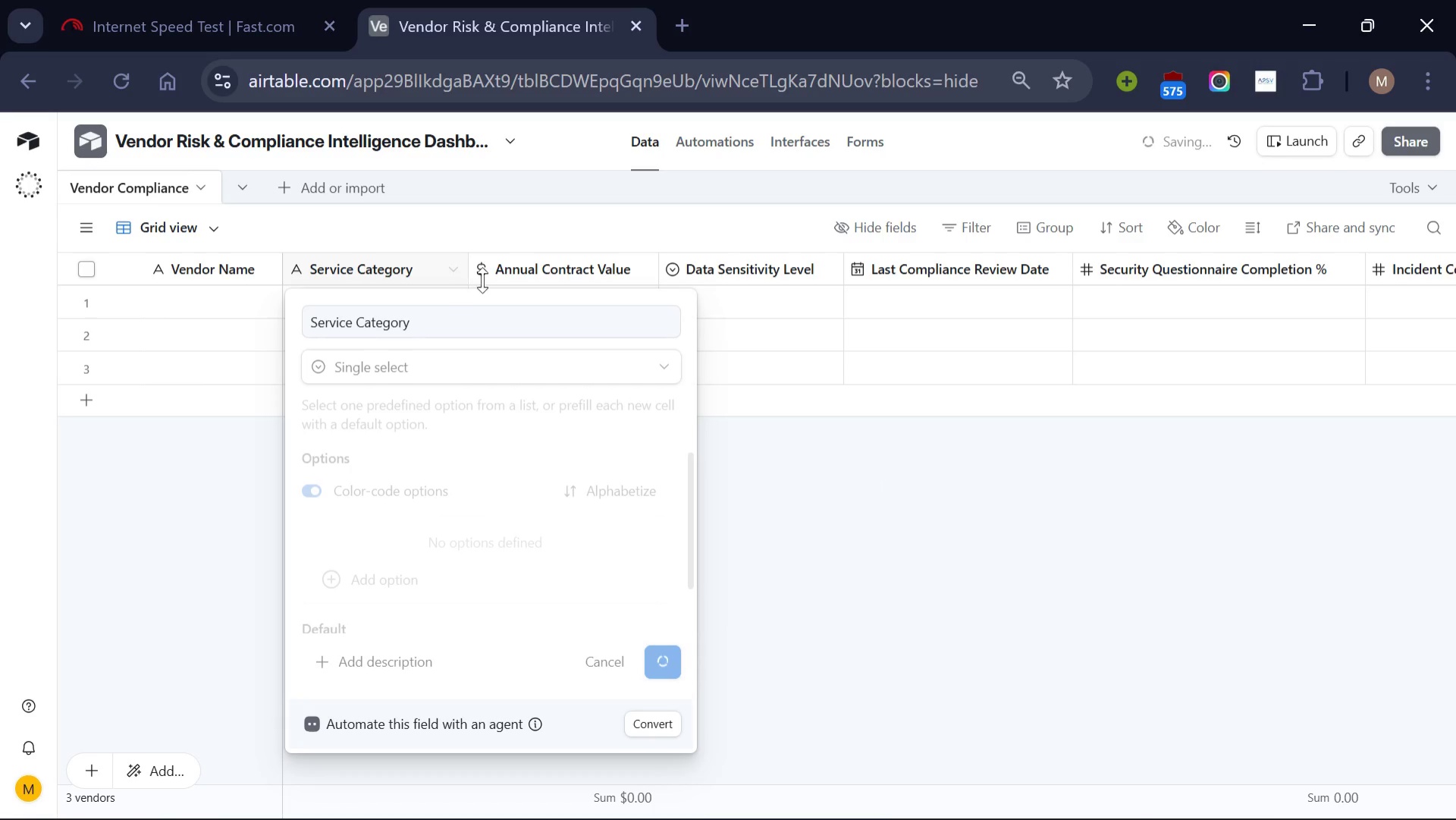 
scroll: coordinate [792, 345], scroll_direction: up, amount: 4.0
 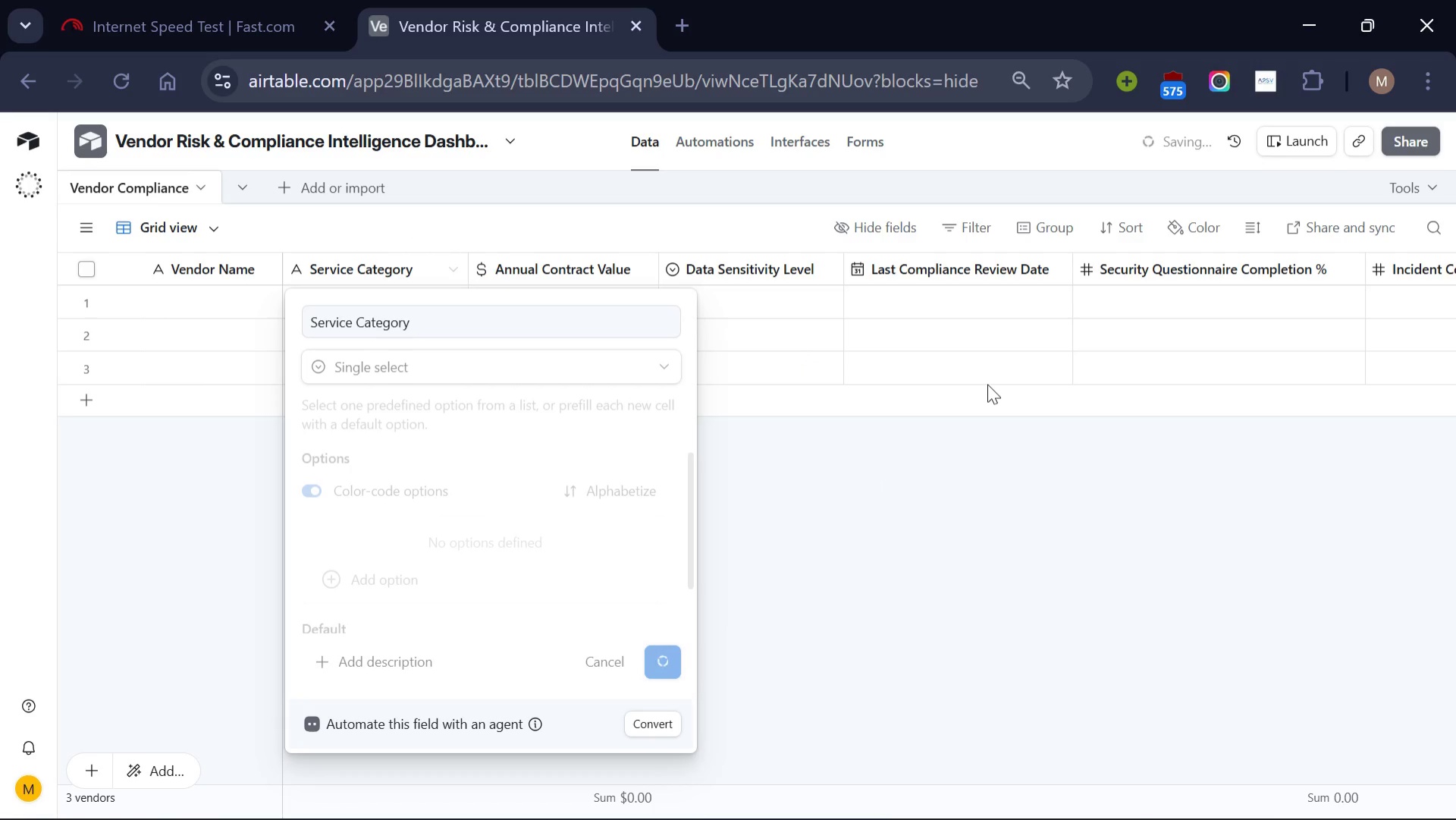 
scroll: coordinate [987, 384], scroll_direction: none, amount: 0.0
 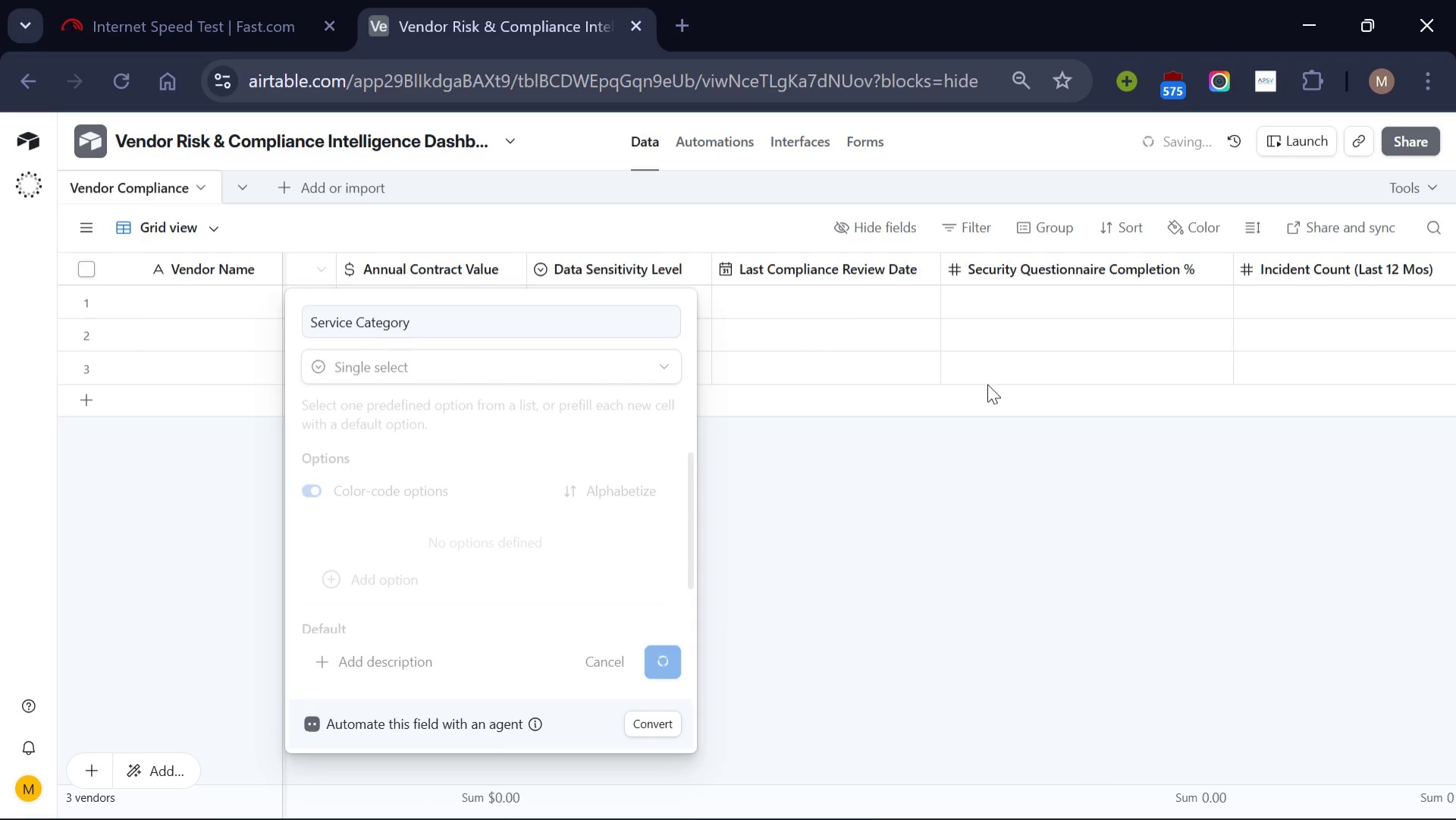 
scroll: coordinate [760, 360], scroll_direction: down, amount: 4.0
 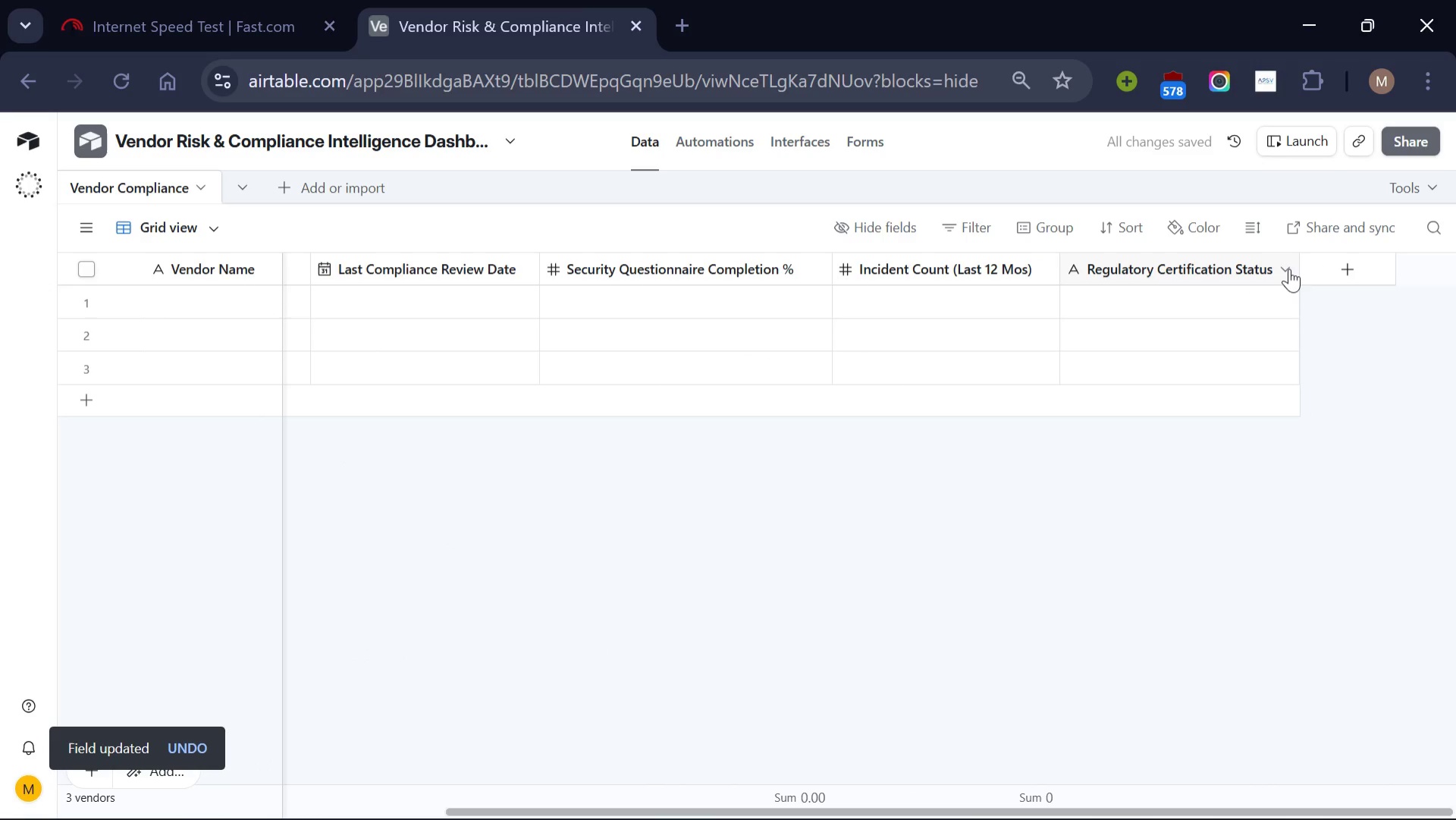 
left_click([1289, 269])
 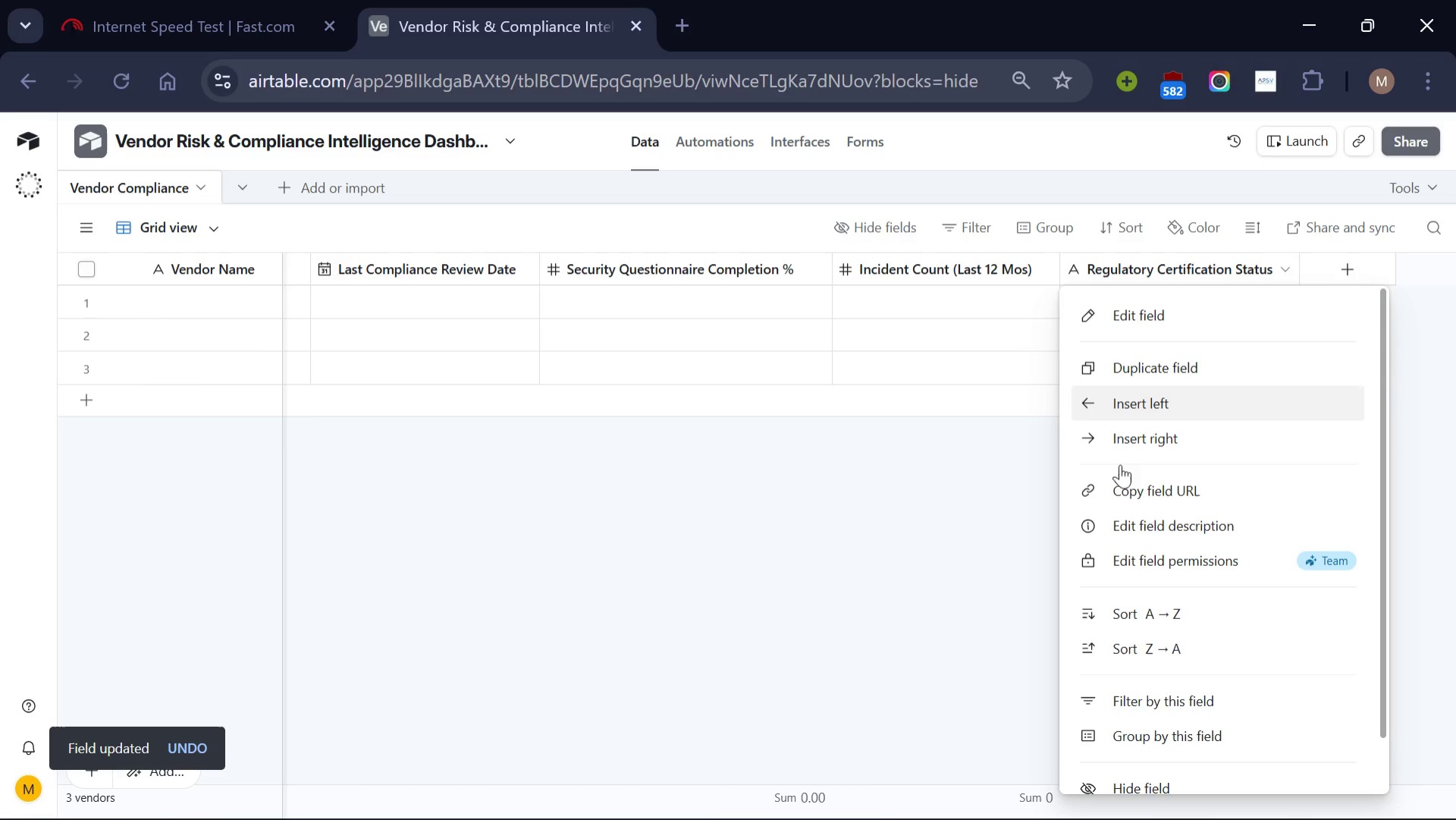 
left_click([879, 580])
 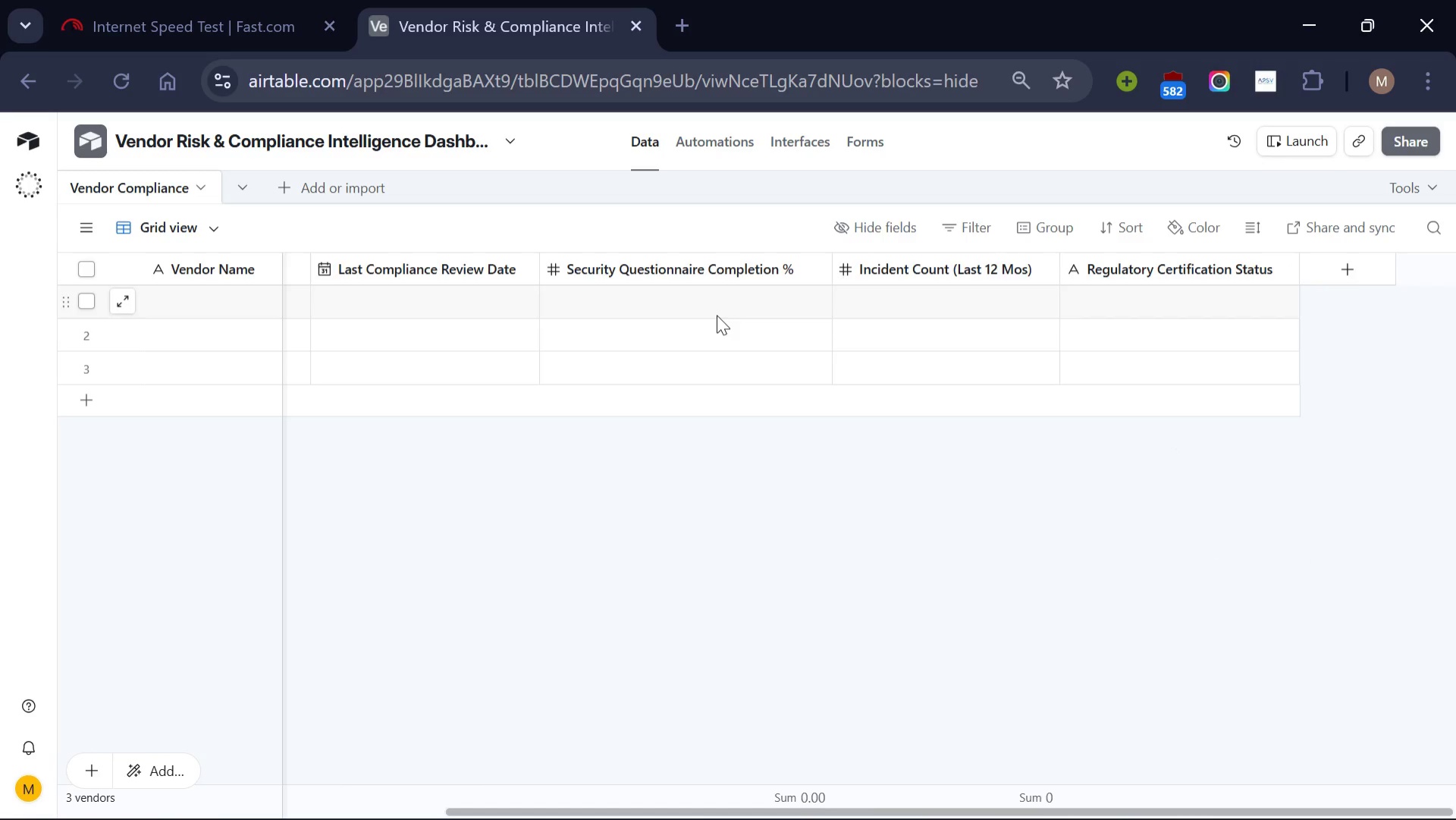 
scroll: coordinate [717, 315], scroll_direction: up, amount: 3.0
 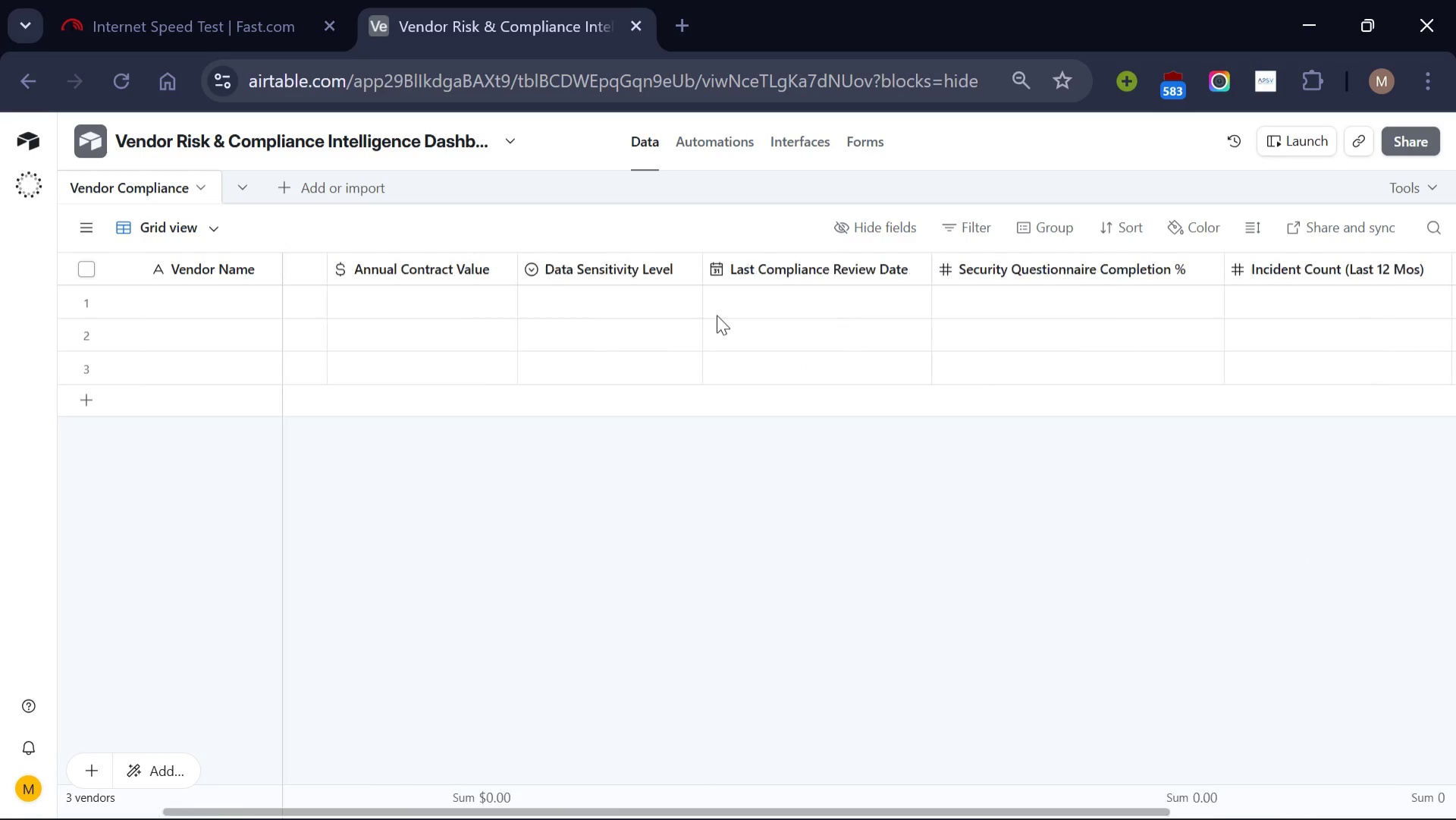 
scroll: coordinate [717, 315], scroll_direction: down, amount: 5.0
 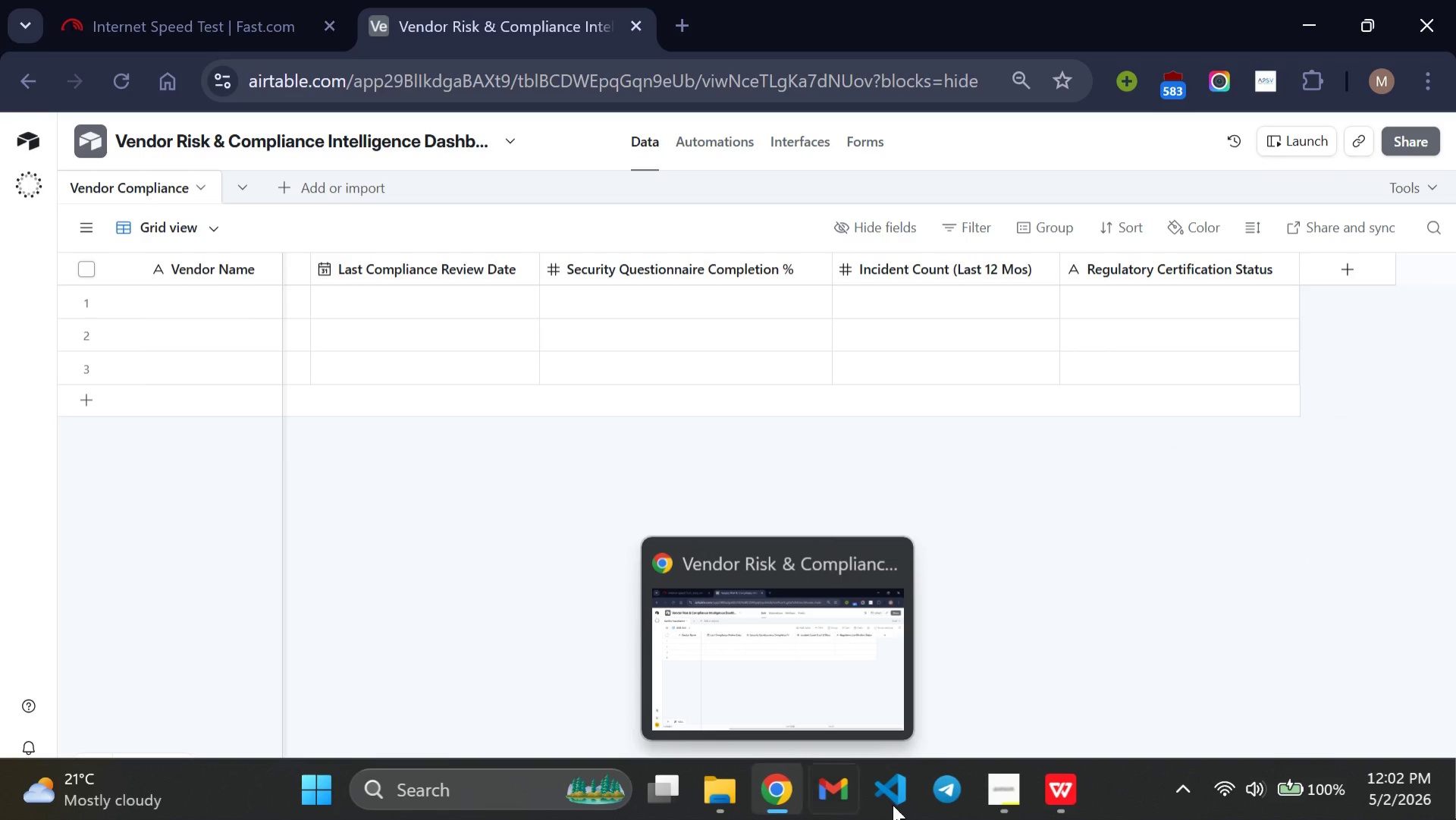 
left_click([1049, 806])
 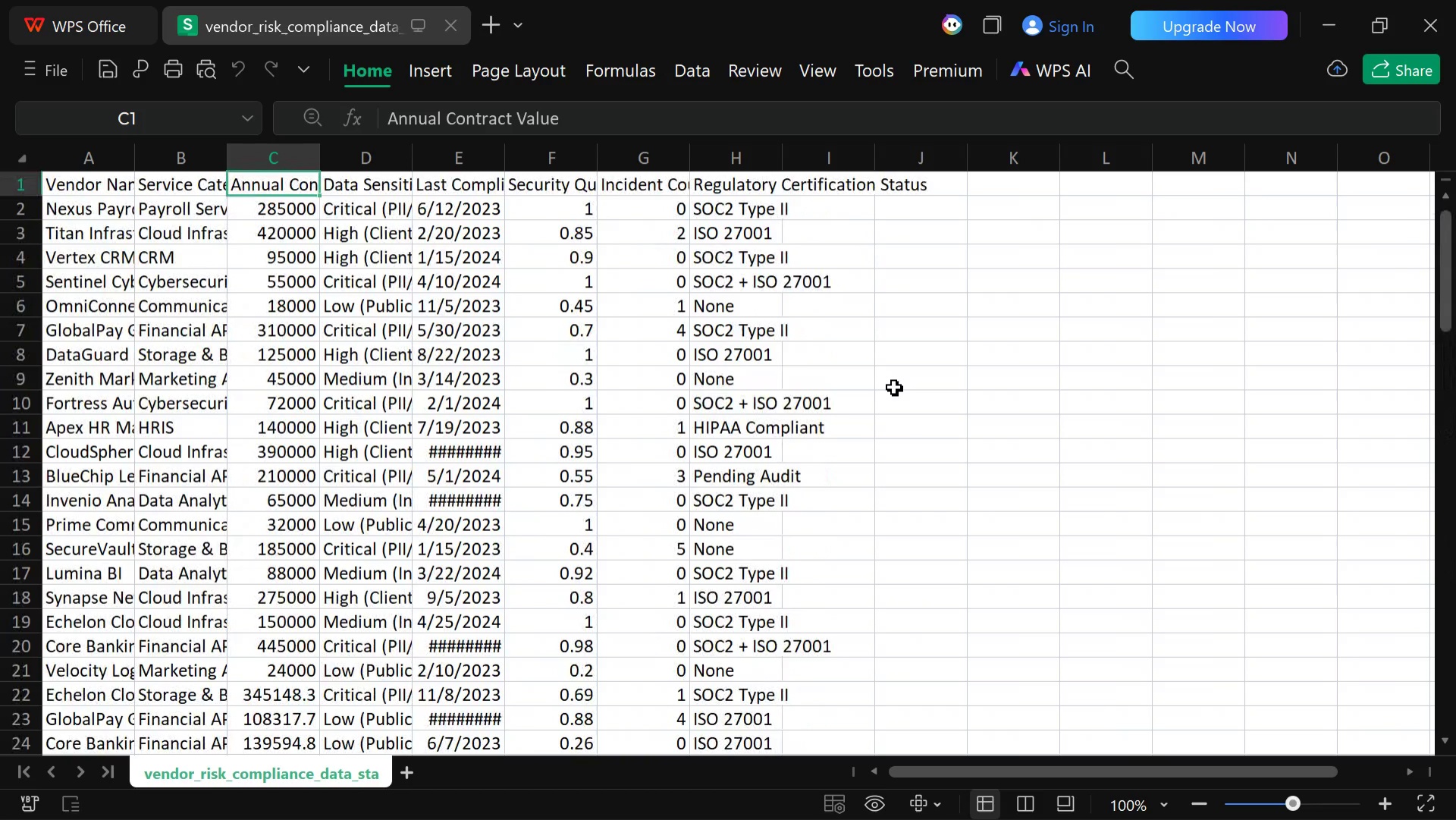 
wait(21.48)
 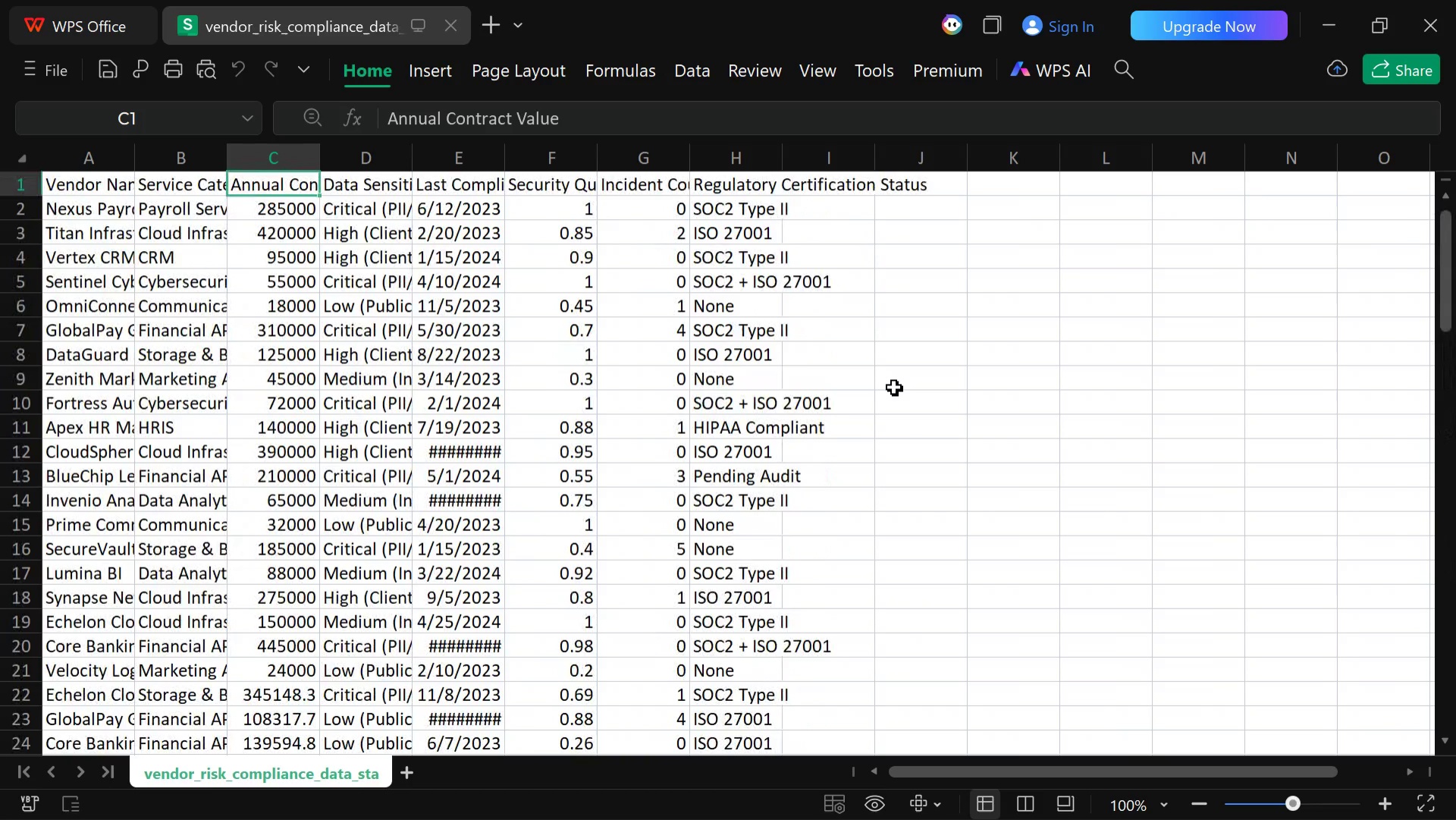 
left_click([780, 805])
 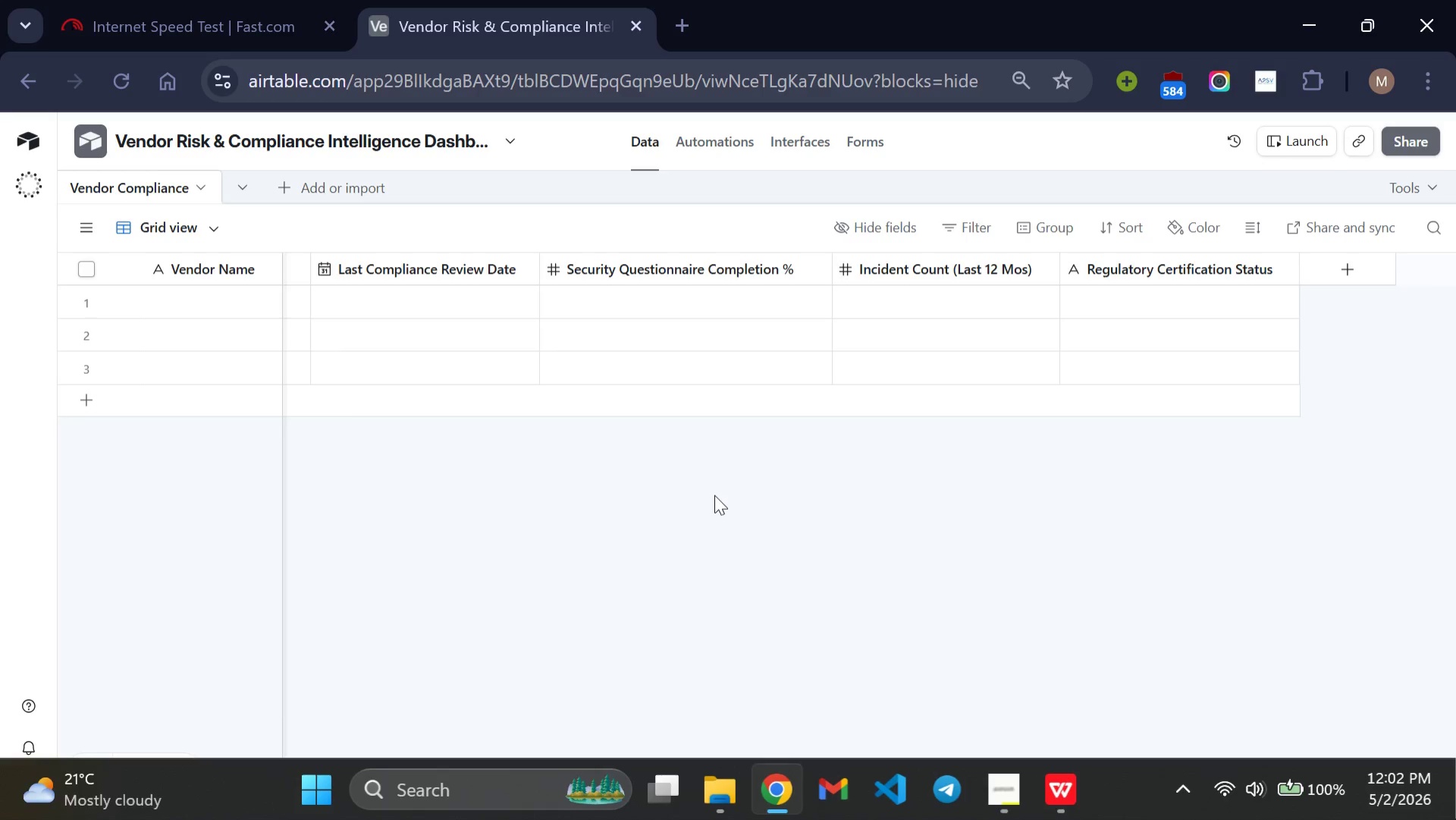 
scroll: coordinate [714, 495], scroll_direction: up, amount: 10.0
 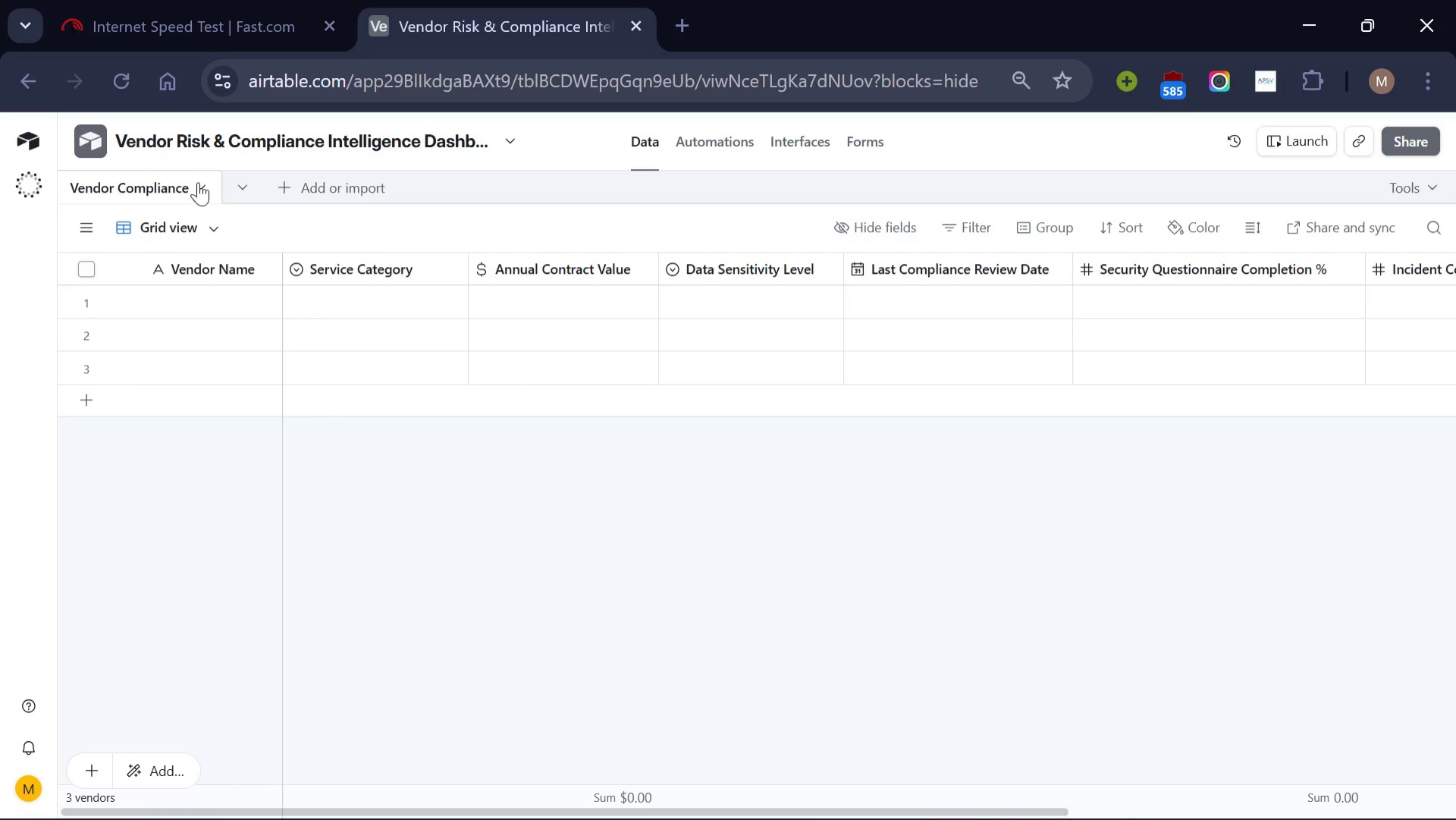 
left_click([199, 182])
 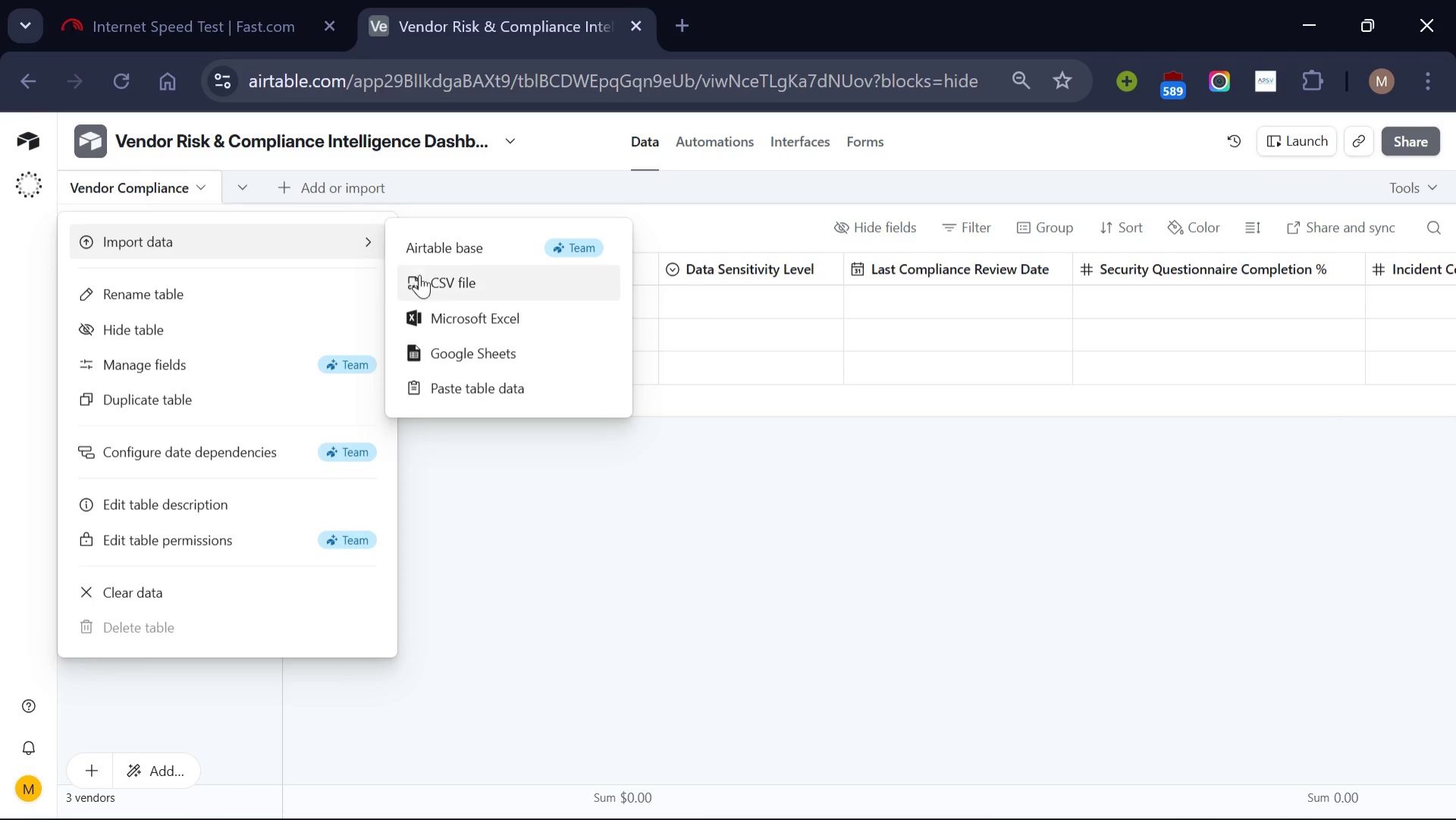 
left_click([433, 281])
 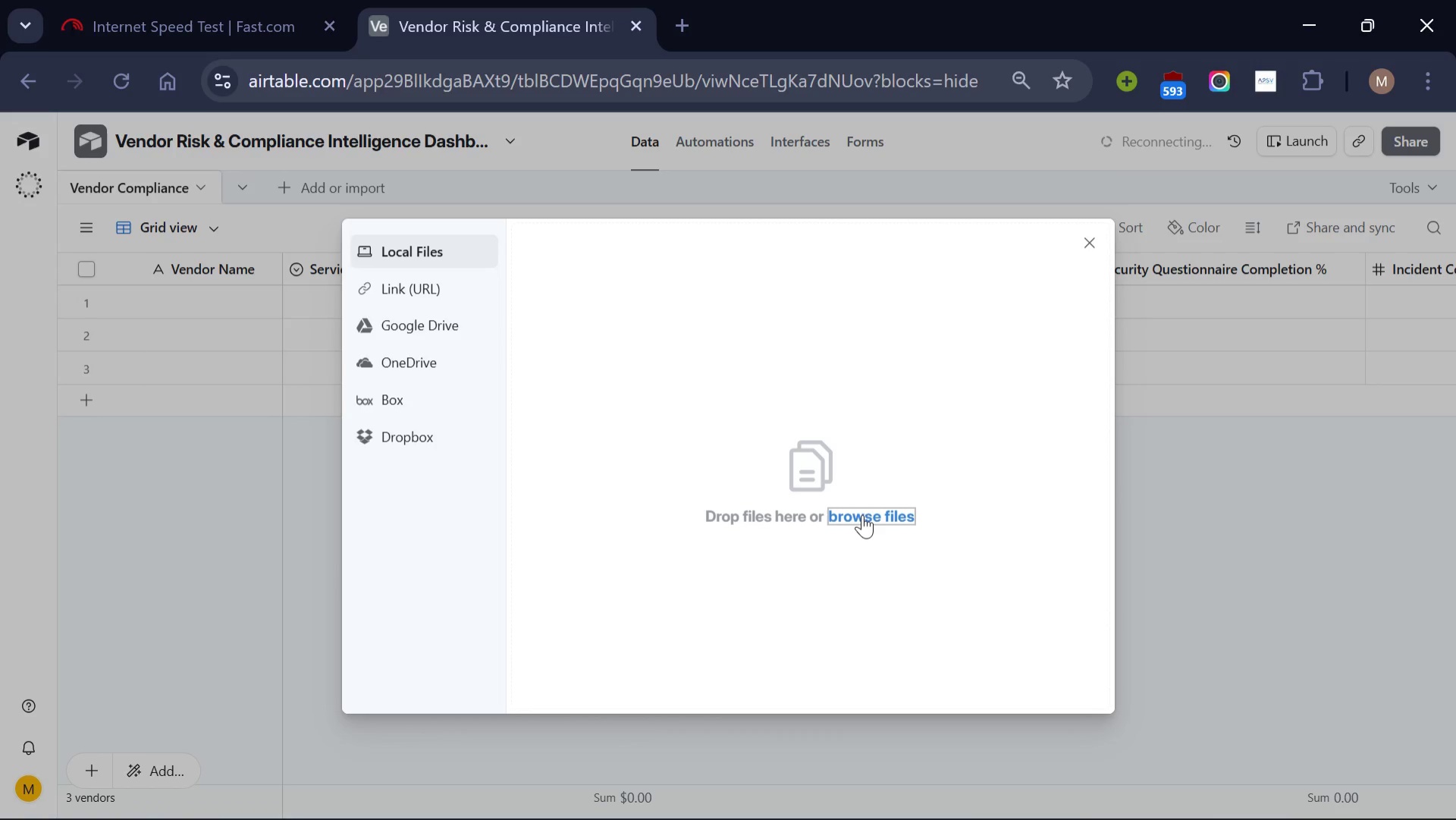 
left_click([864, 514])
 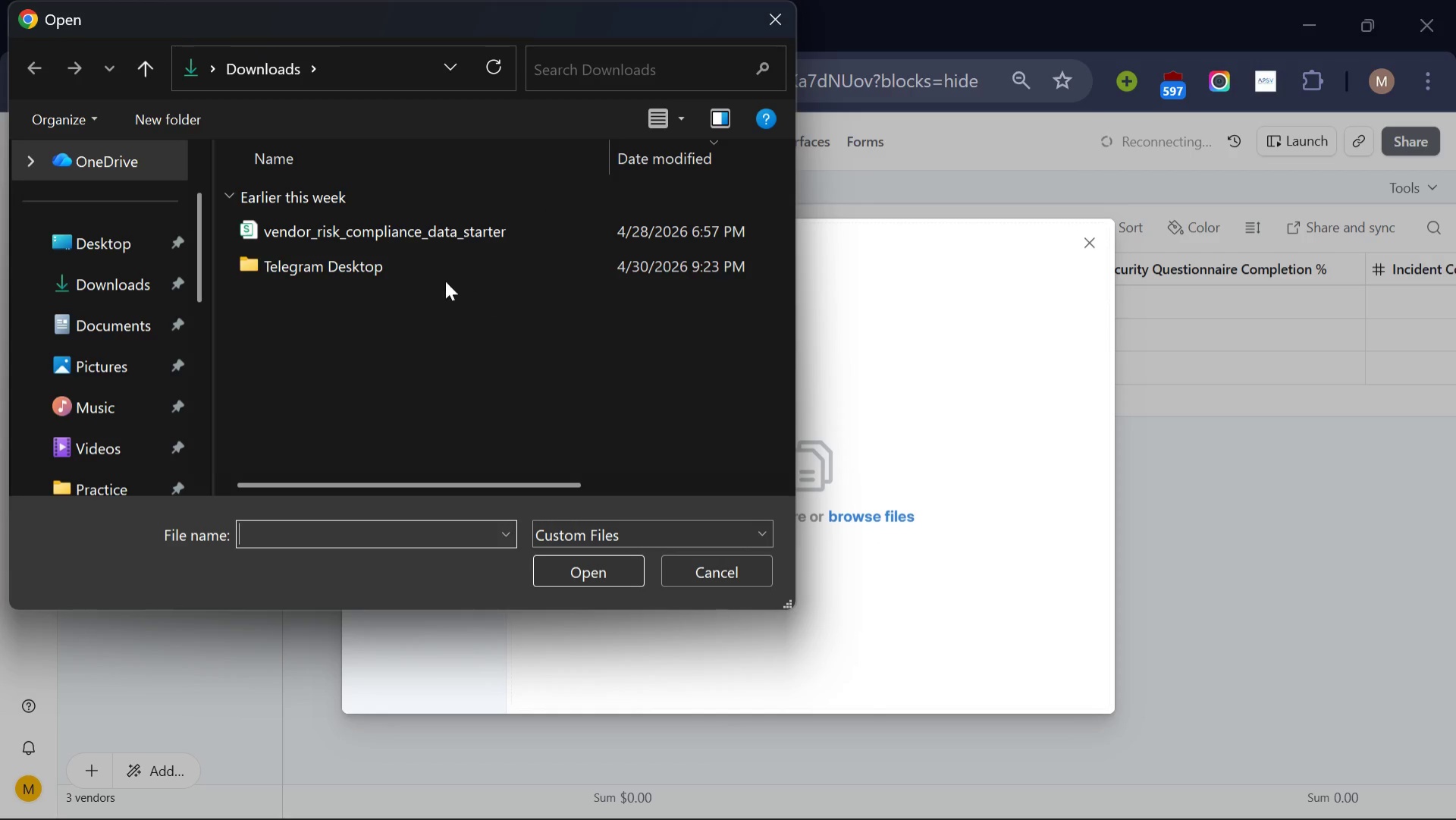 
left_click([457, 225])
 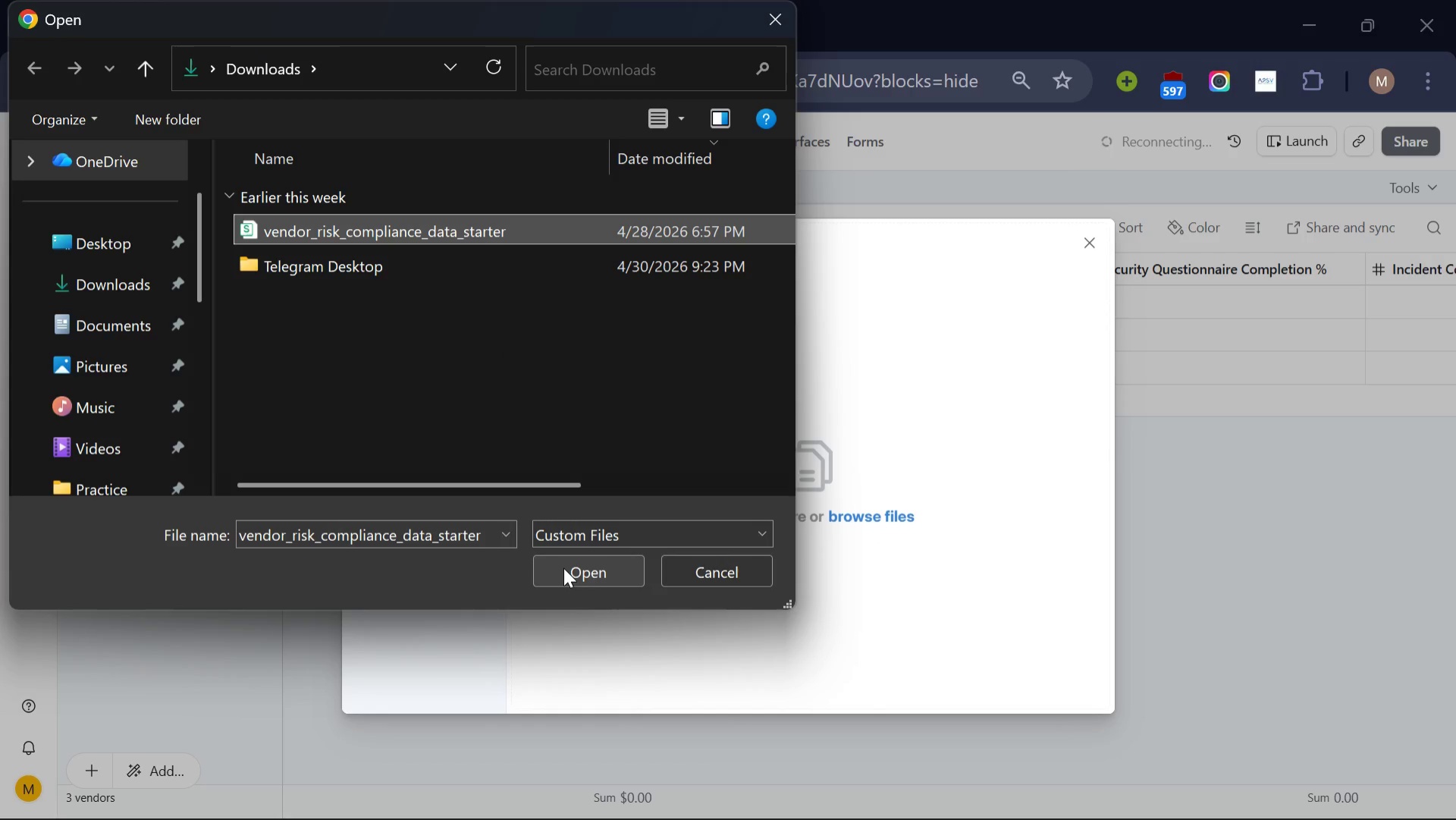 
left_click([563, 567])
 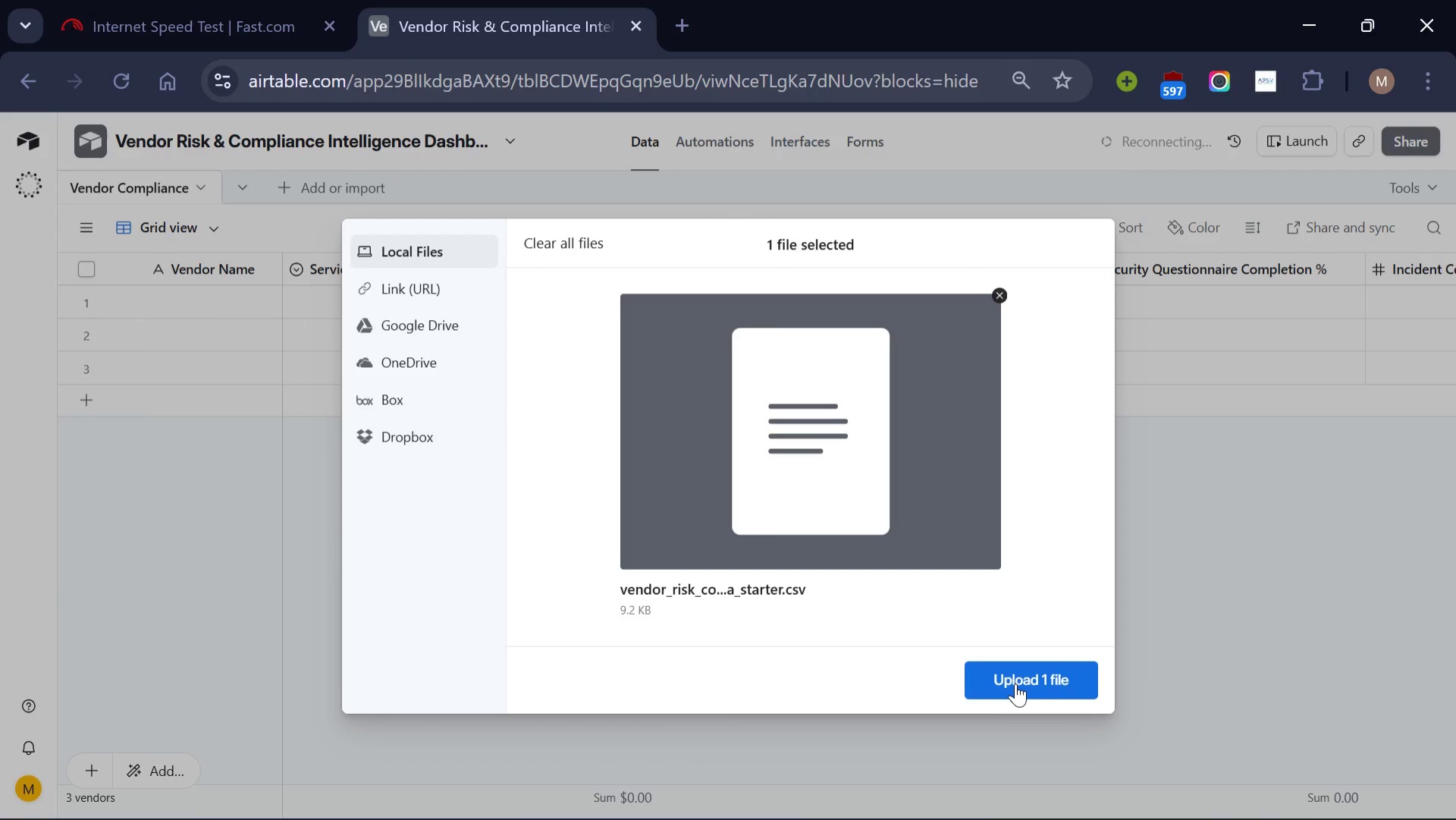 
left_click([1017, 683])
 